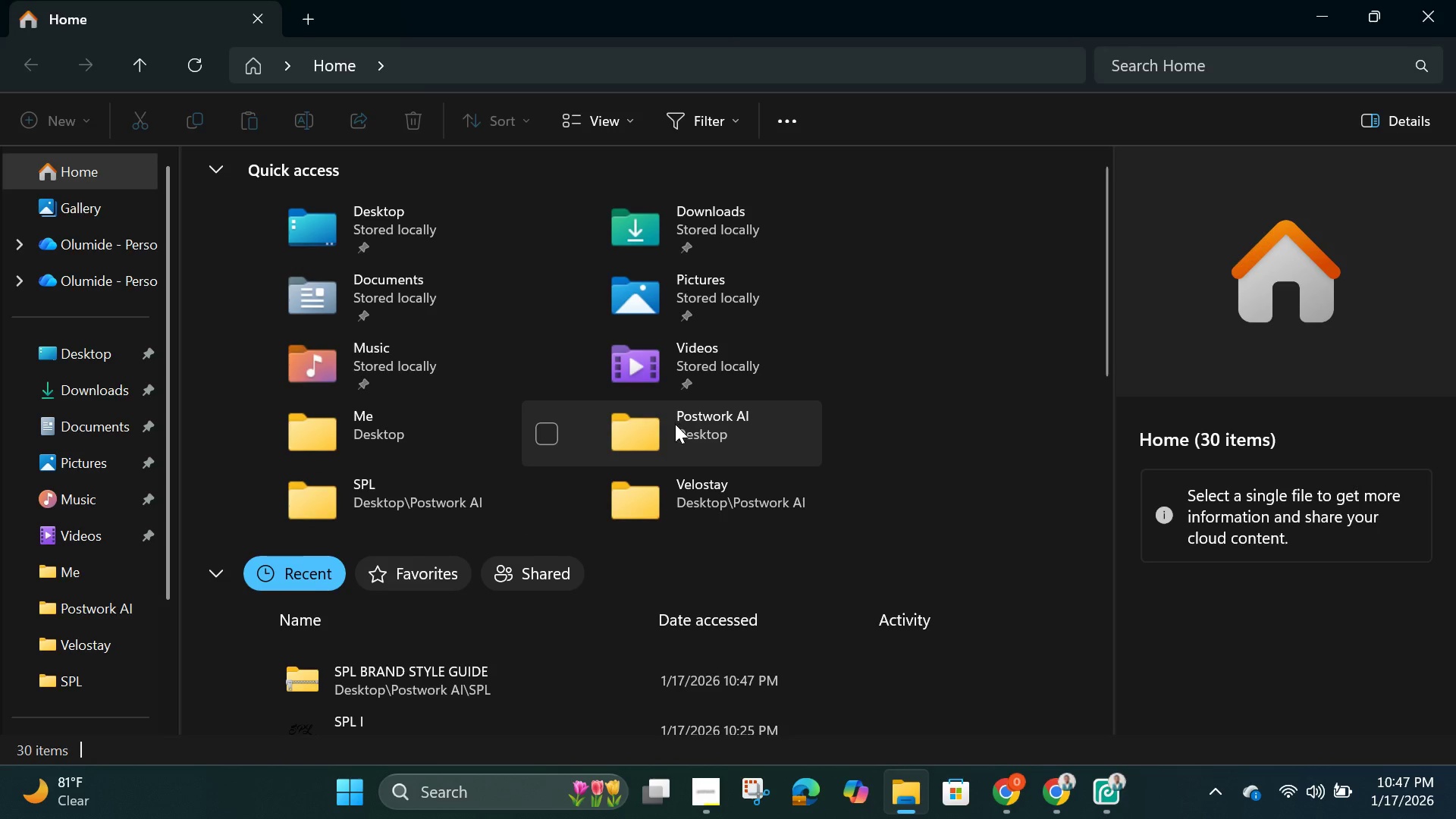 
double_click([675, 428])
 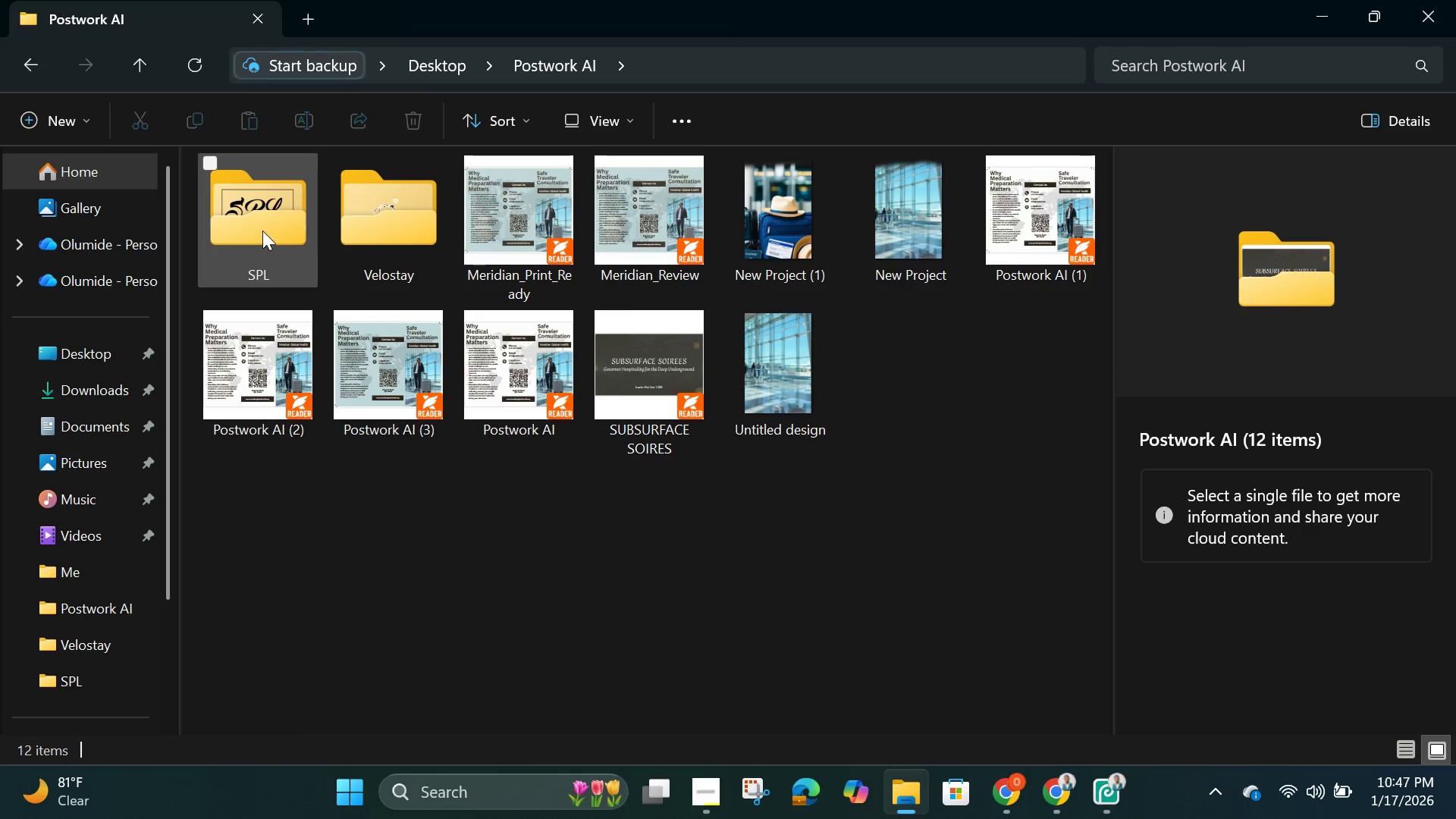 
double_click([268, 236])
 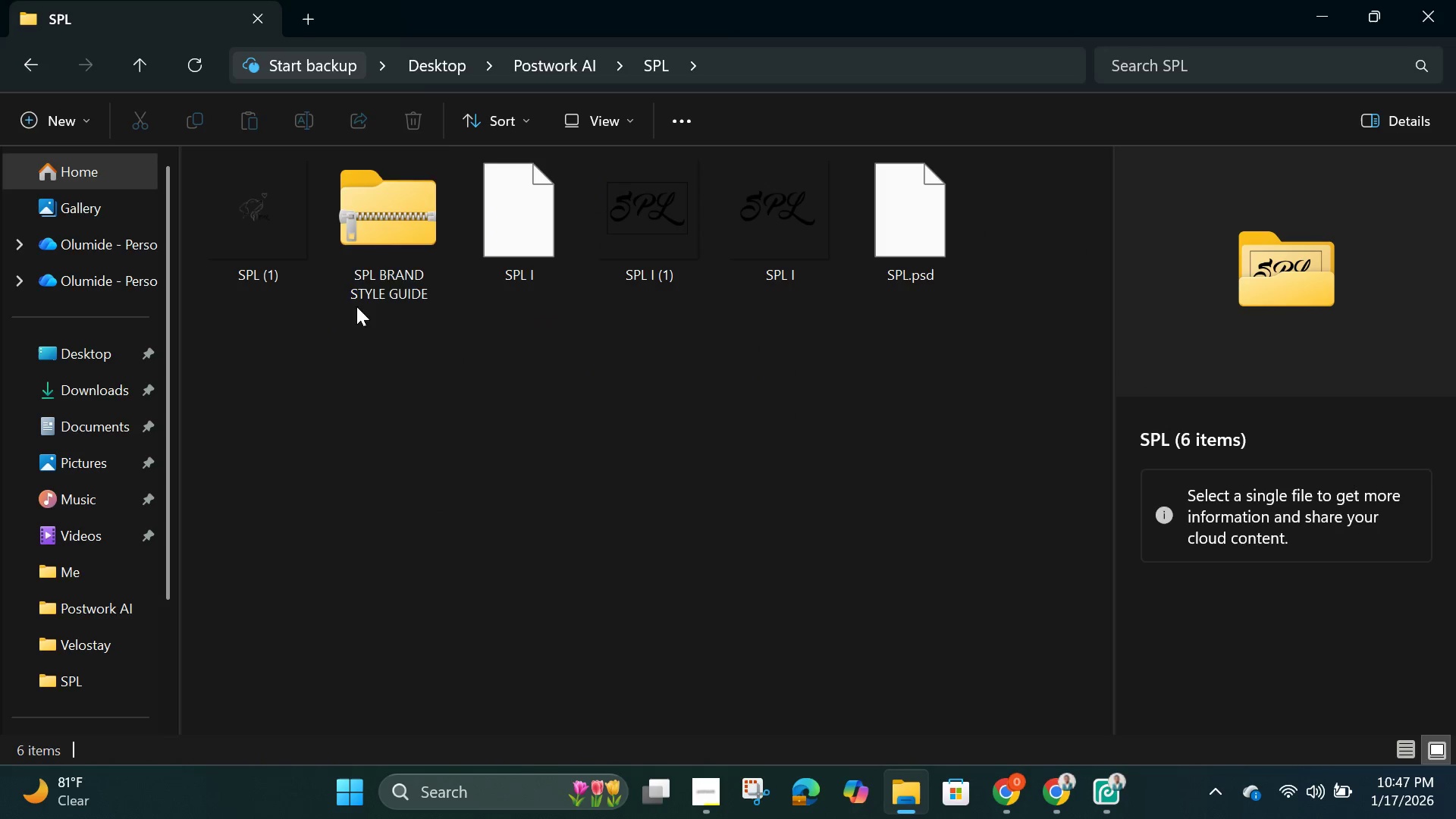 
mouse_move([369, 251])
 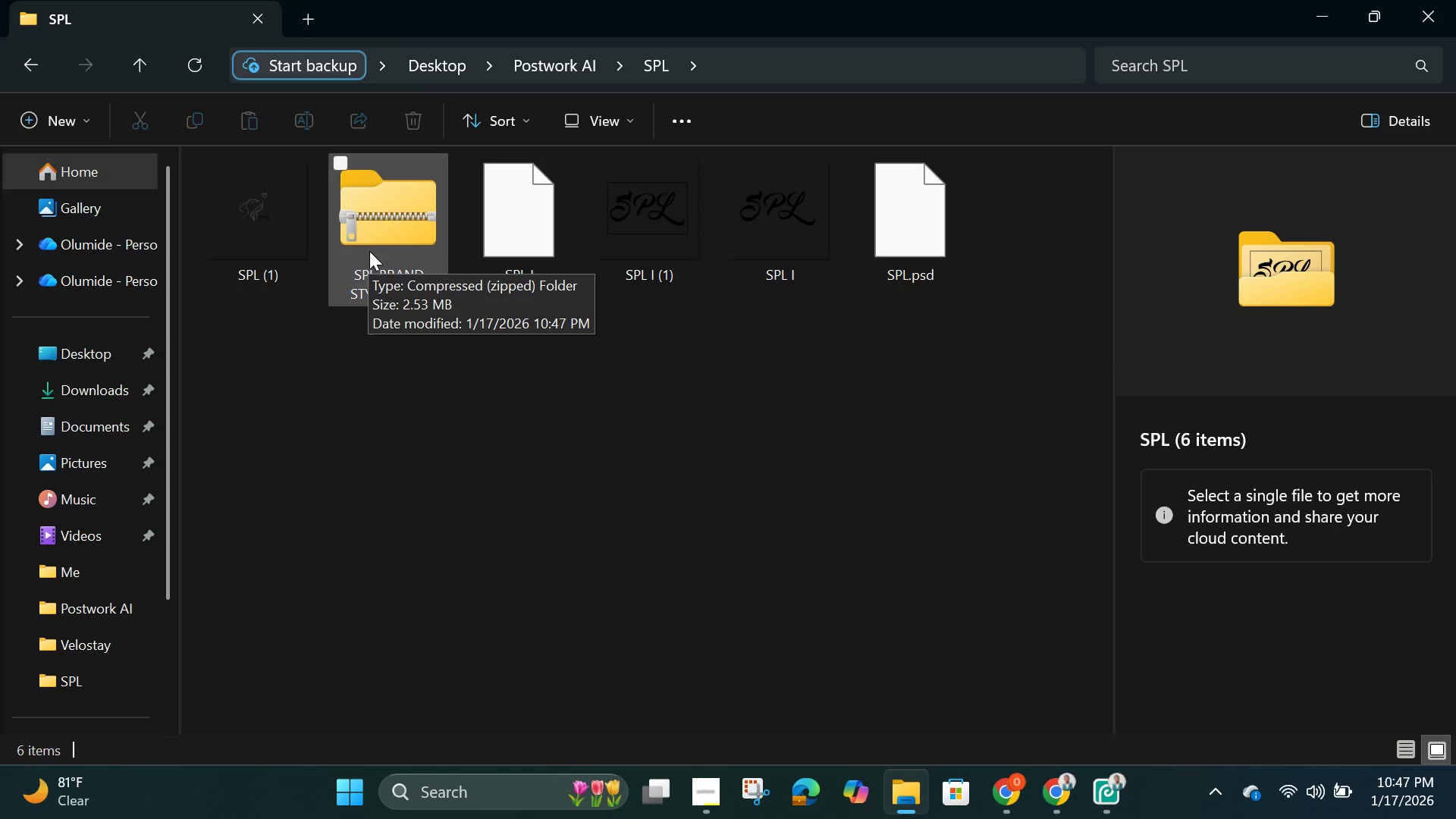 
left_click([369, 251])
 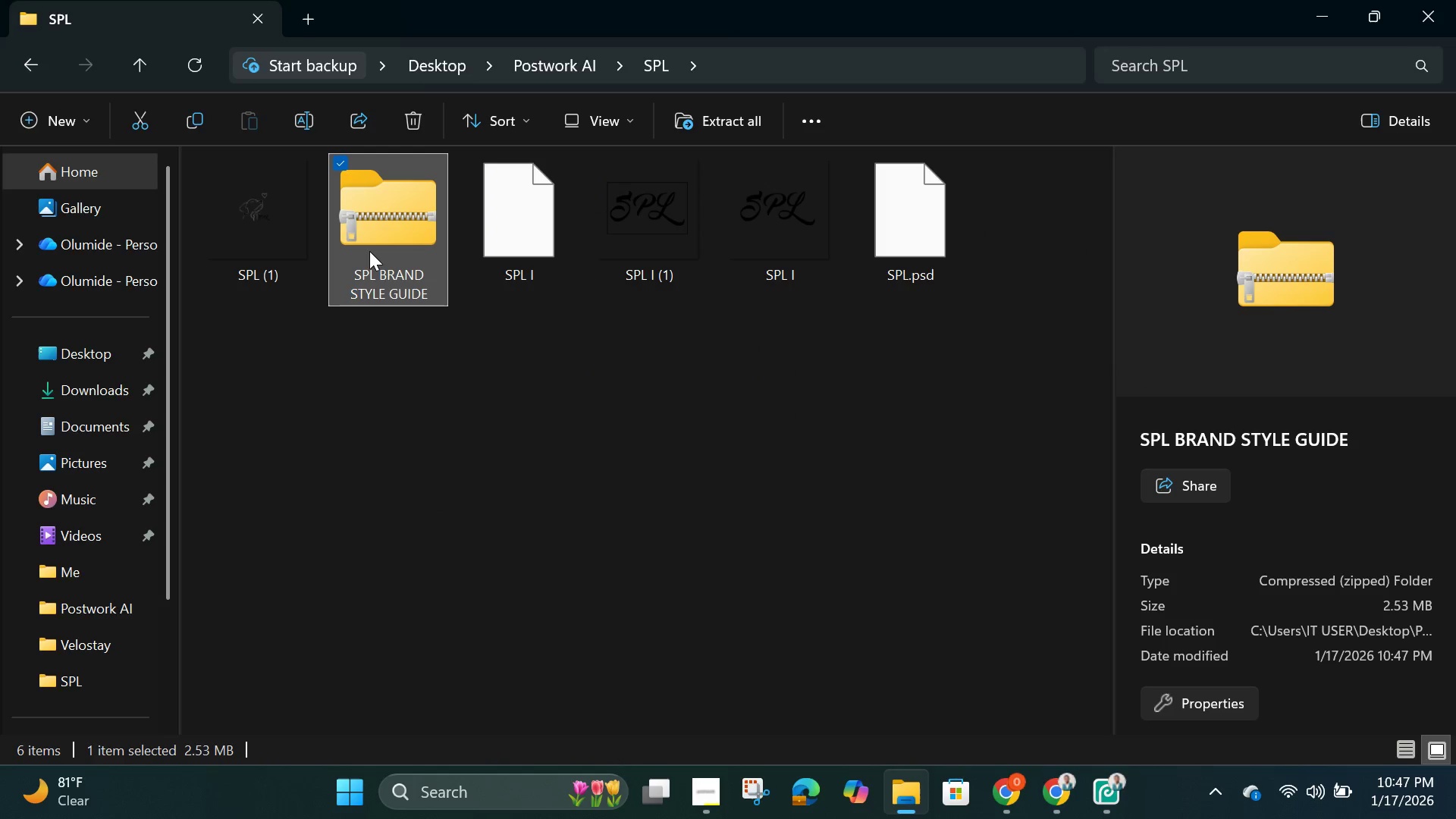 
right_click([369, 251])
 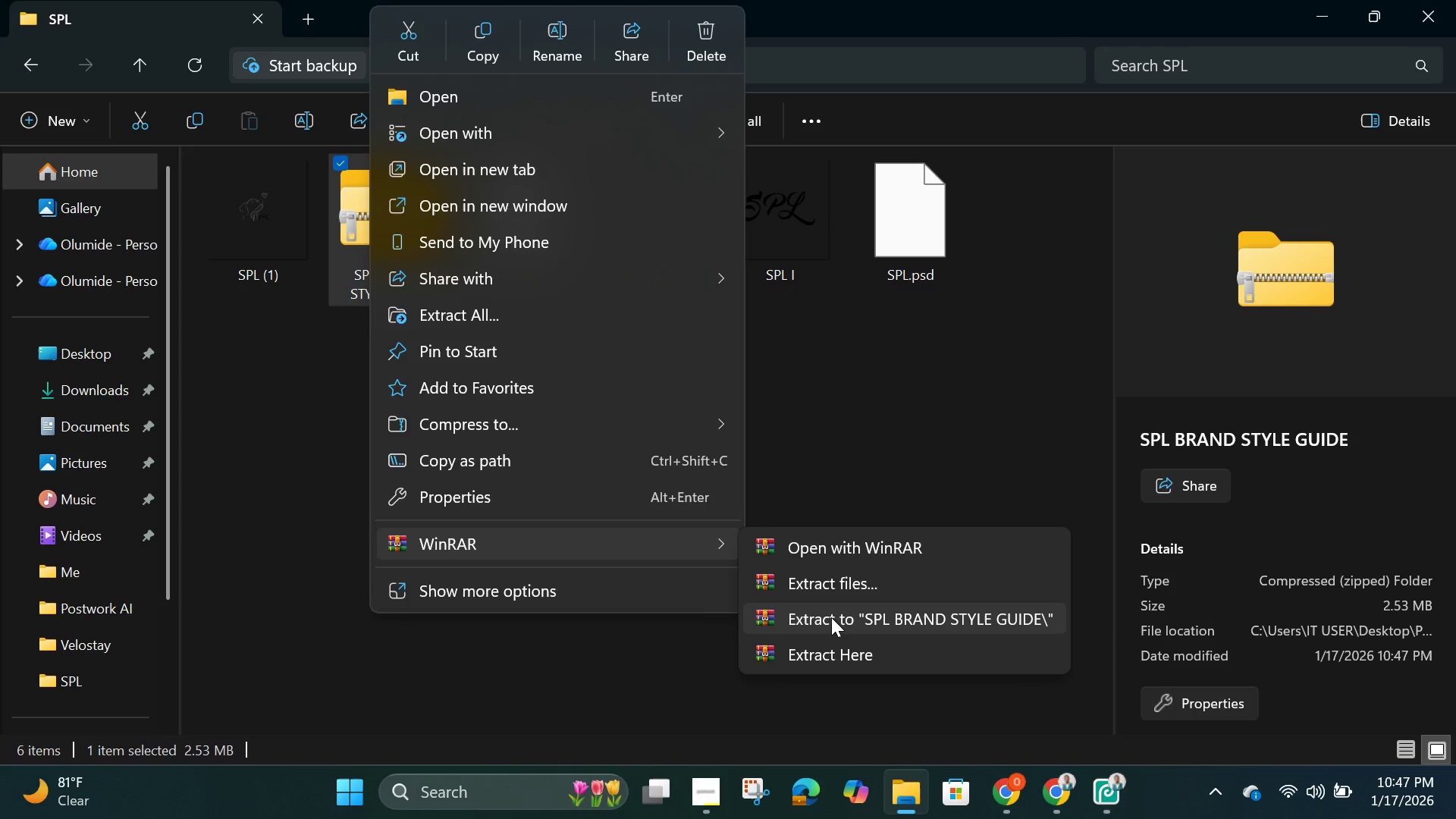 
wait(7.42)
 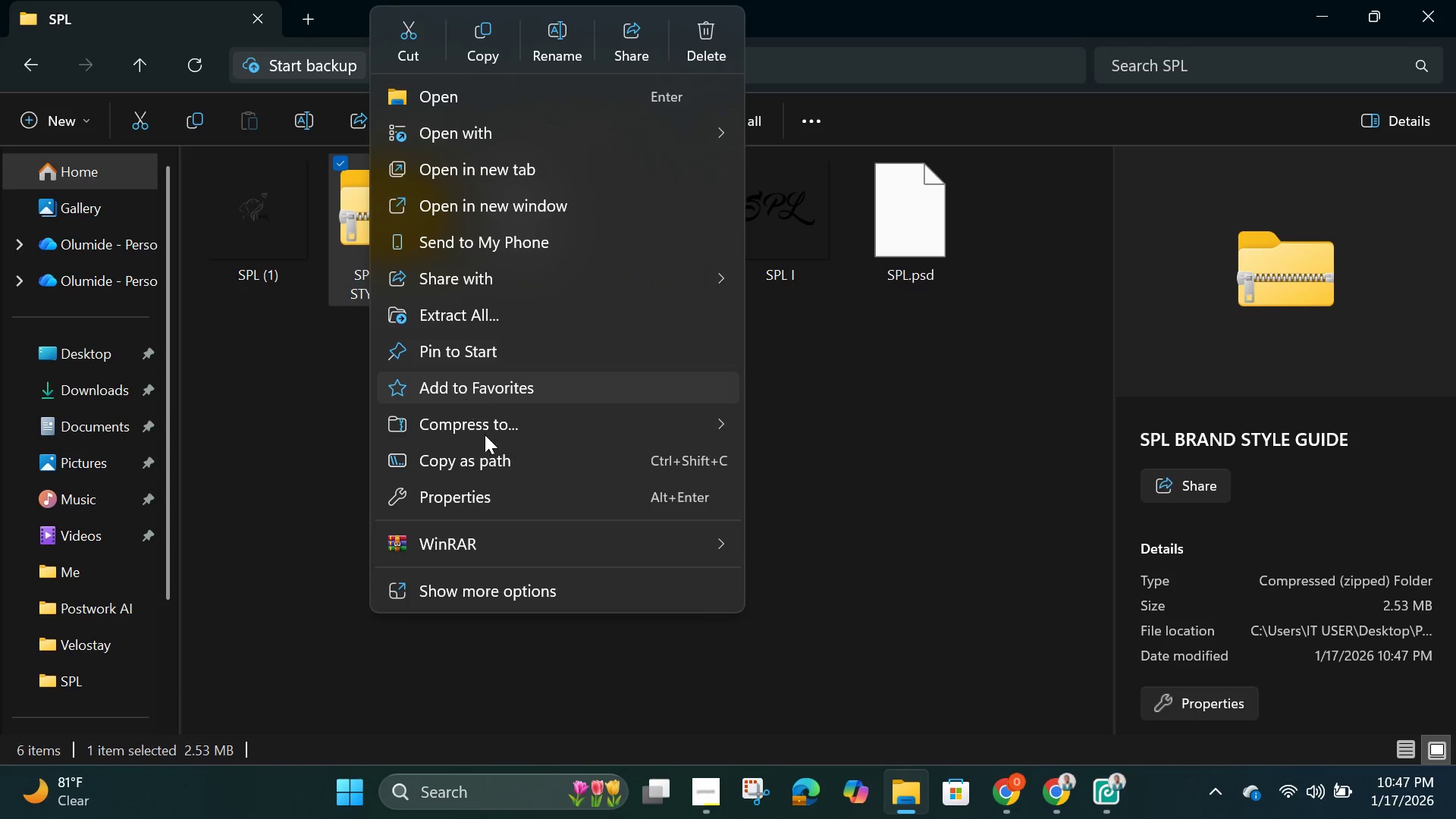 
left_click([288, 463])
 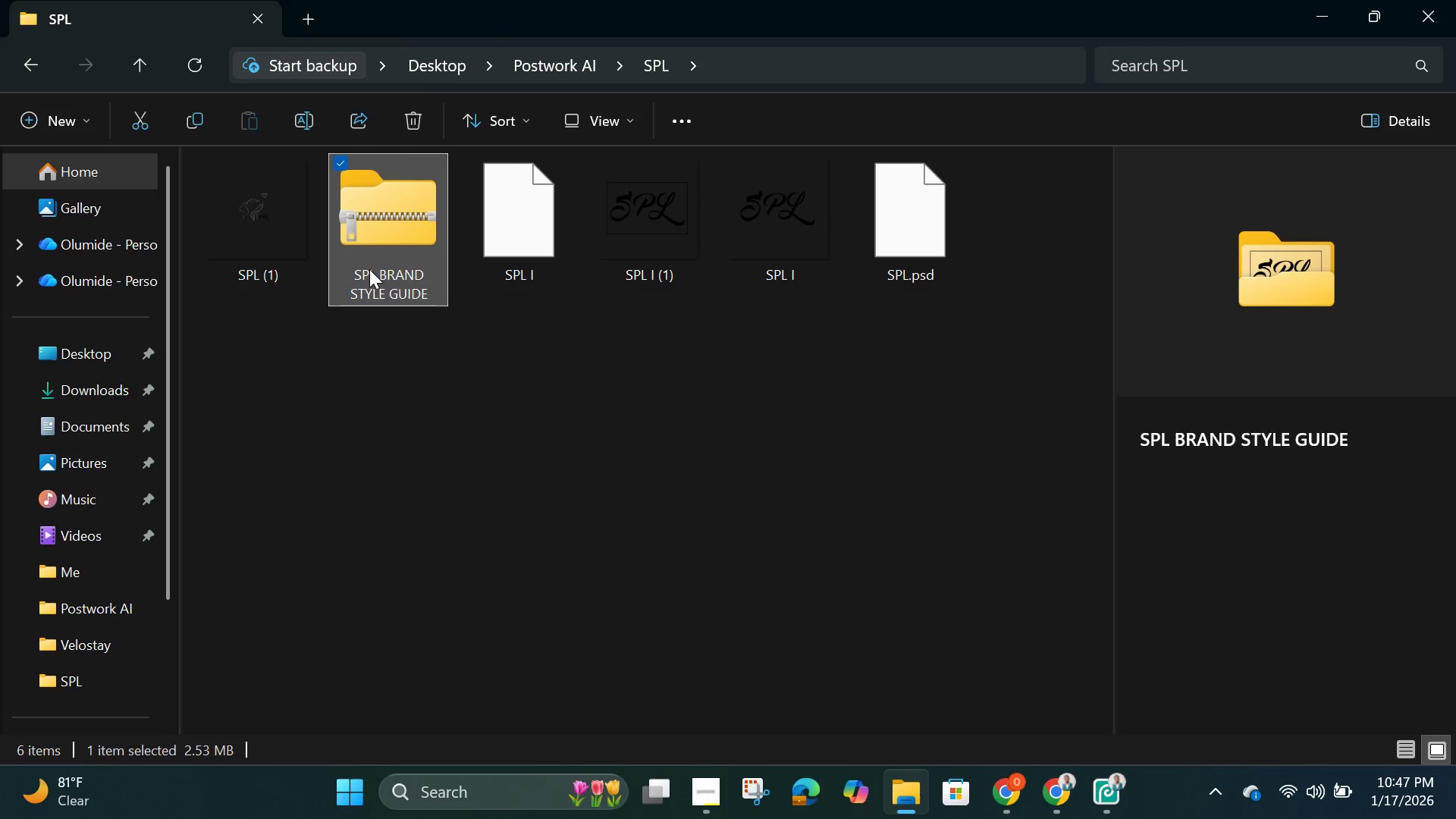 
double_click([369, 269])
 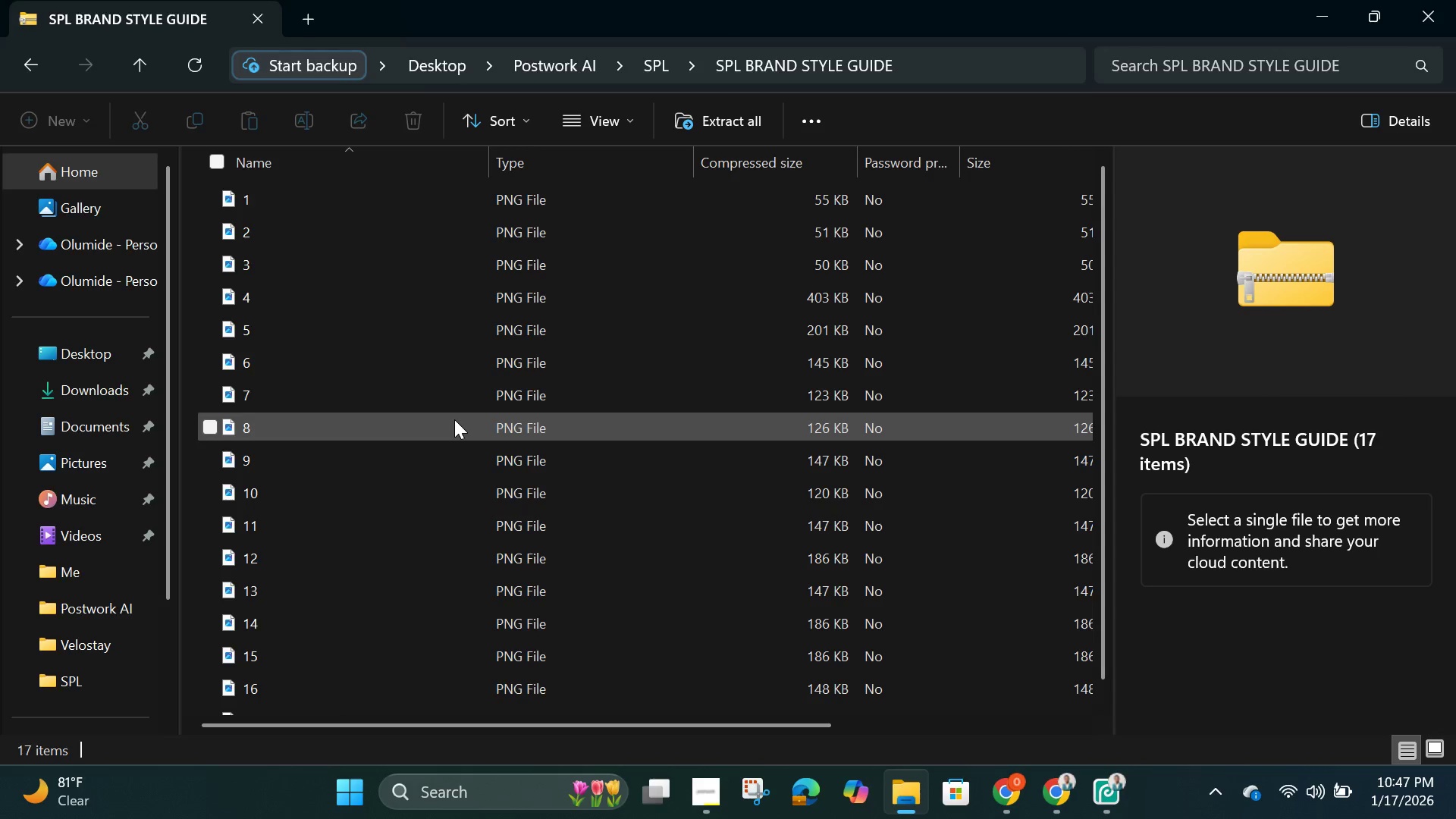 
scroll: coordinate [454, 419], scroll_direction: up, amount: 2.0
 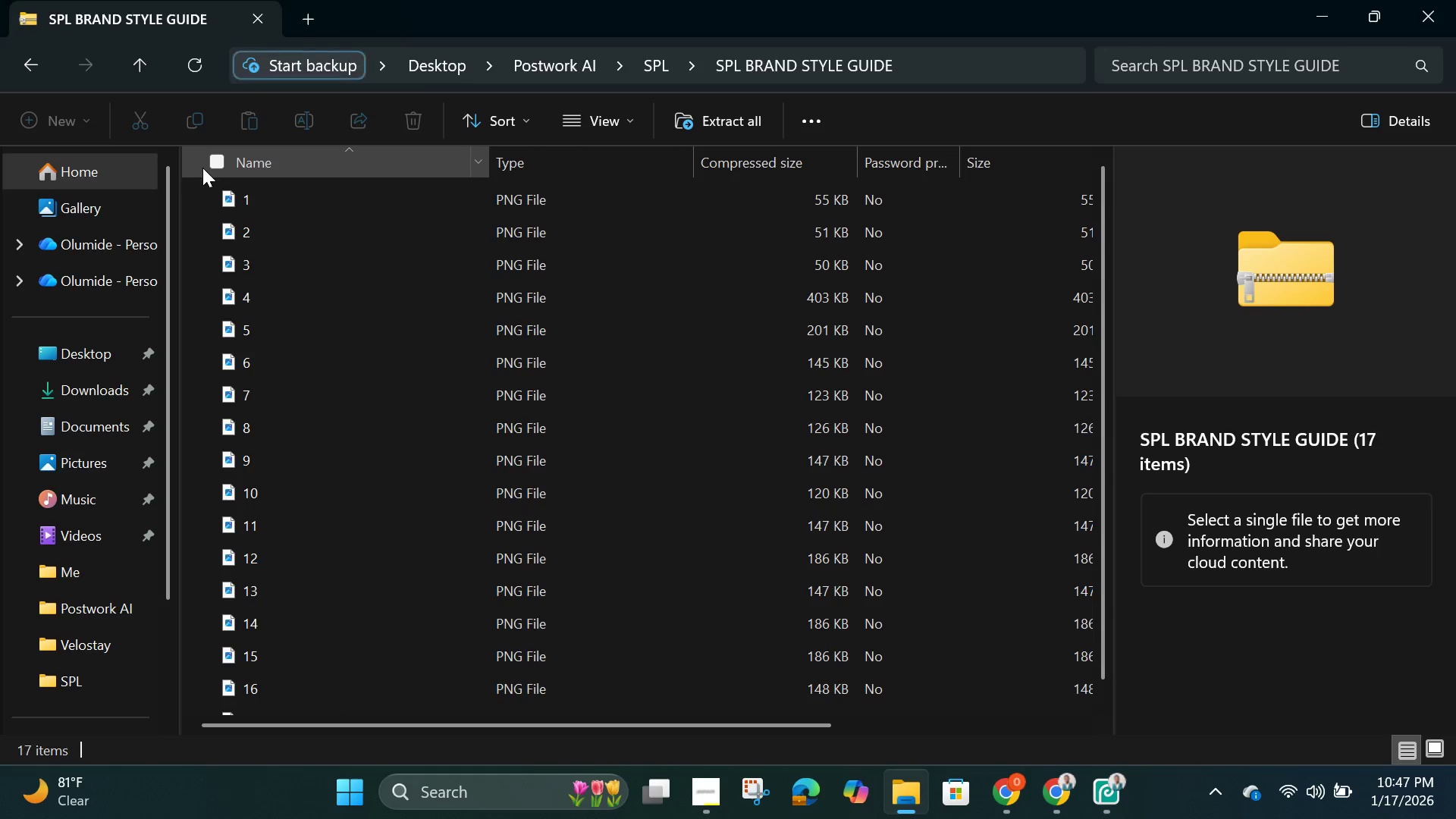 
left_click_drag(start_coordinate=[215, 162], to_coordinate=[219, 165])
 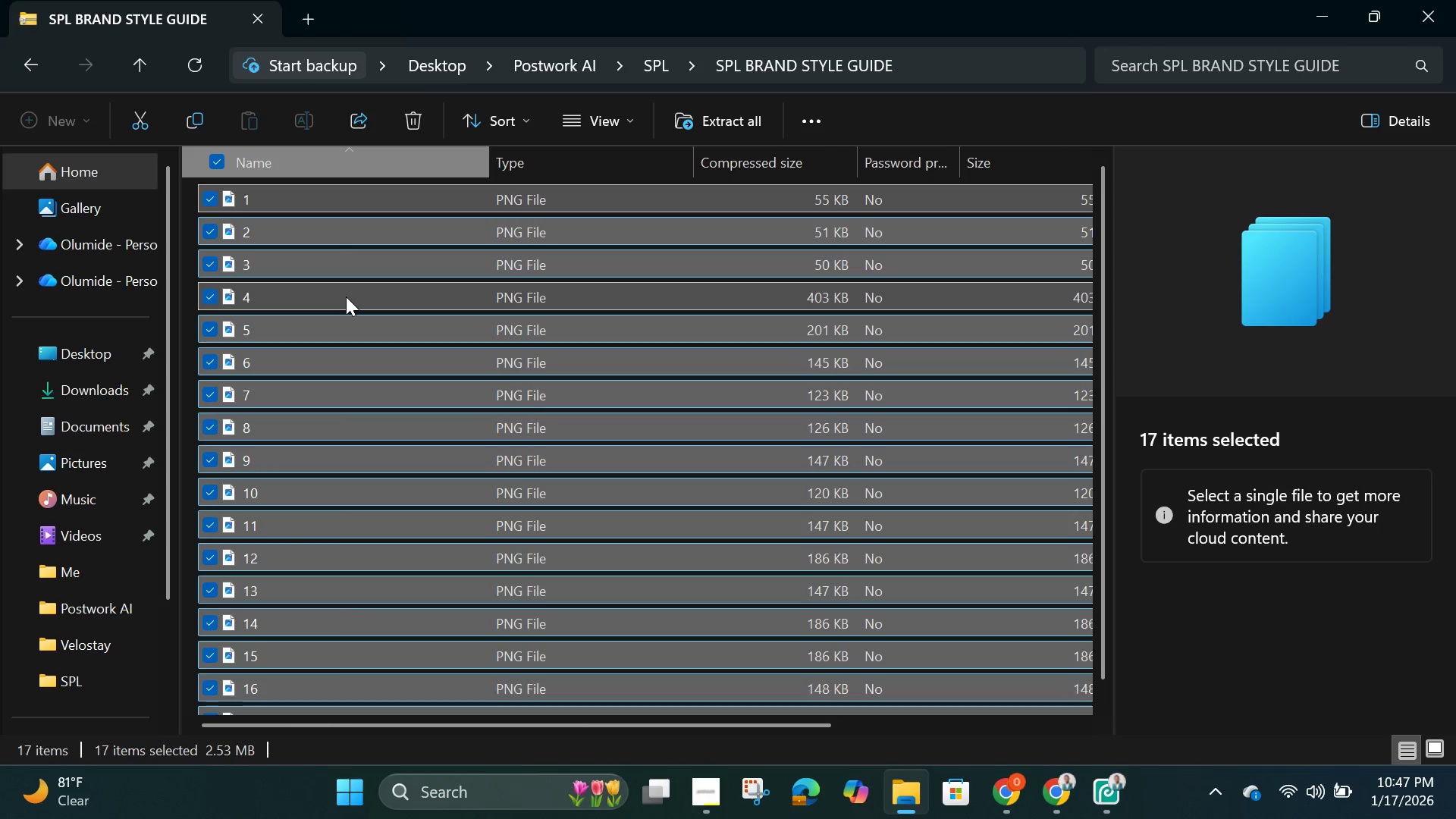 
right_click([346, 297])
 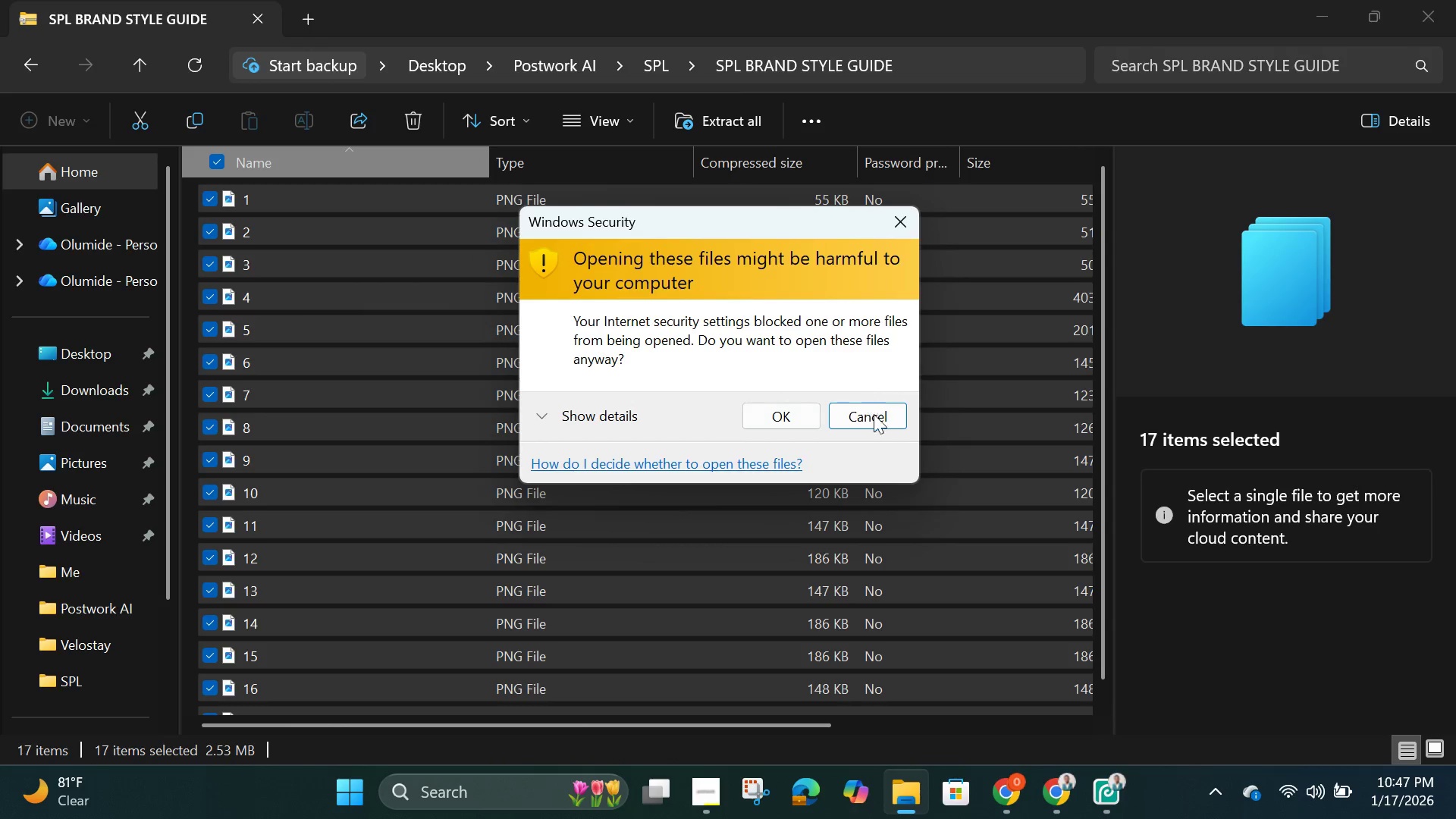 
left_click([868, 412])
 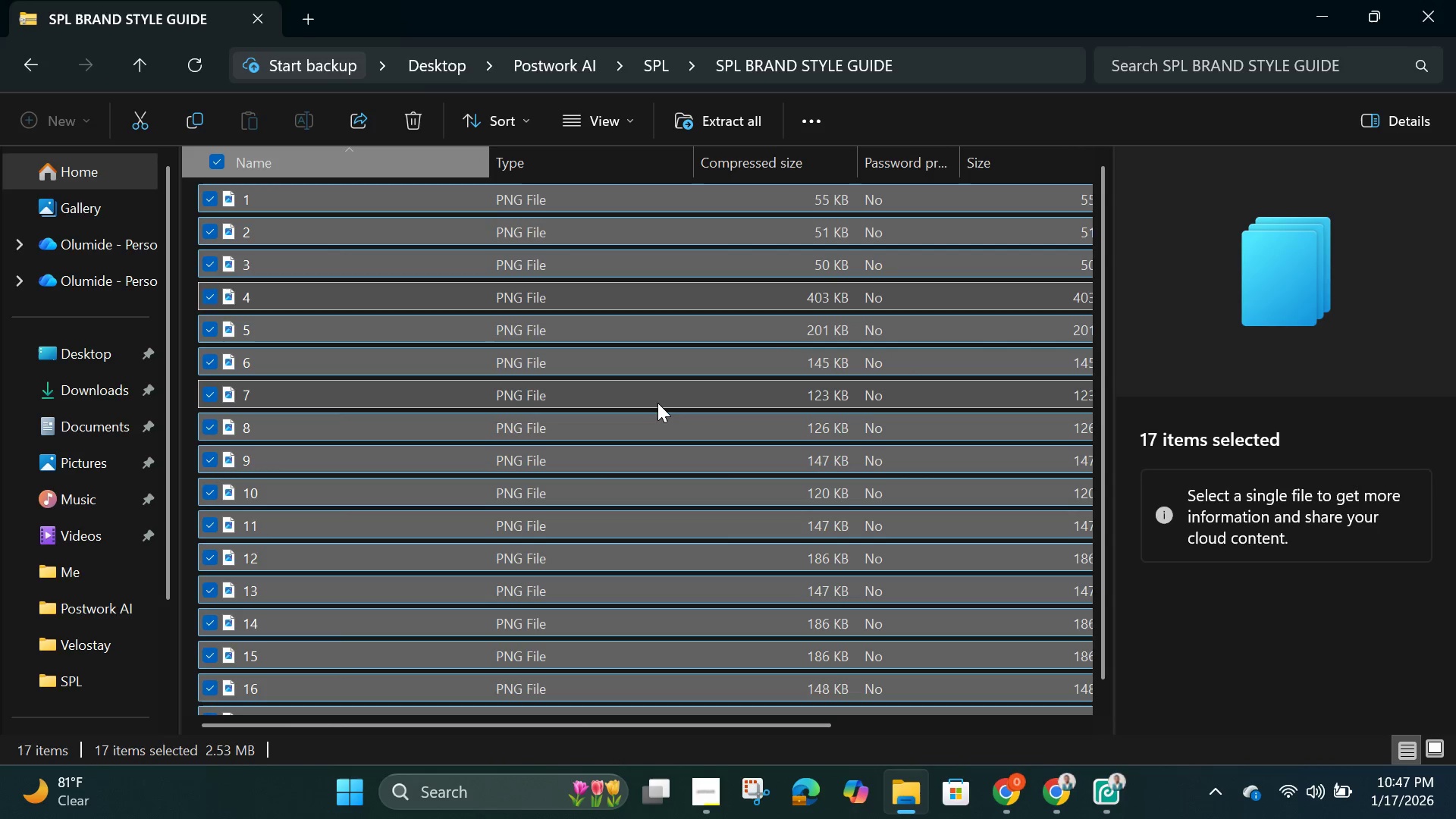 
right_click([657, 403])
 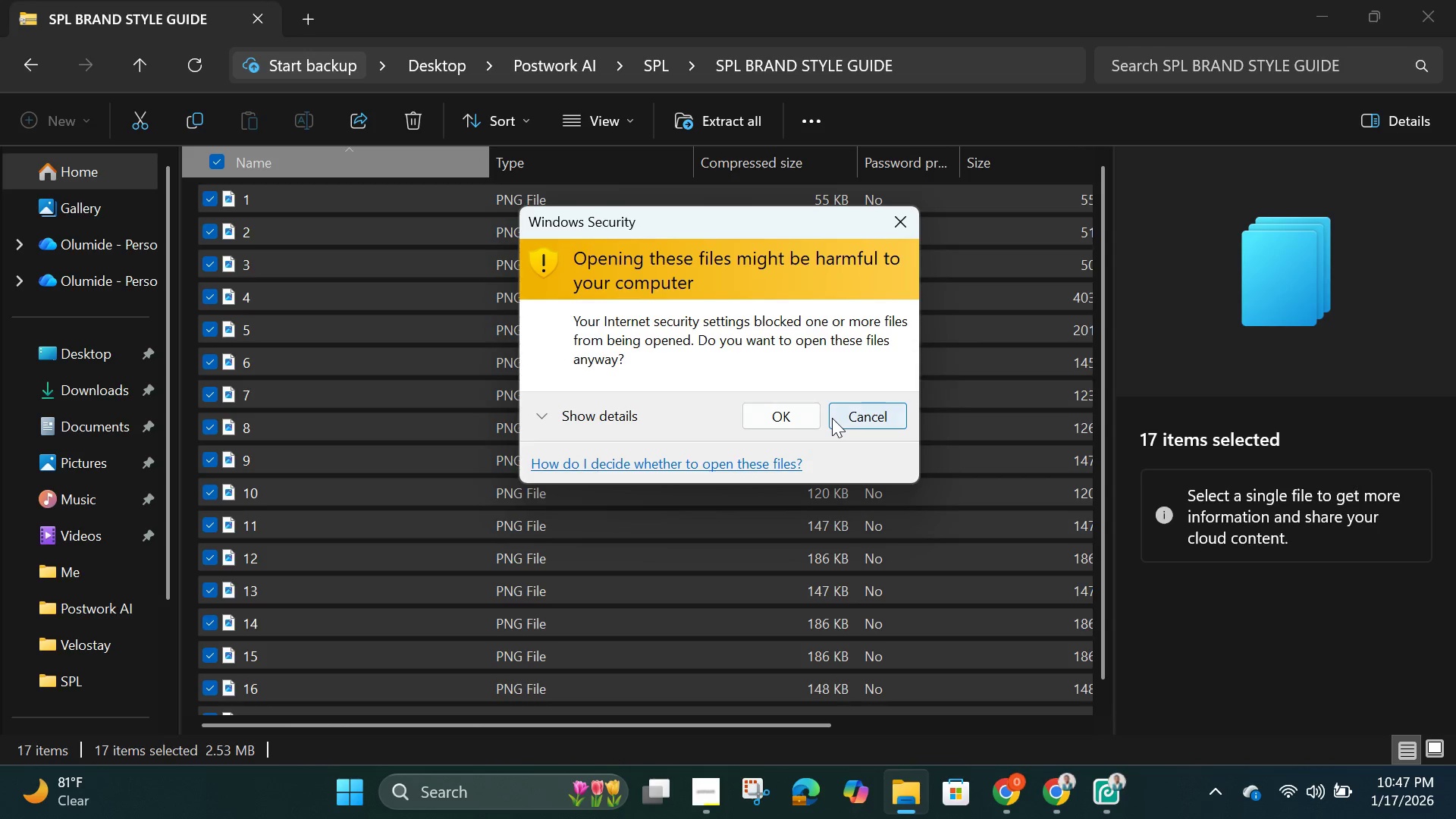 
left_click([832, 418])
 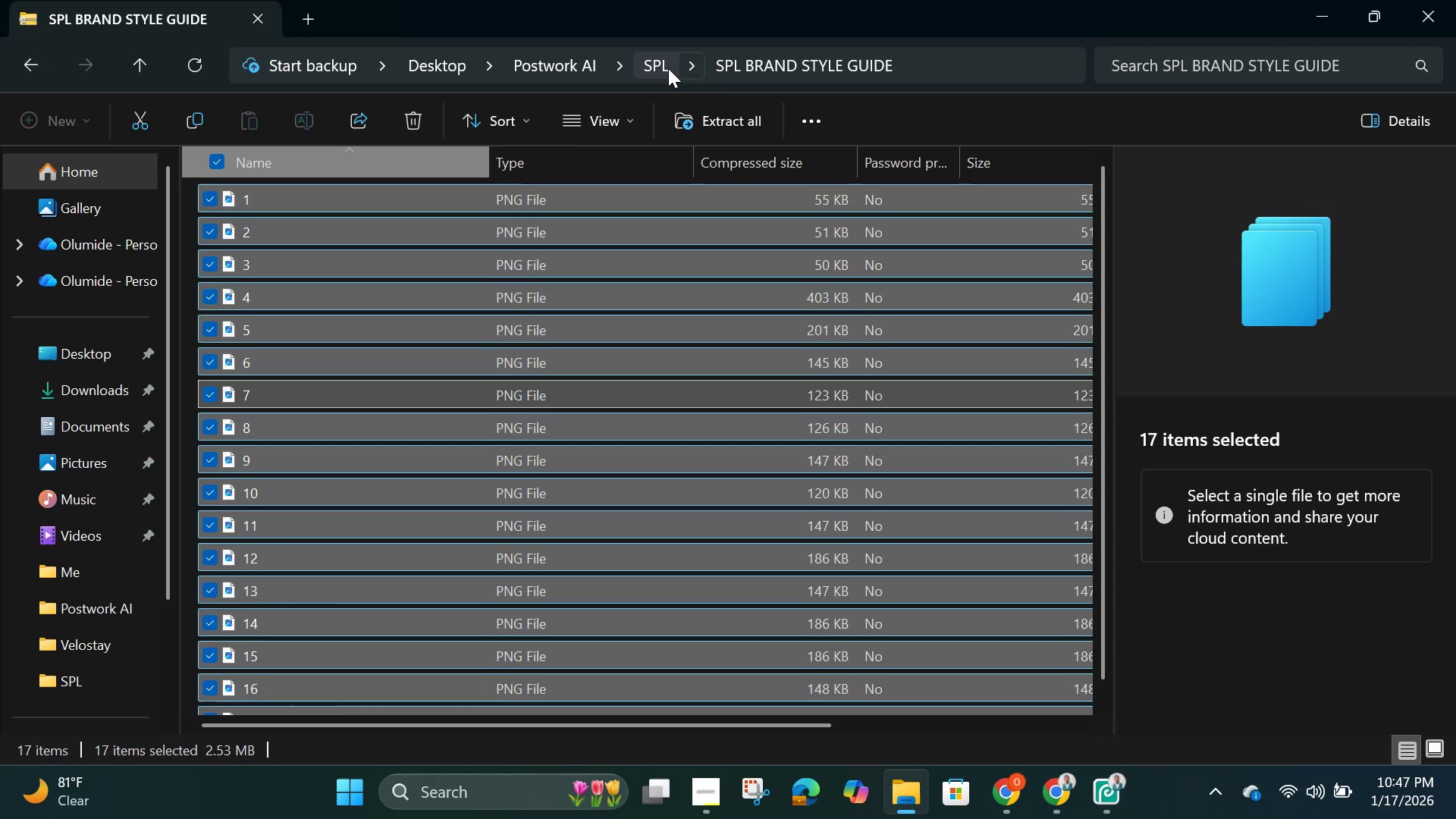 
wait(5.33)
 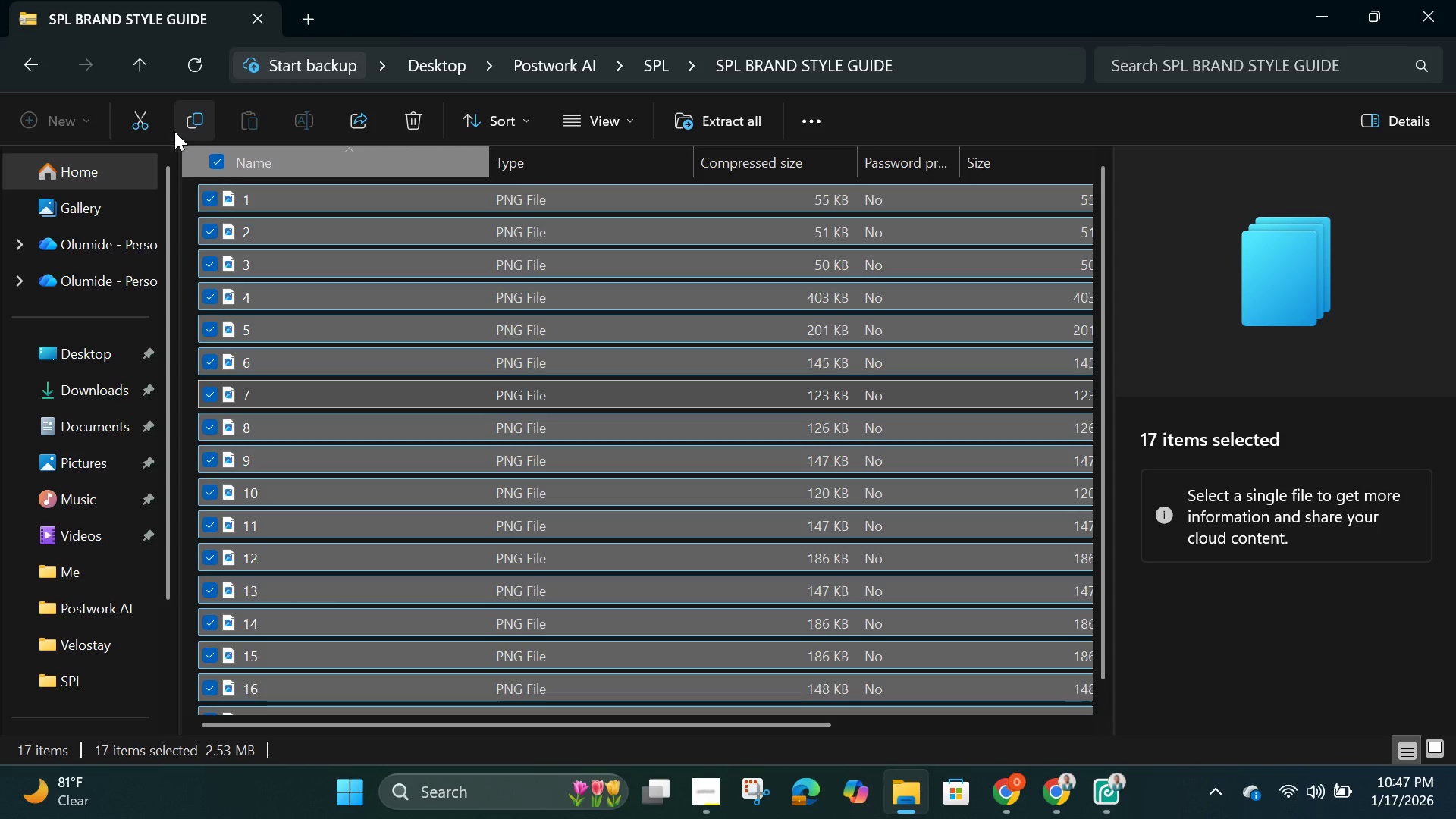 
left_click([759, 64])
 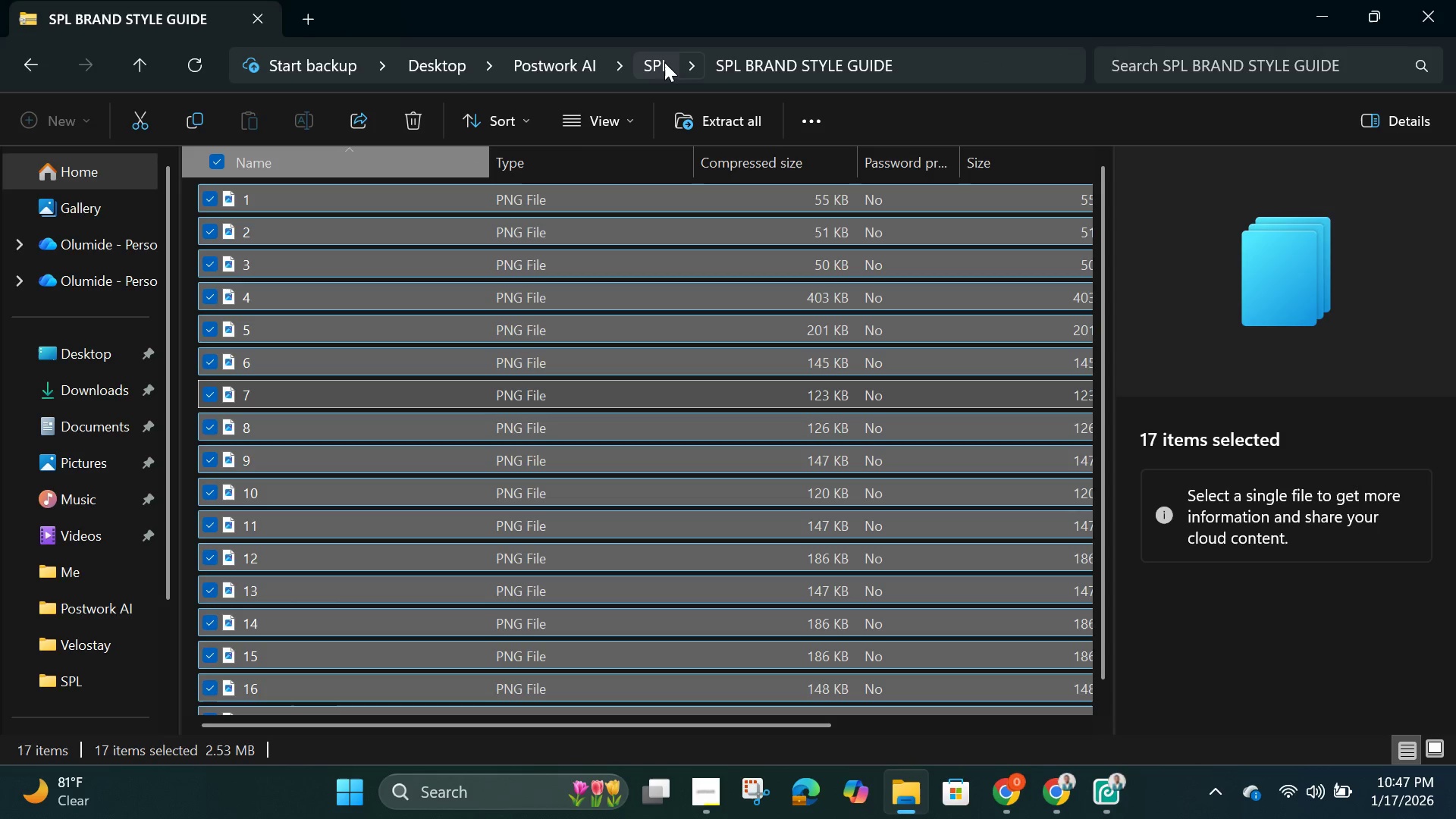 
left_click([664, 62])
 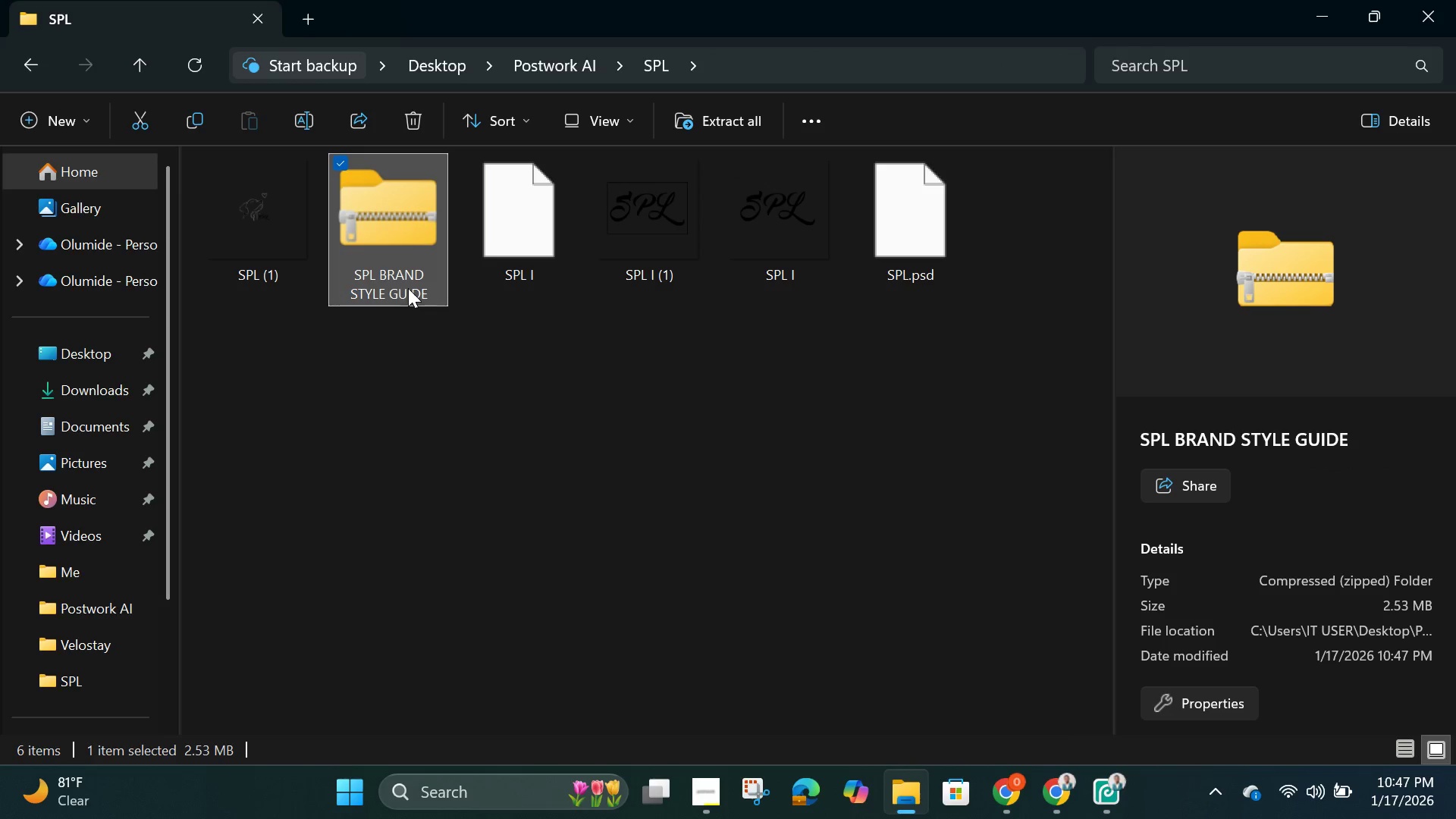 
right_click([398, 273])
 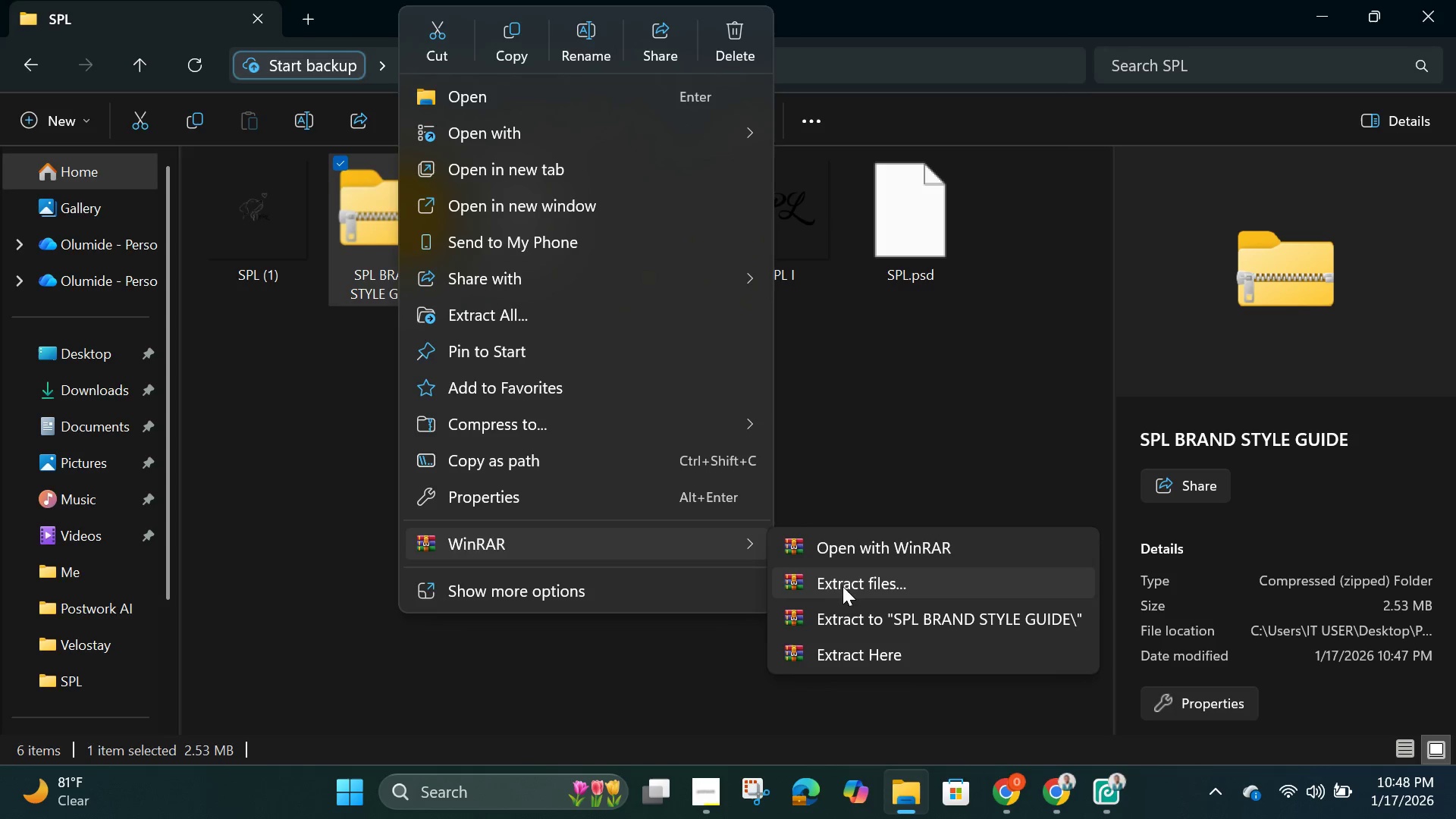 
wait(5.22)
 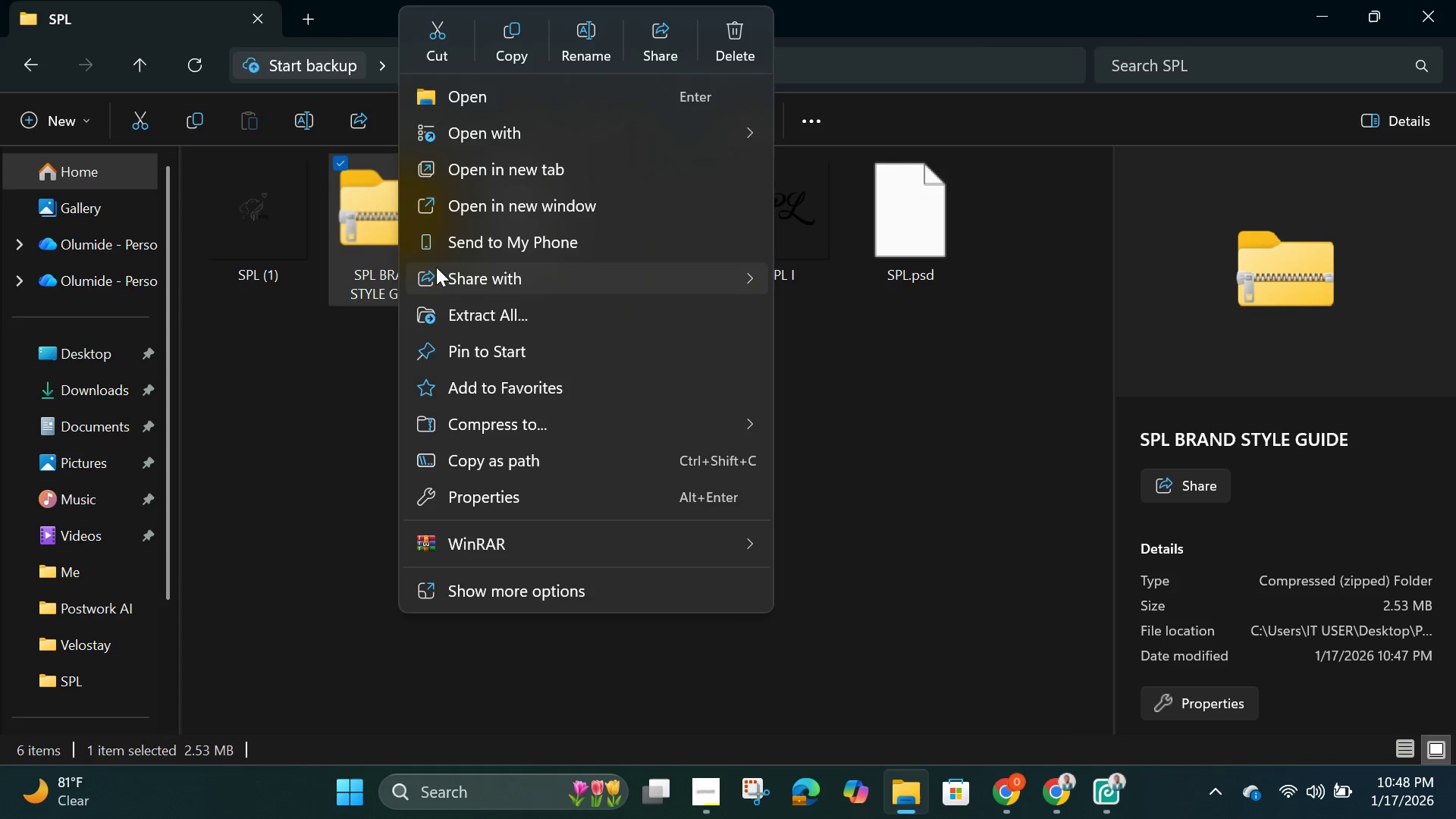 
left_click([677, 311])
 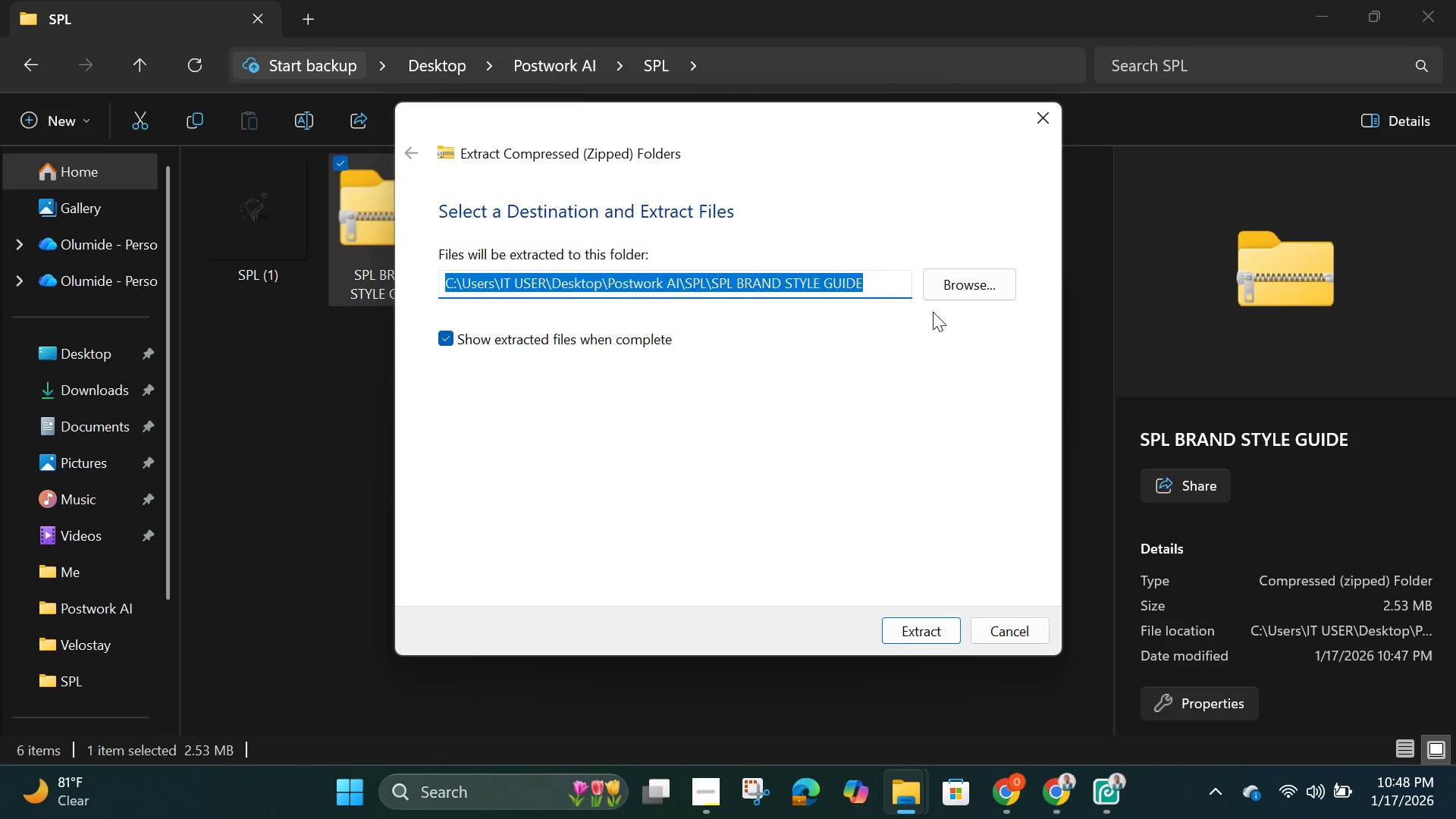 
wait(5.78)
 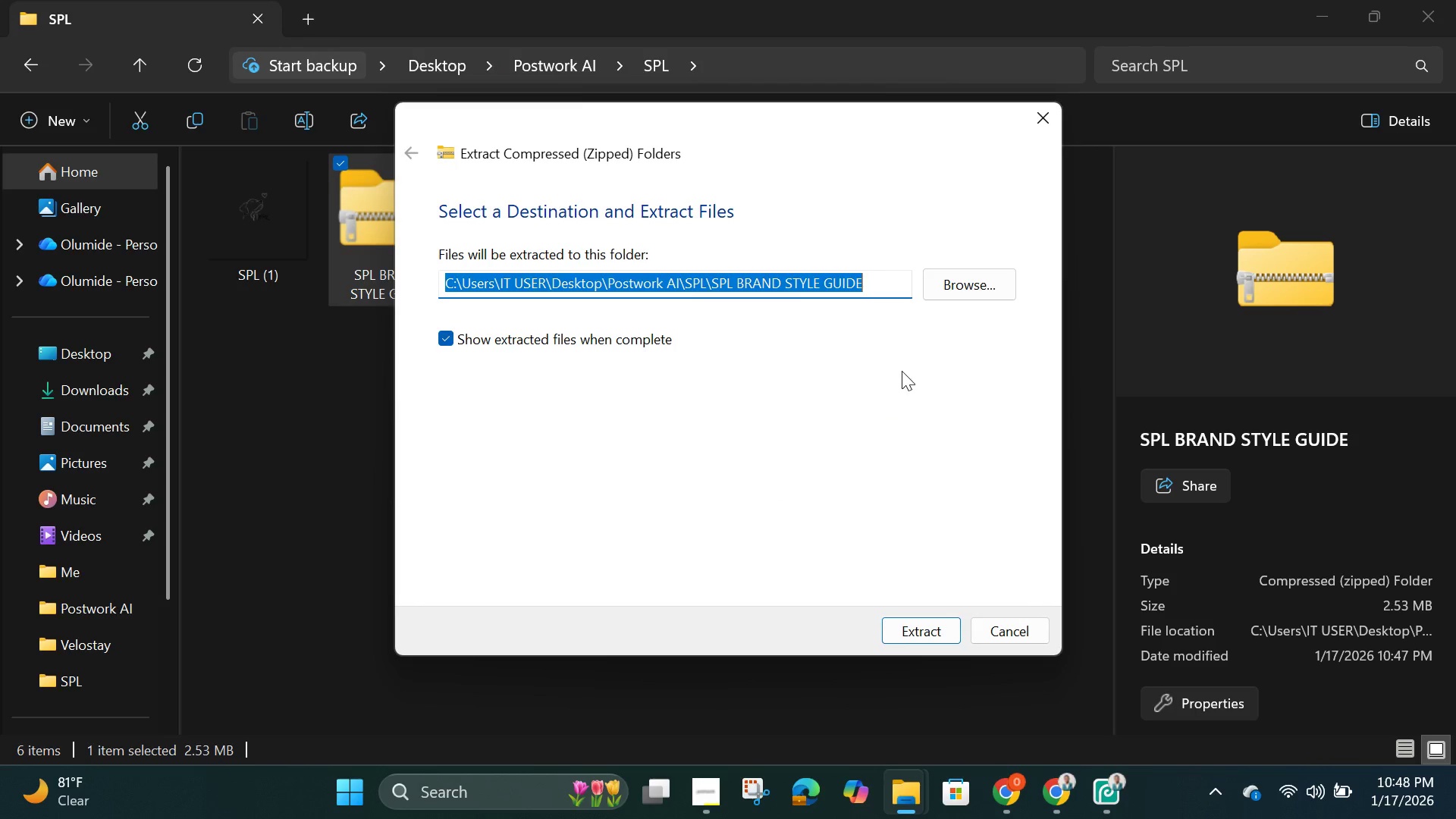 
left_click([952, 277])
 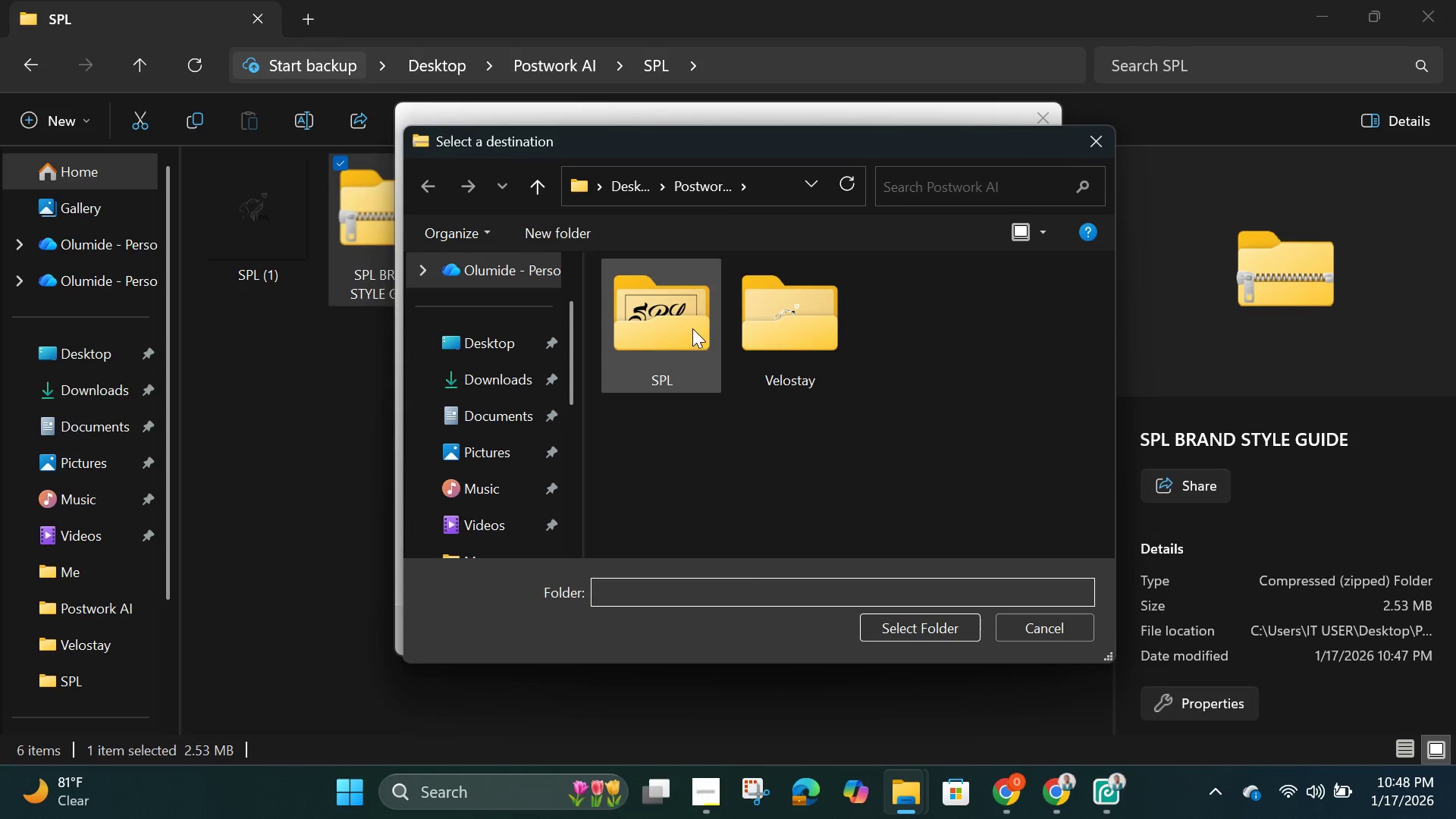 
left_click([676, 322])
 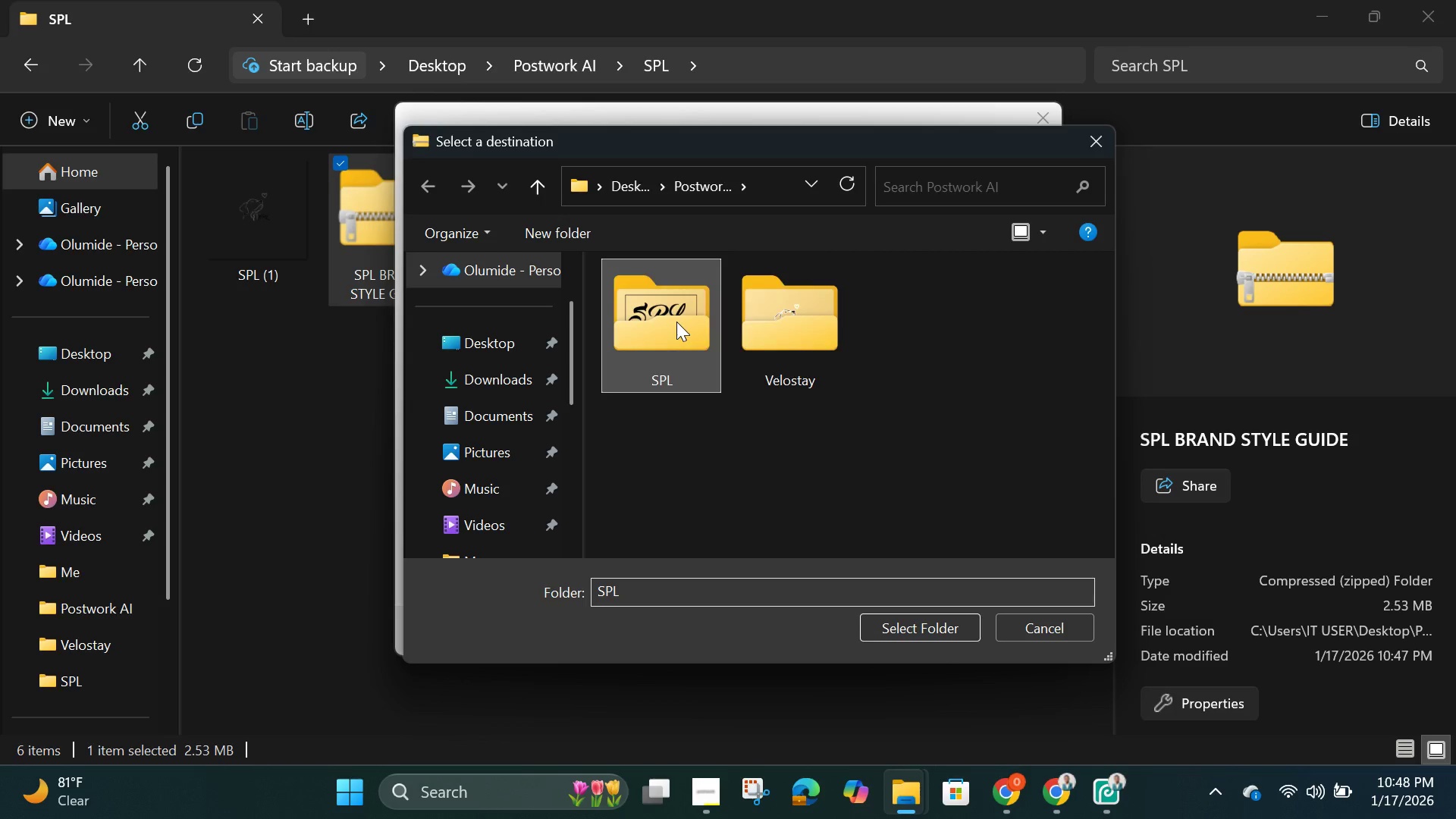 
left_click_drag(start_coordinate=[676, 322], to_coordinate=[916, 631])
 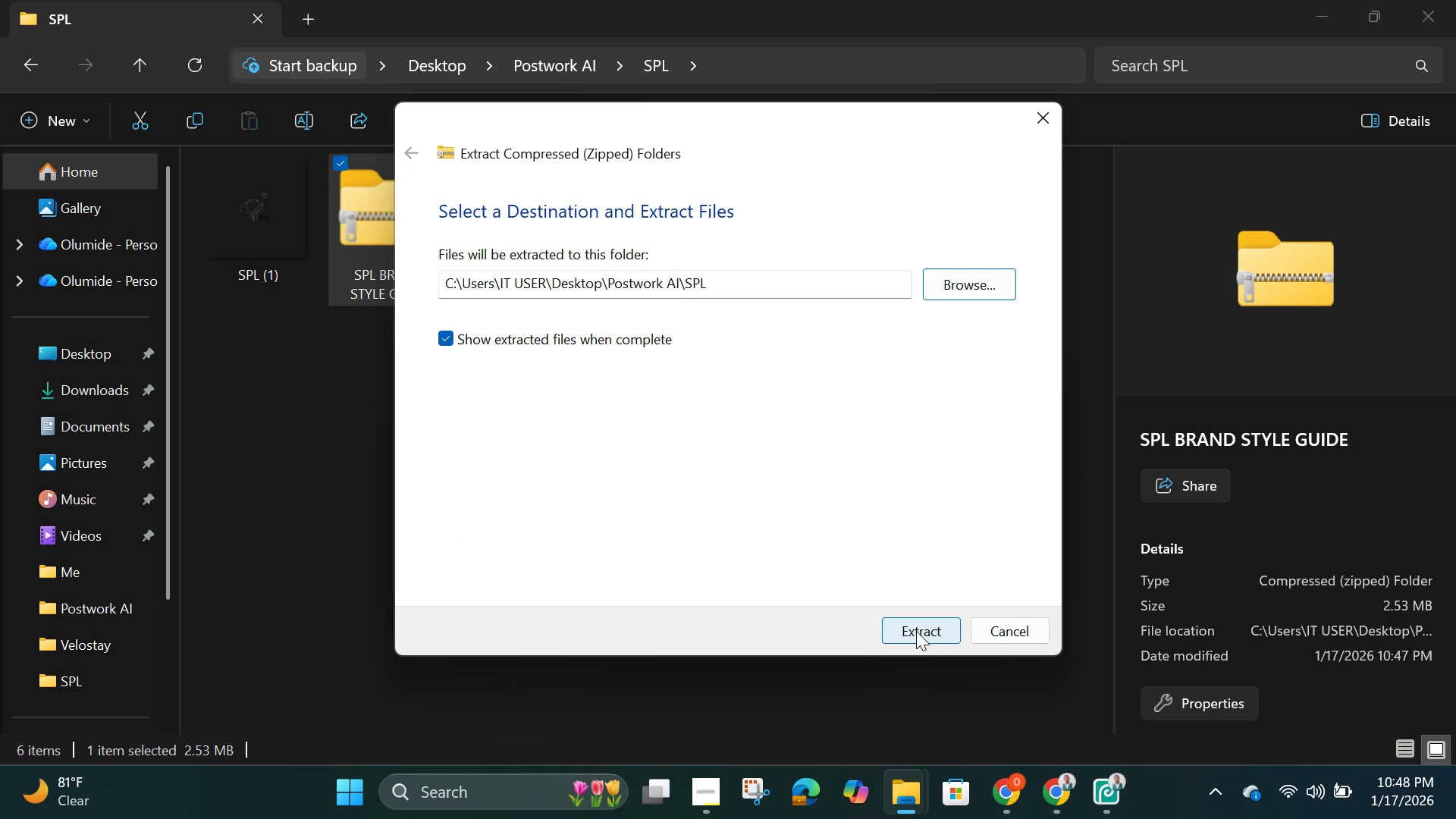 
left_click([916, 631])
 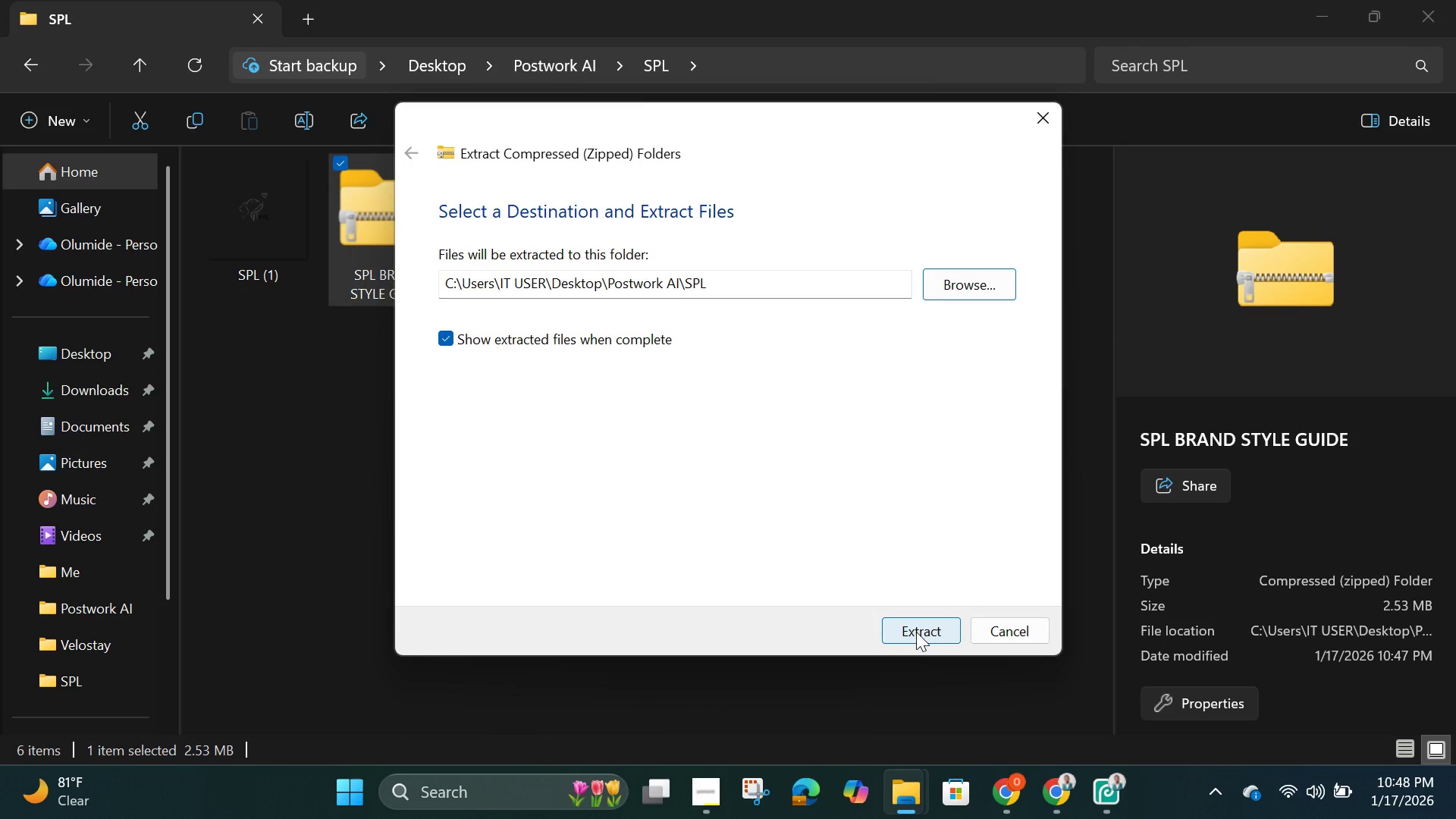 
left_click([916, 632])
 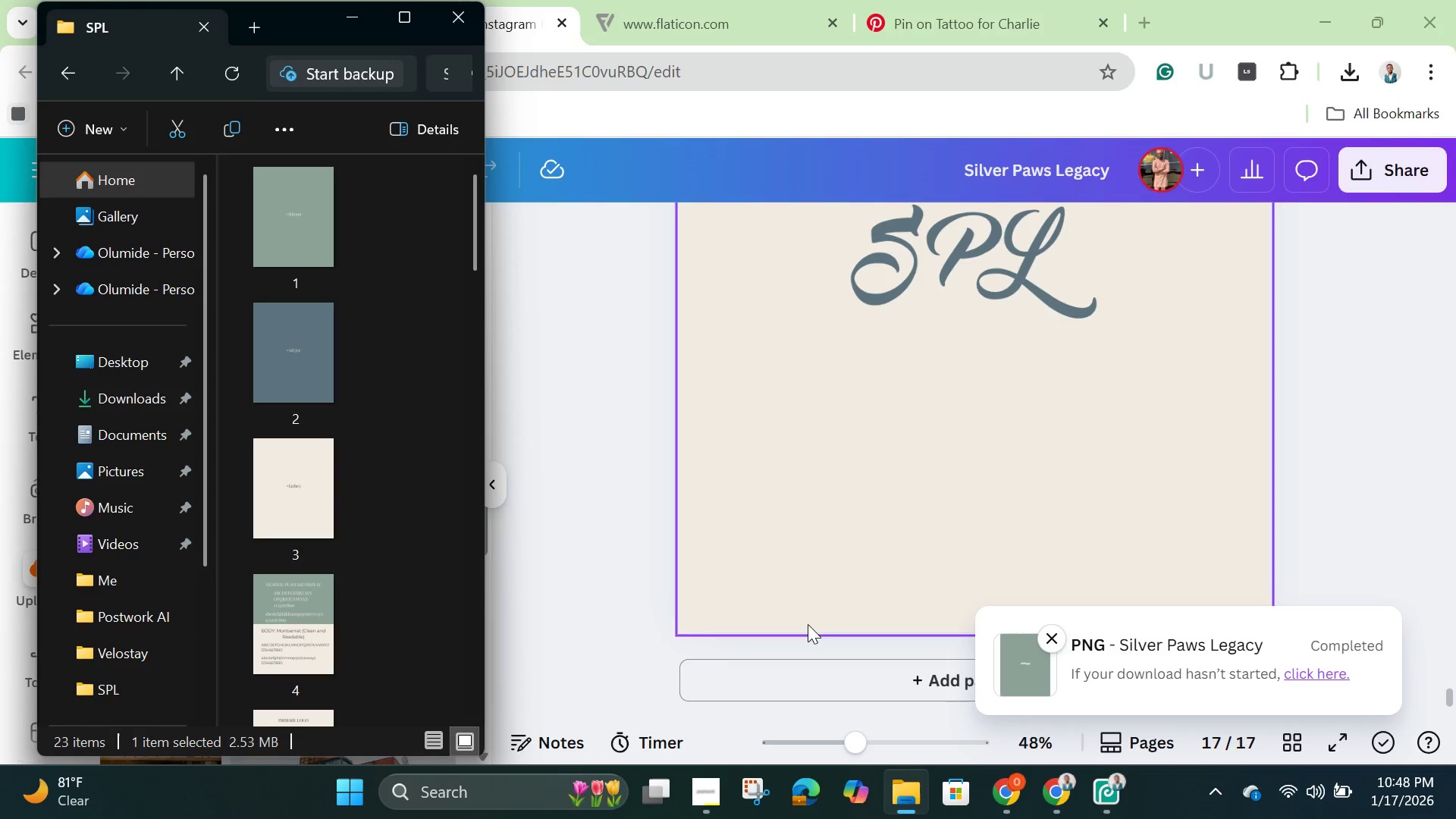 
scroll: coordinate [344, 525], scroll_direction: down, amount: 8.0
 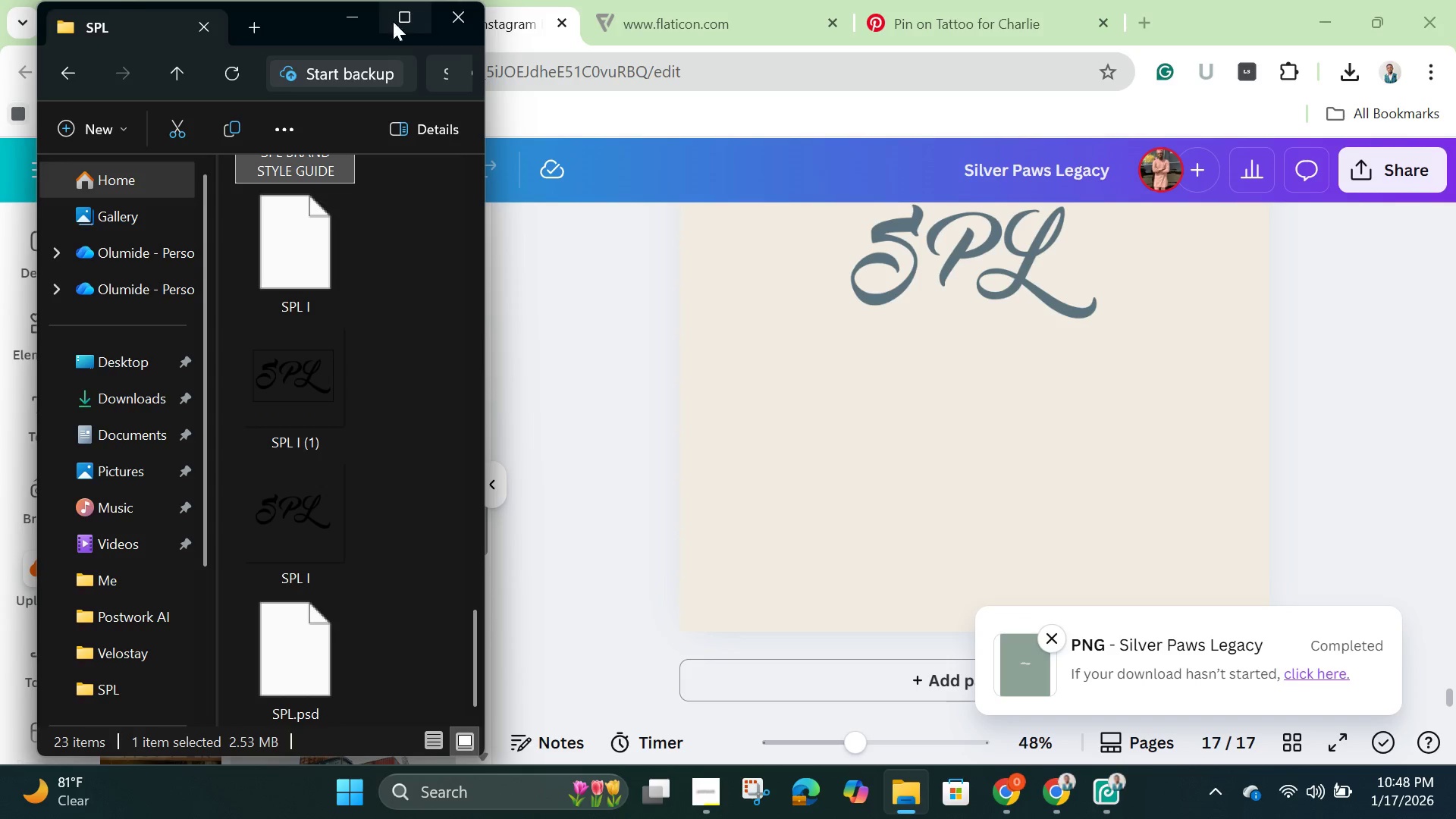 
left_click([362, 18])
 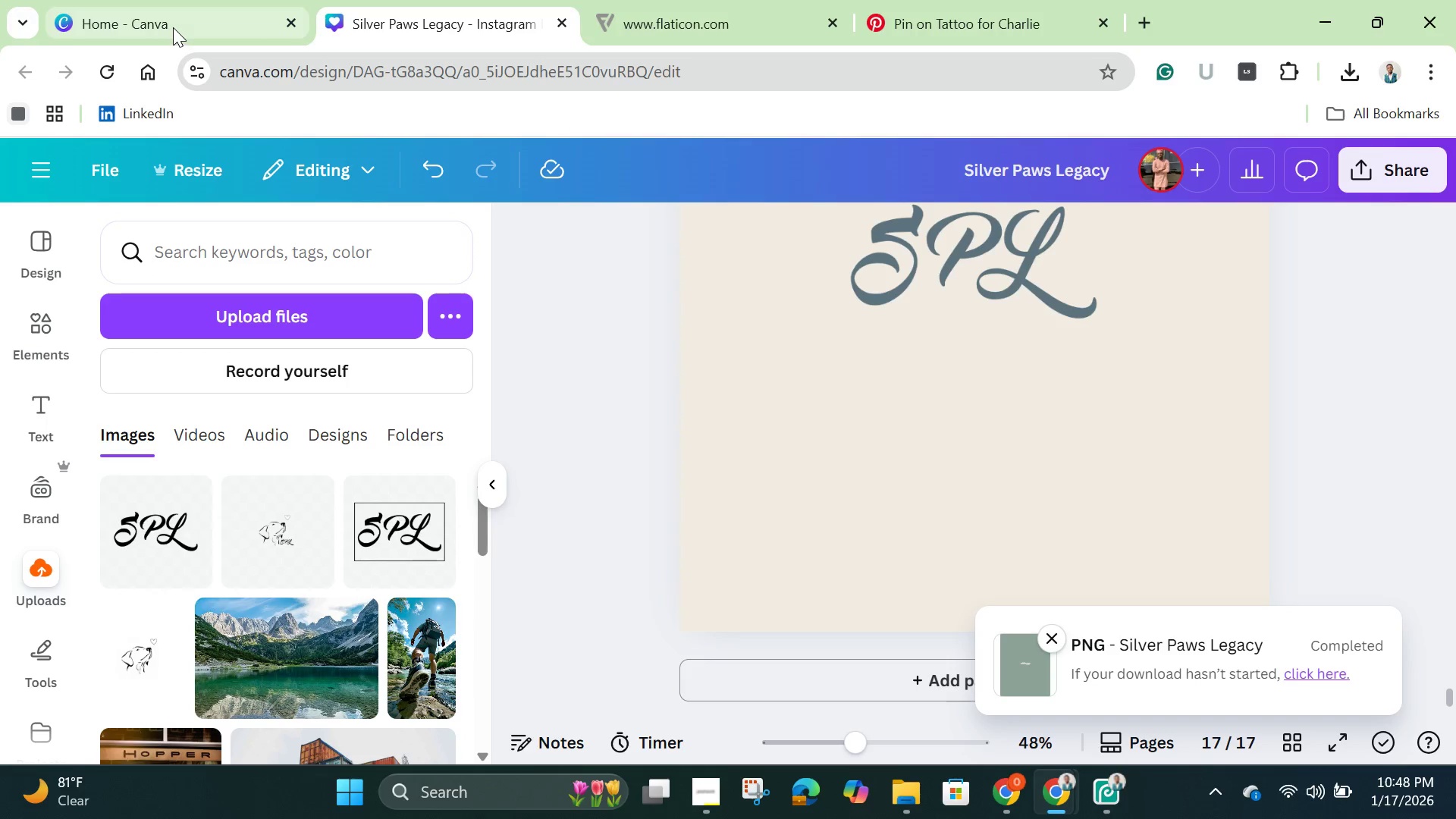 
left_click([173, 27])
 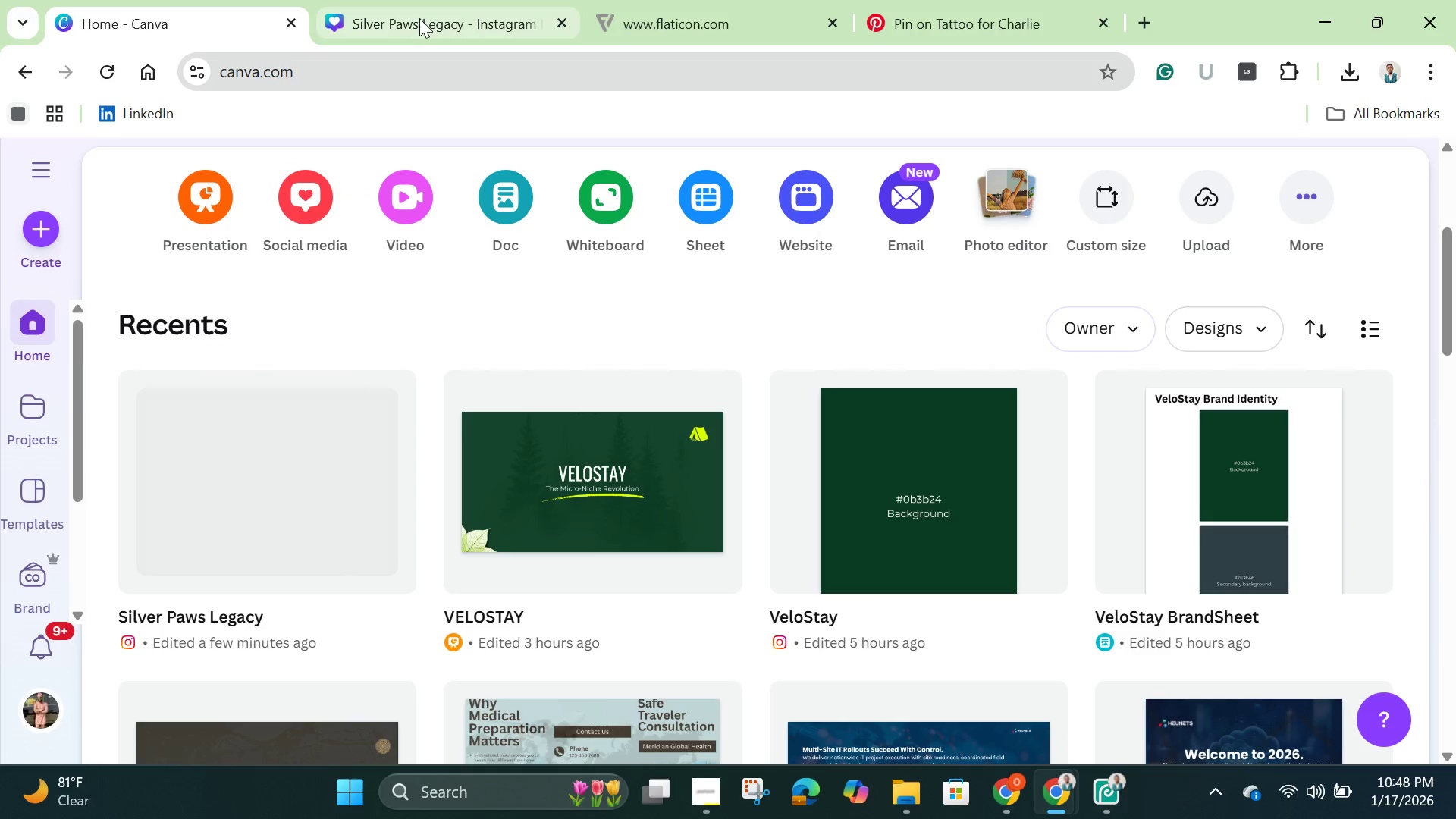 
left_click([419, 18])
 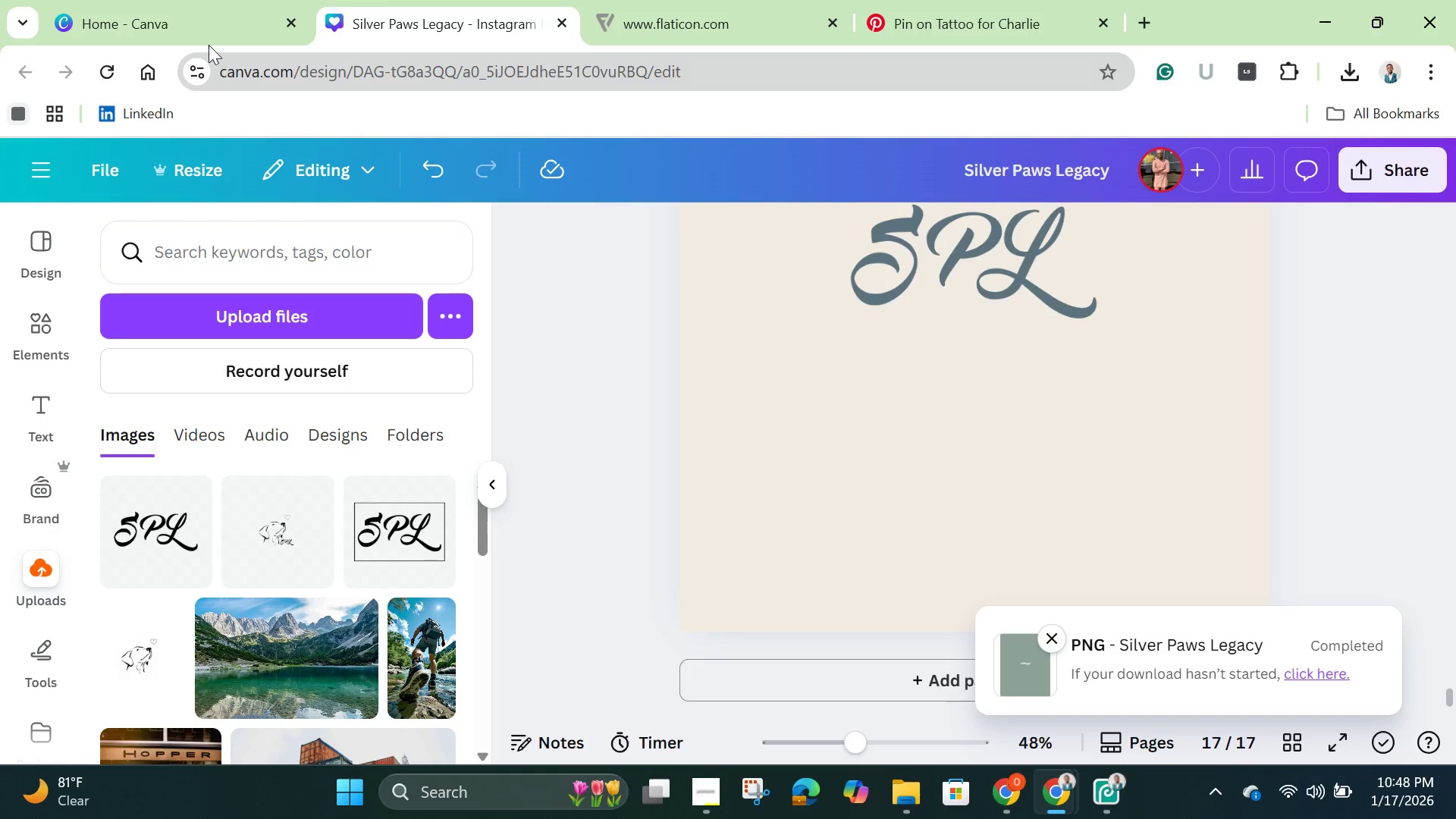 
left_click([197, 24])
 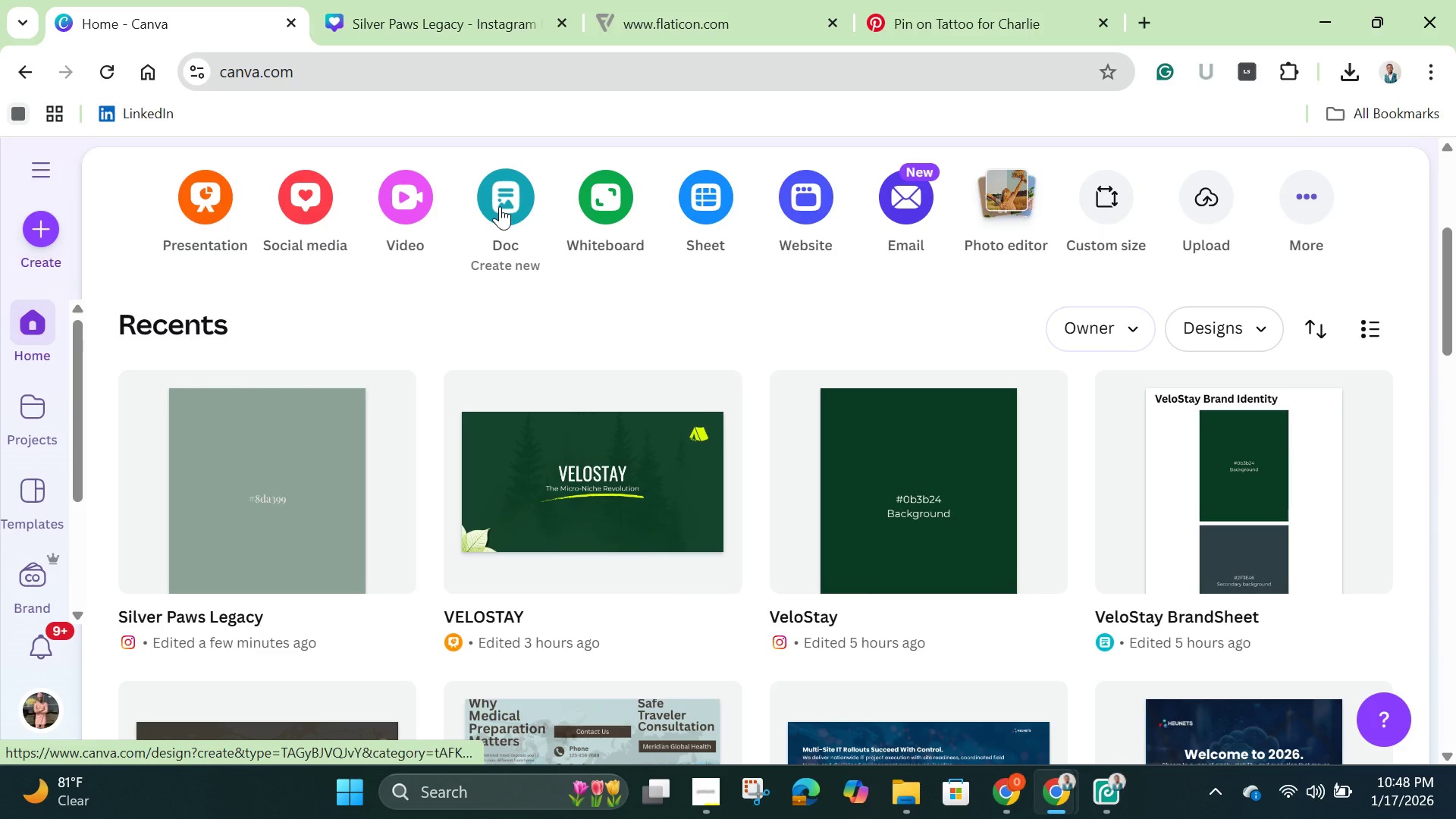 
left_click([500, 205])
 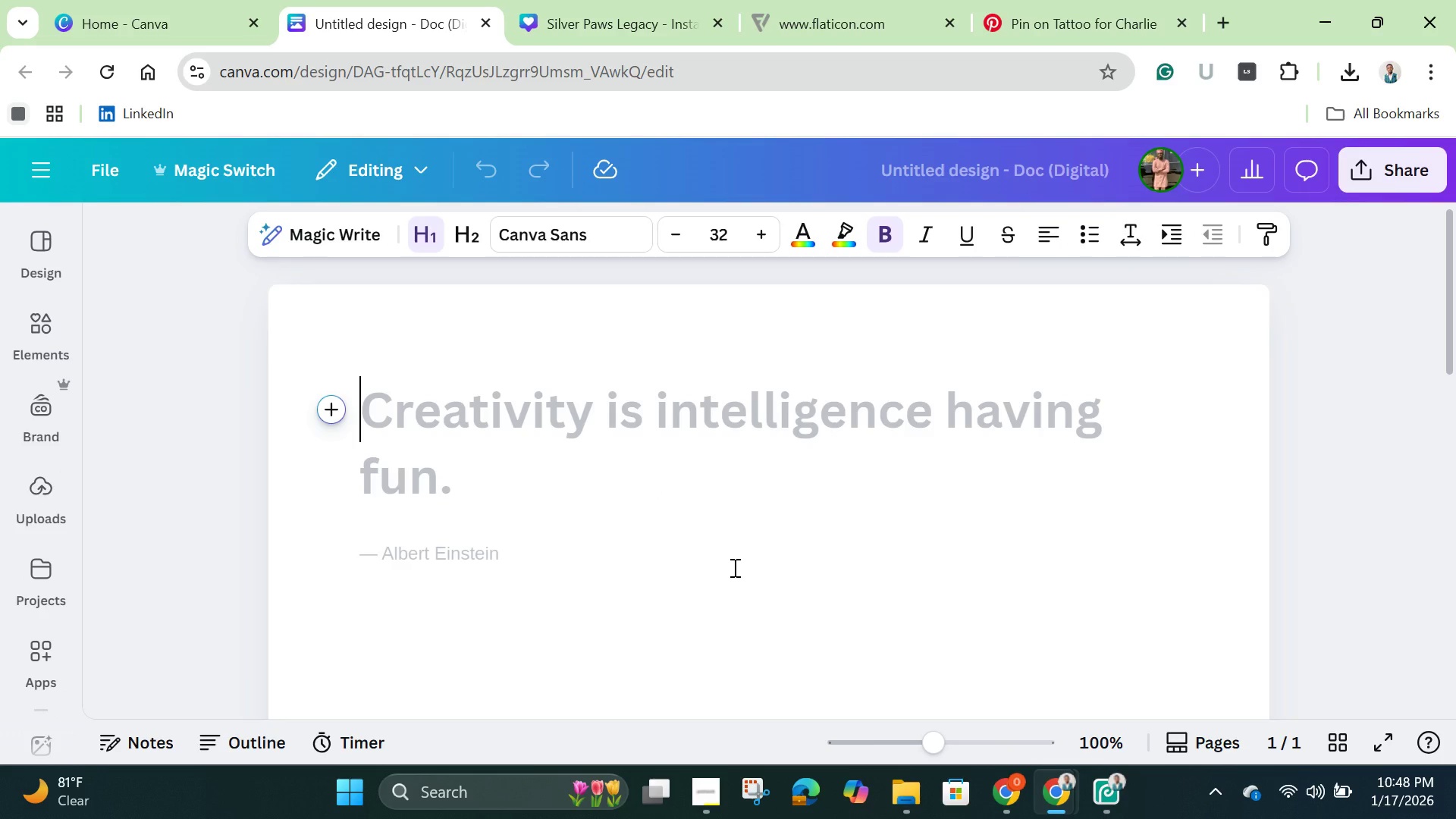 
wait(23.59)
 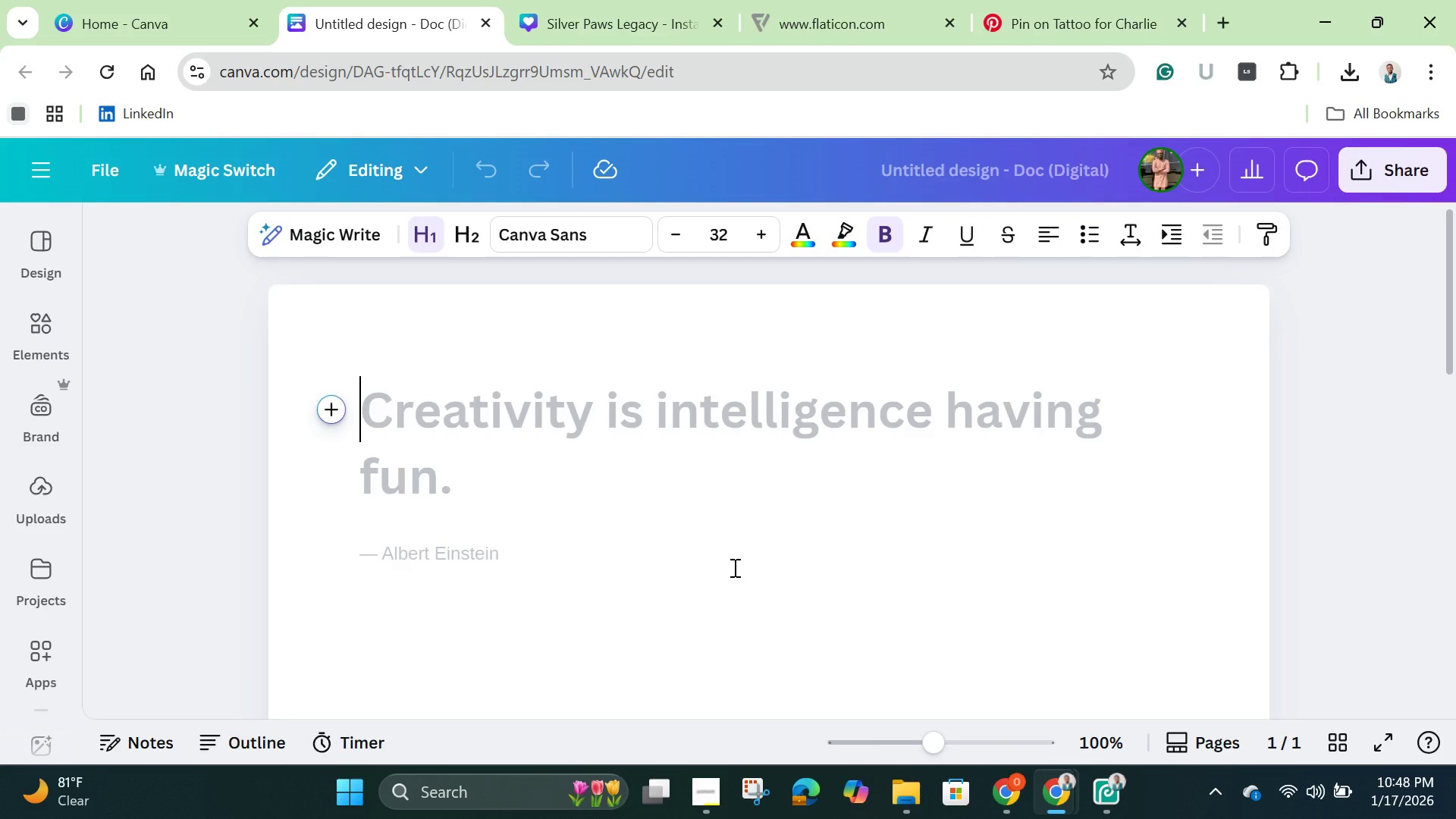 
left_click([950, 170])
 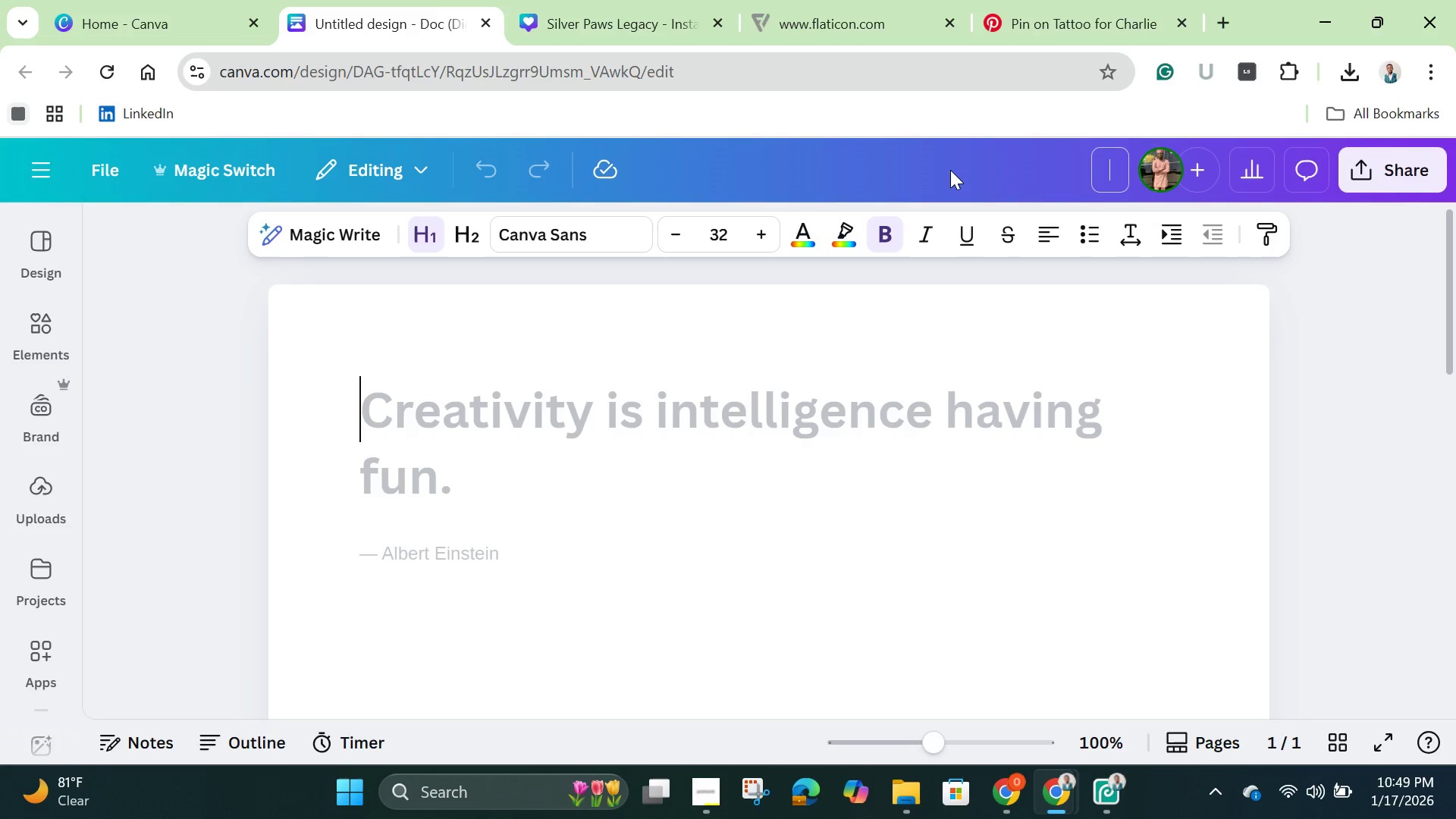 
type(S)
key(Backspace)
type(so)
key(Backspace)
type(pl branb)
key(Backspace)
type(d style guide)
 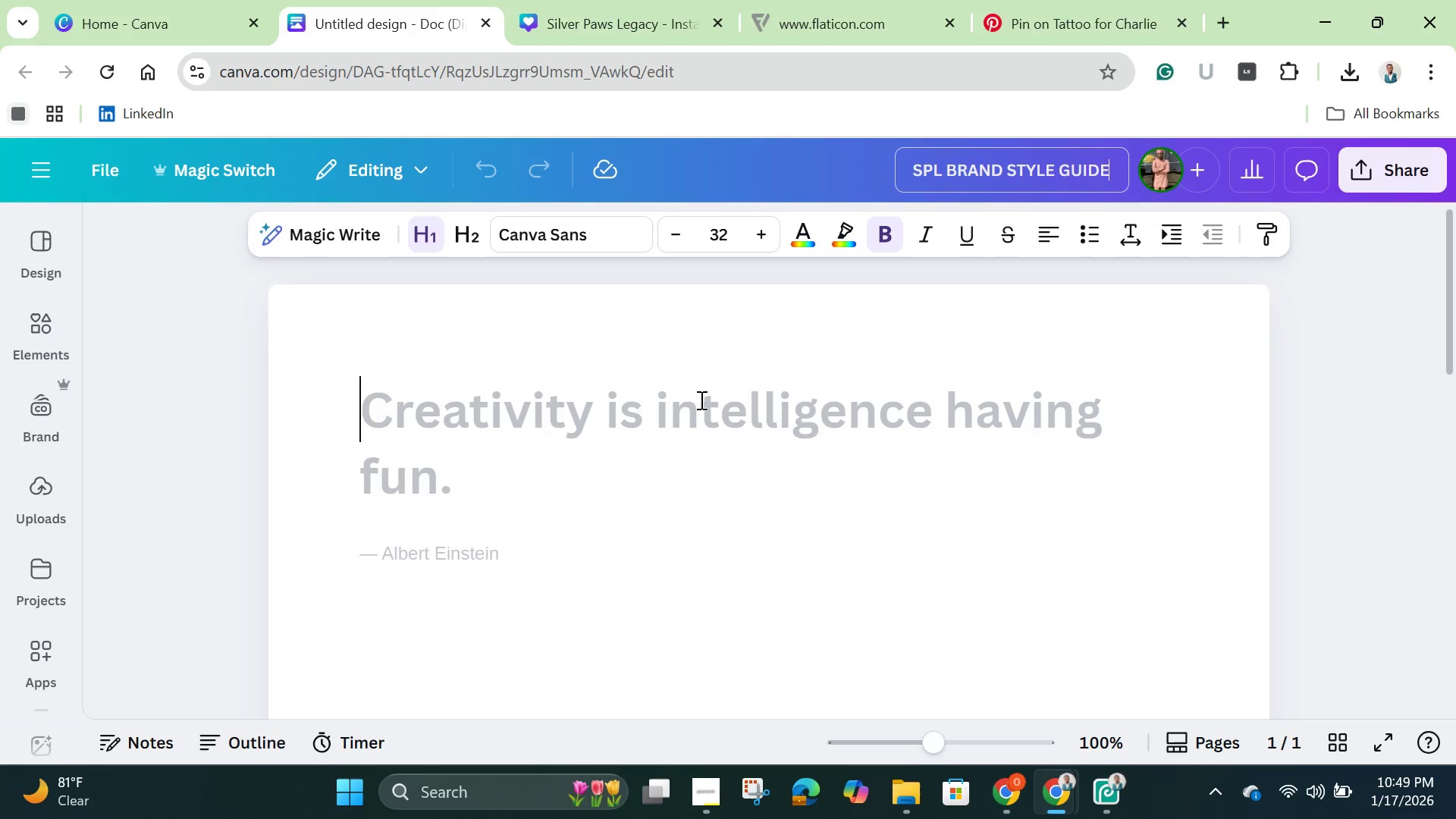 
left_click([691, 391])
 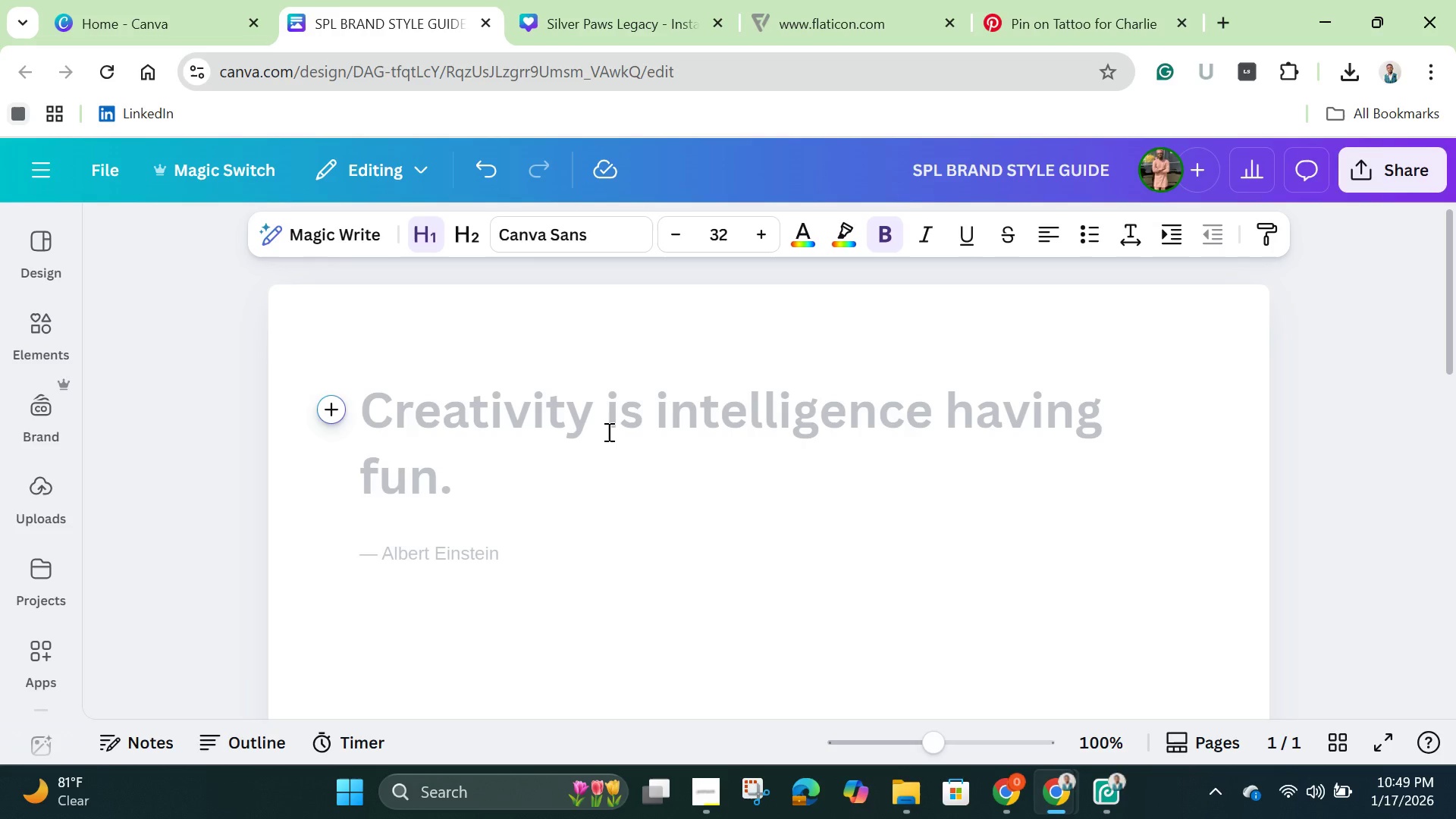 
wait(16.2)
 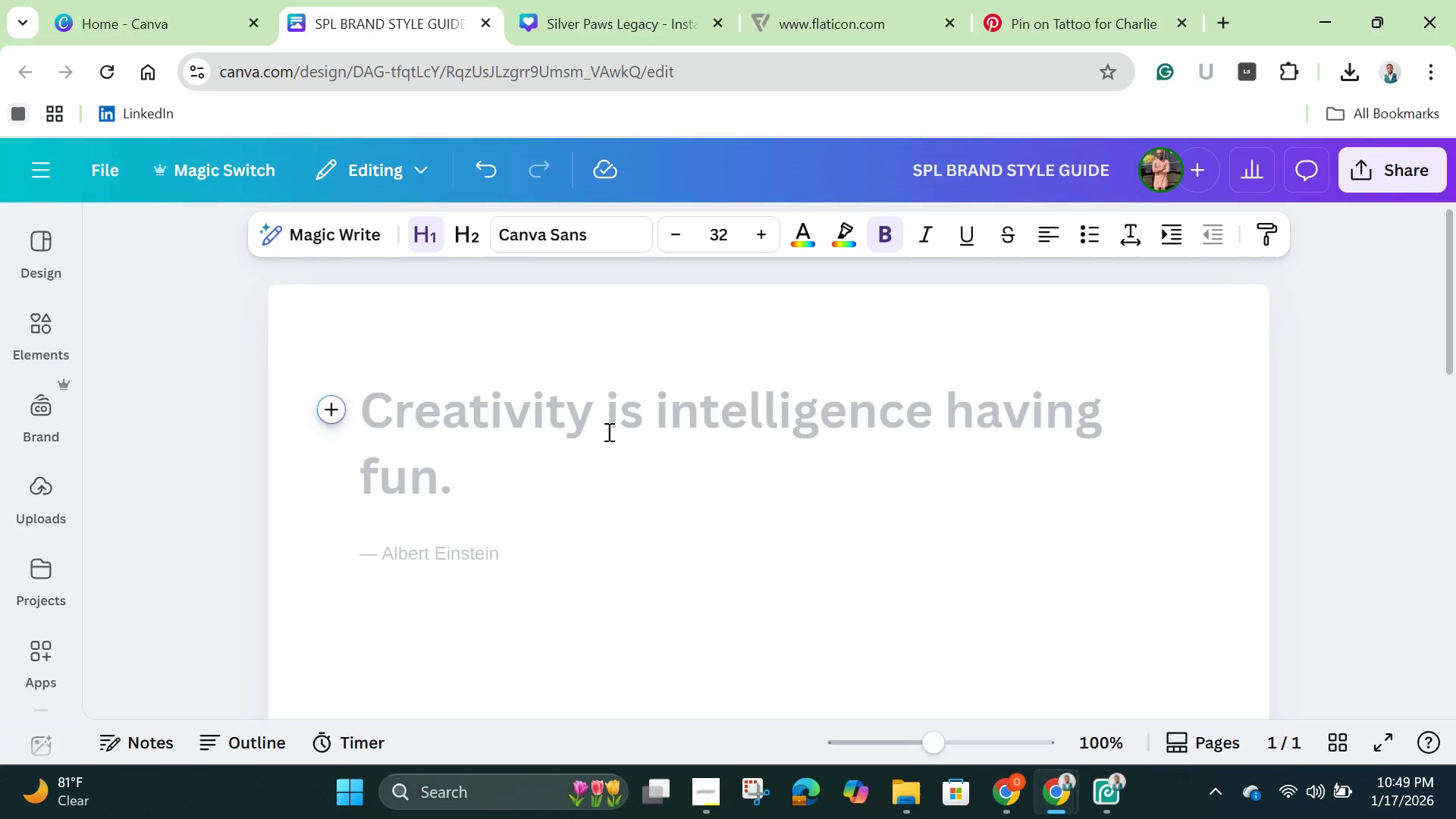 
left_click([542, 410])
 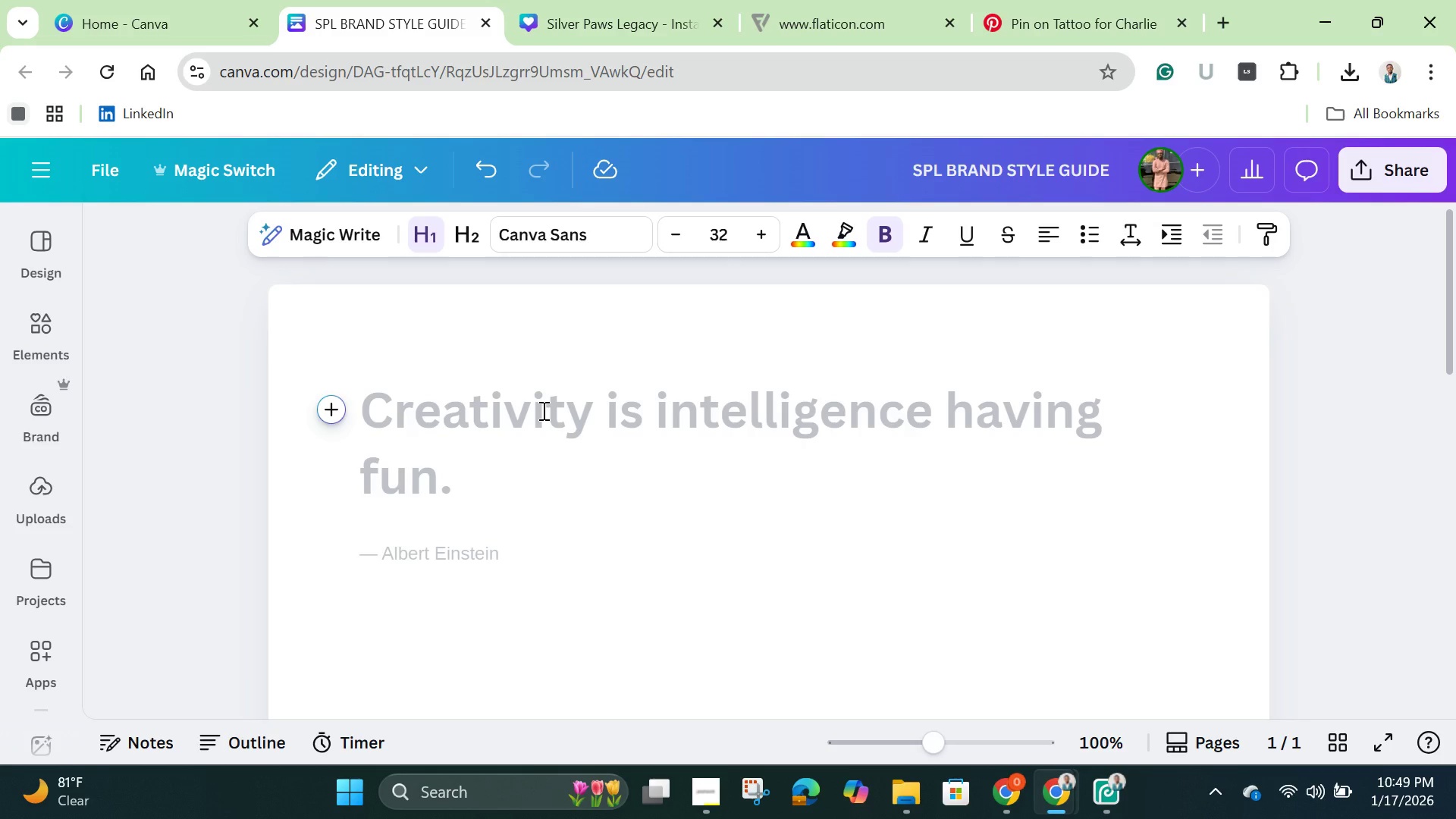 
hold_key(key=ShiftLeft, duration=0.62)
 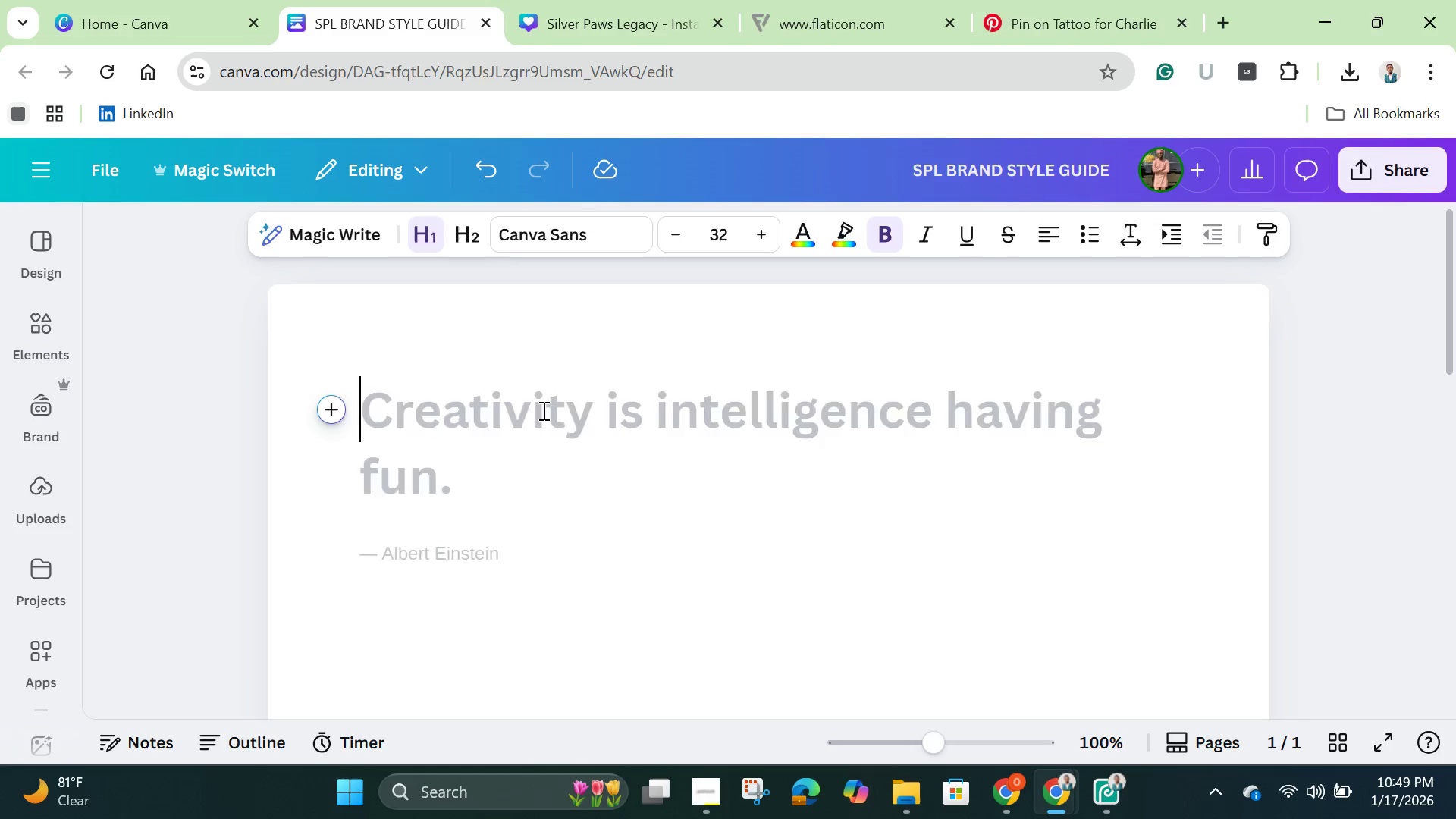 
type(brand style guide)
 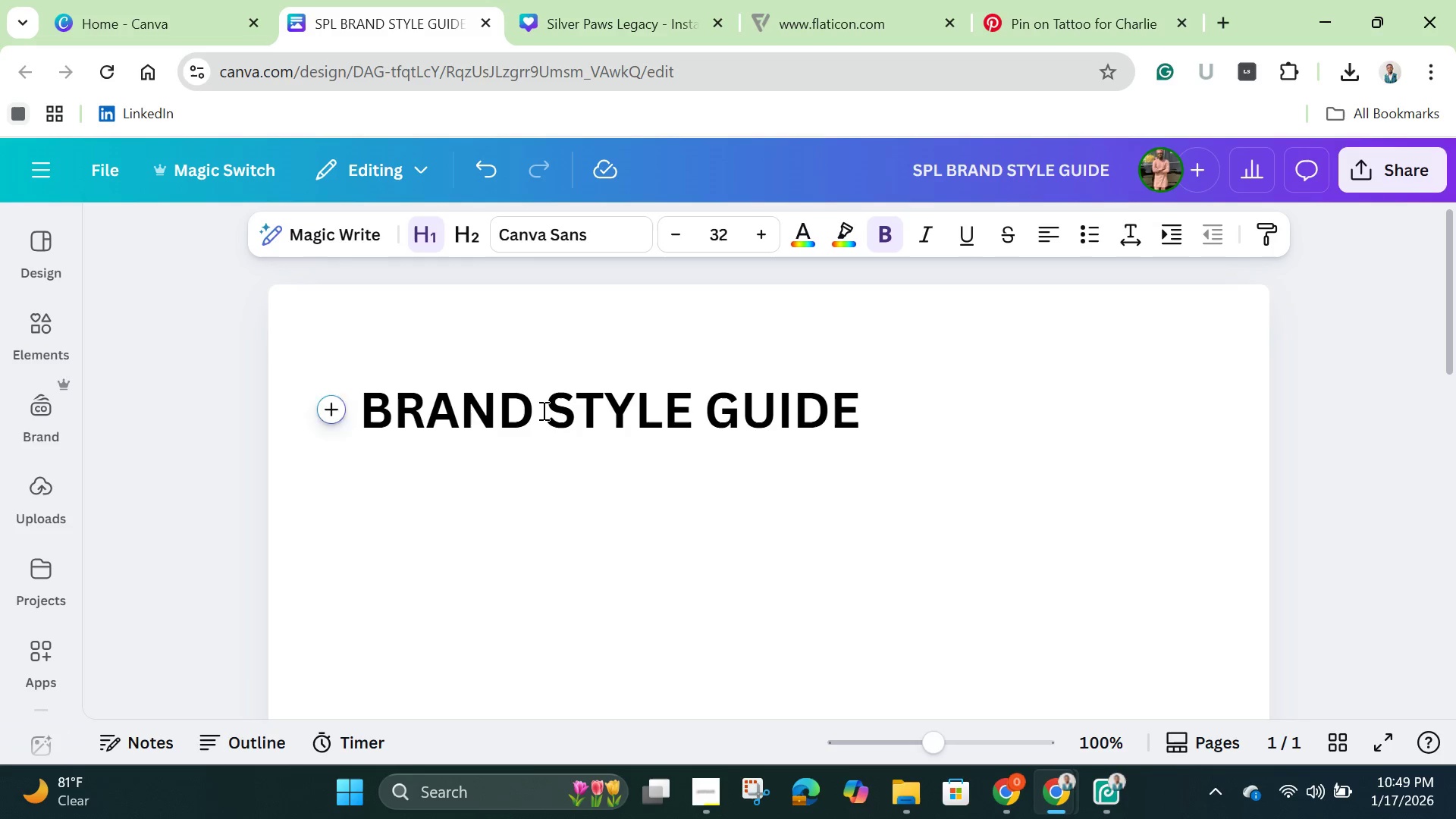 
key(Enter)
 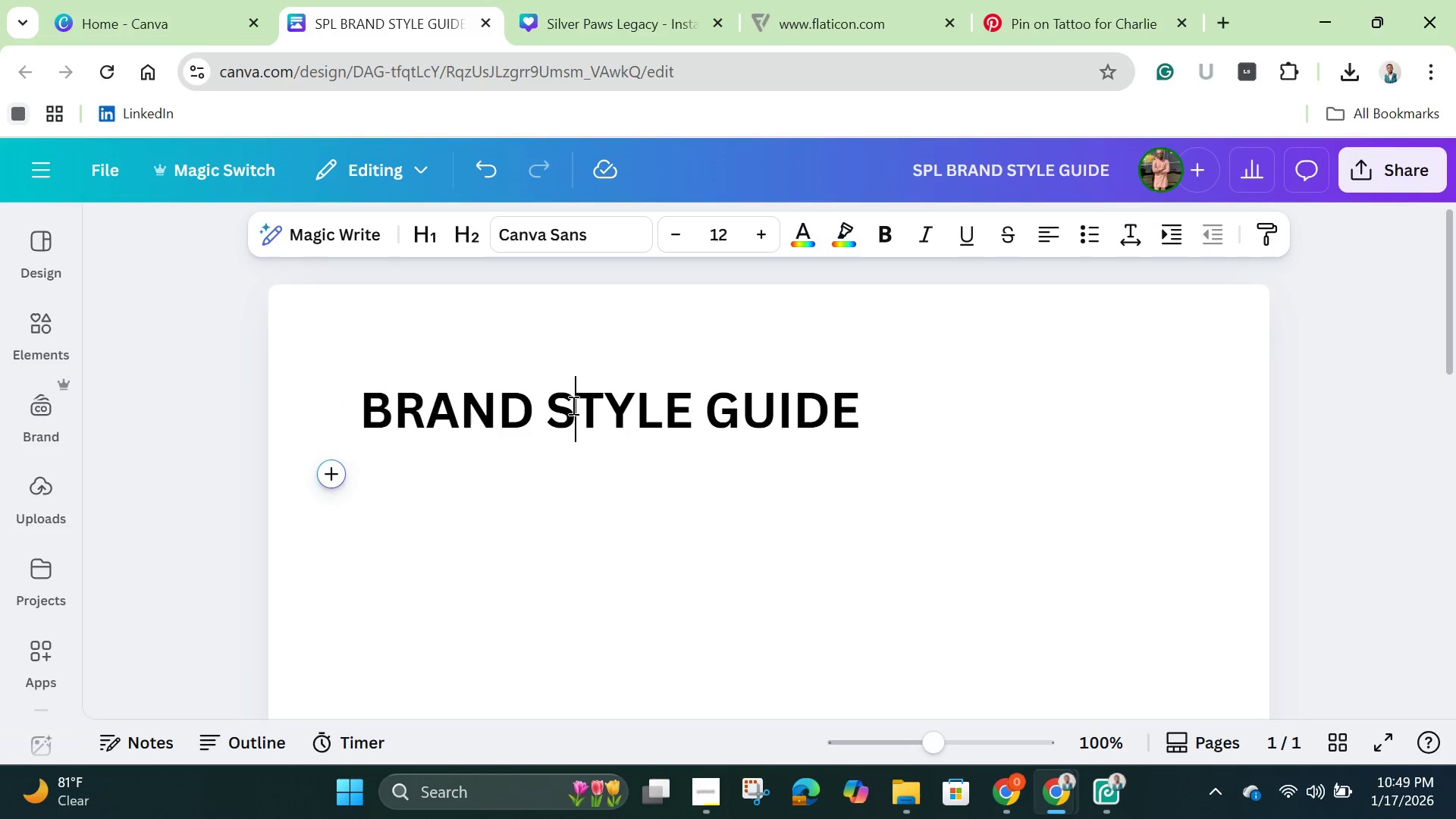 
double_click([572, 405])
 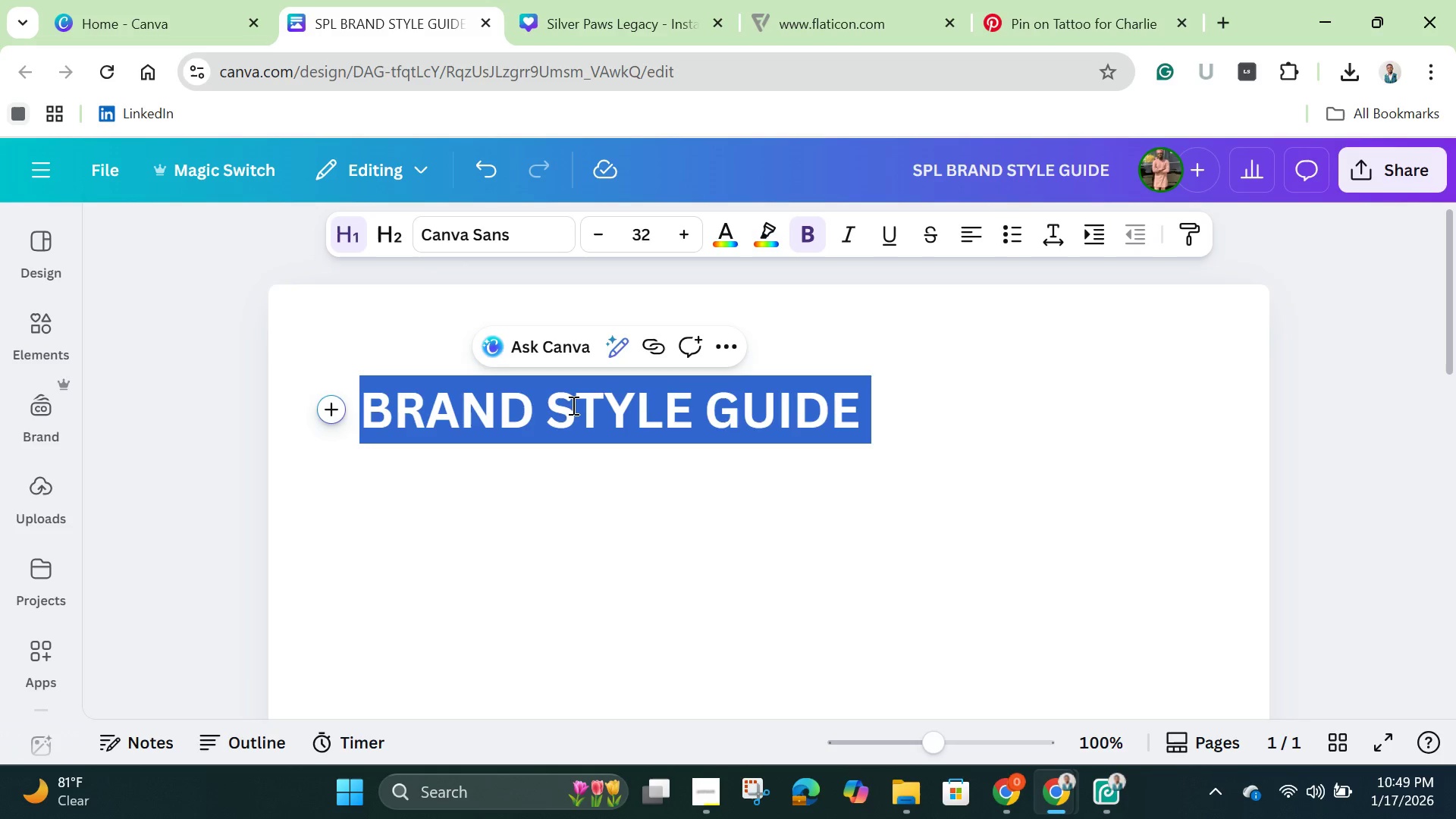 
triple_click([572, 405])
 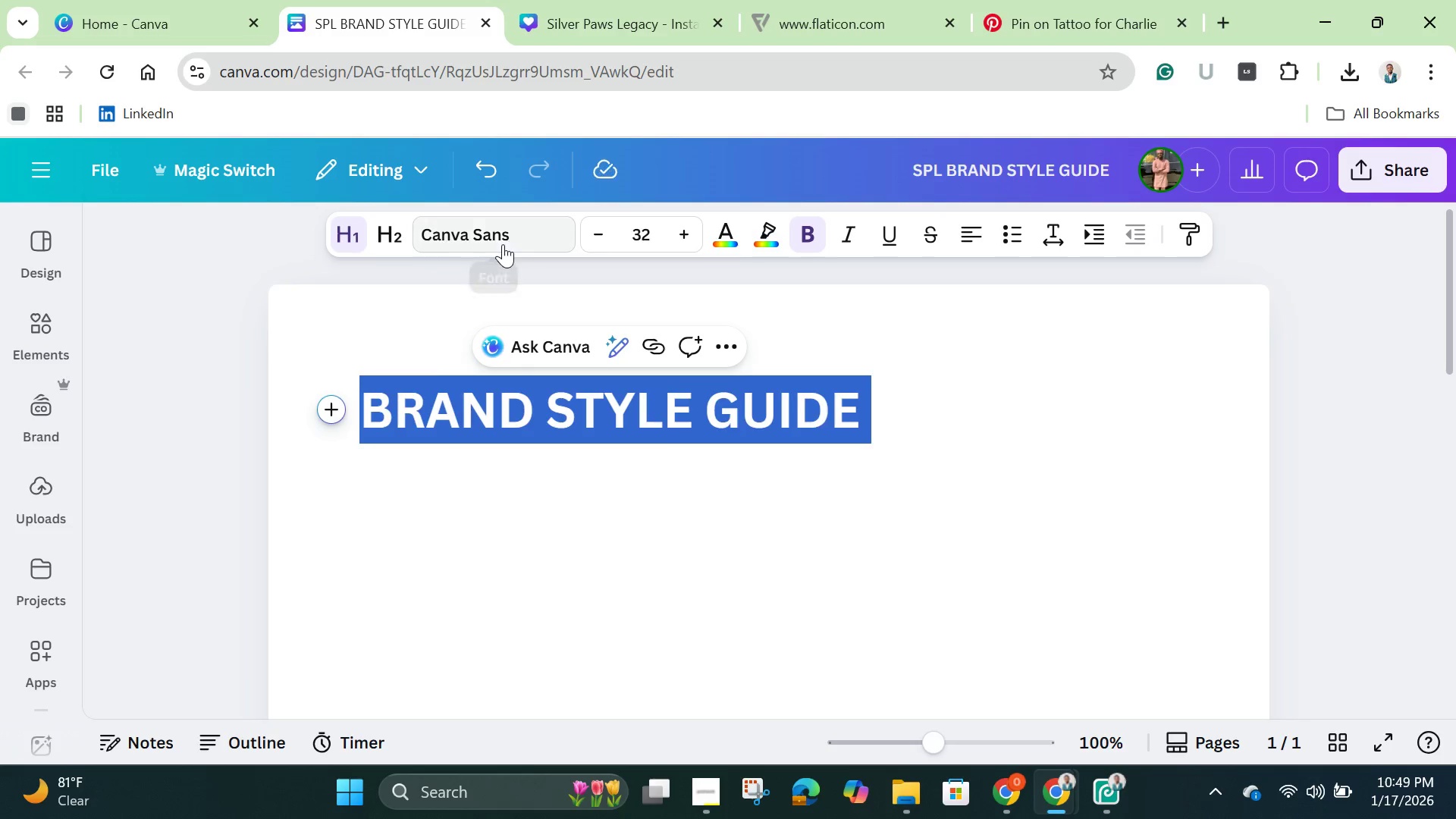 
left_click([503, 244])
 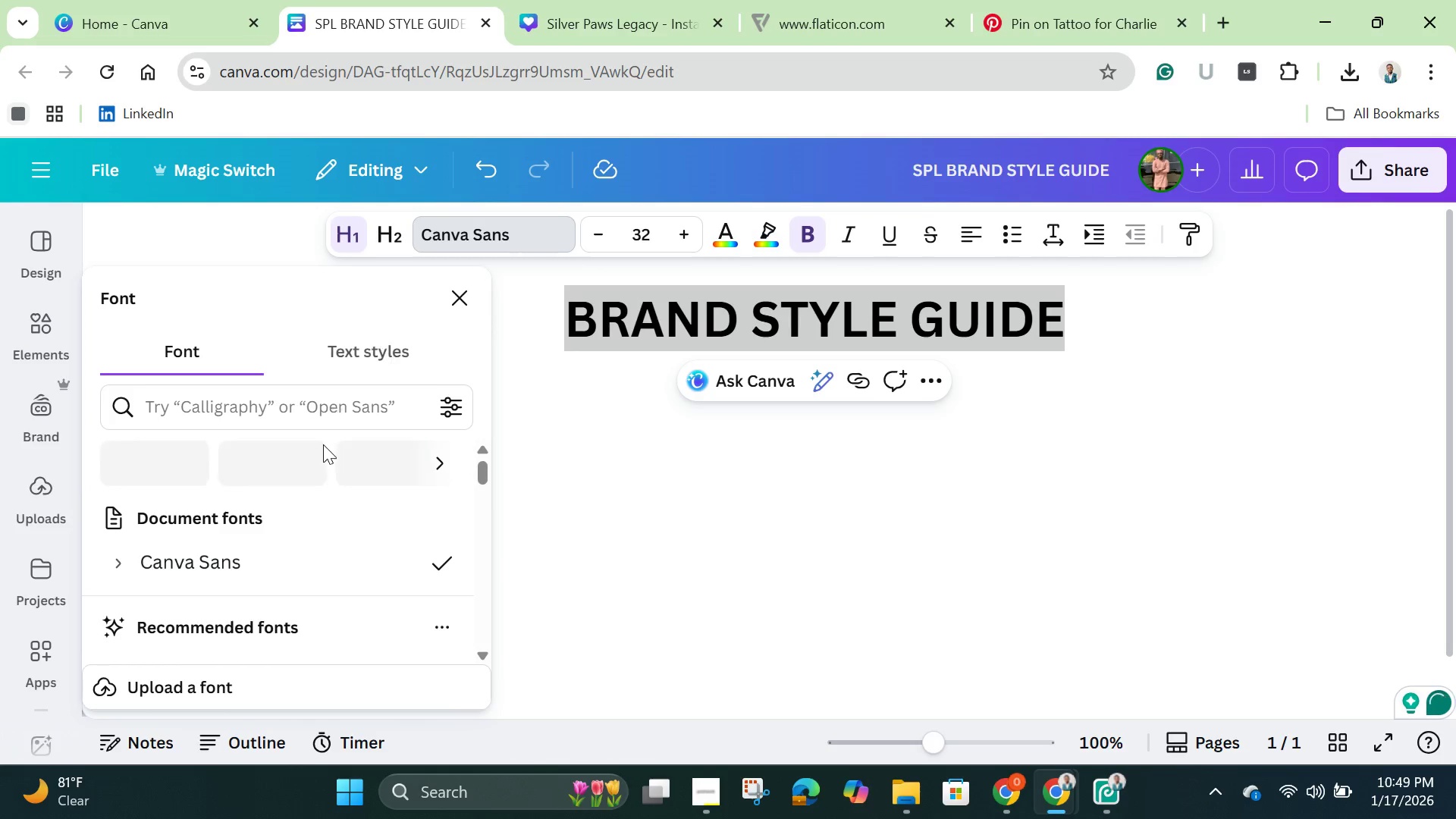 
scroll: coordinate [329, 463], scroll_direction: down, amount: 4.0
 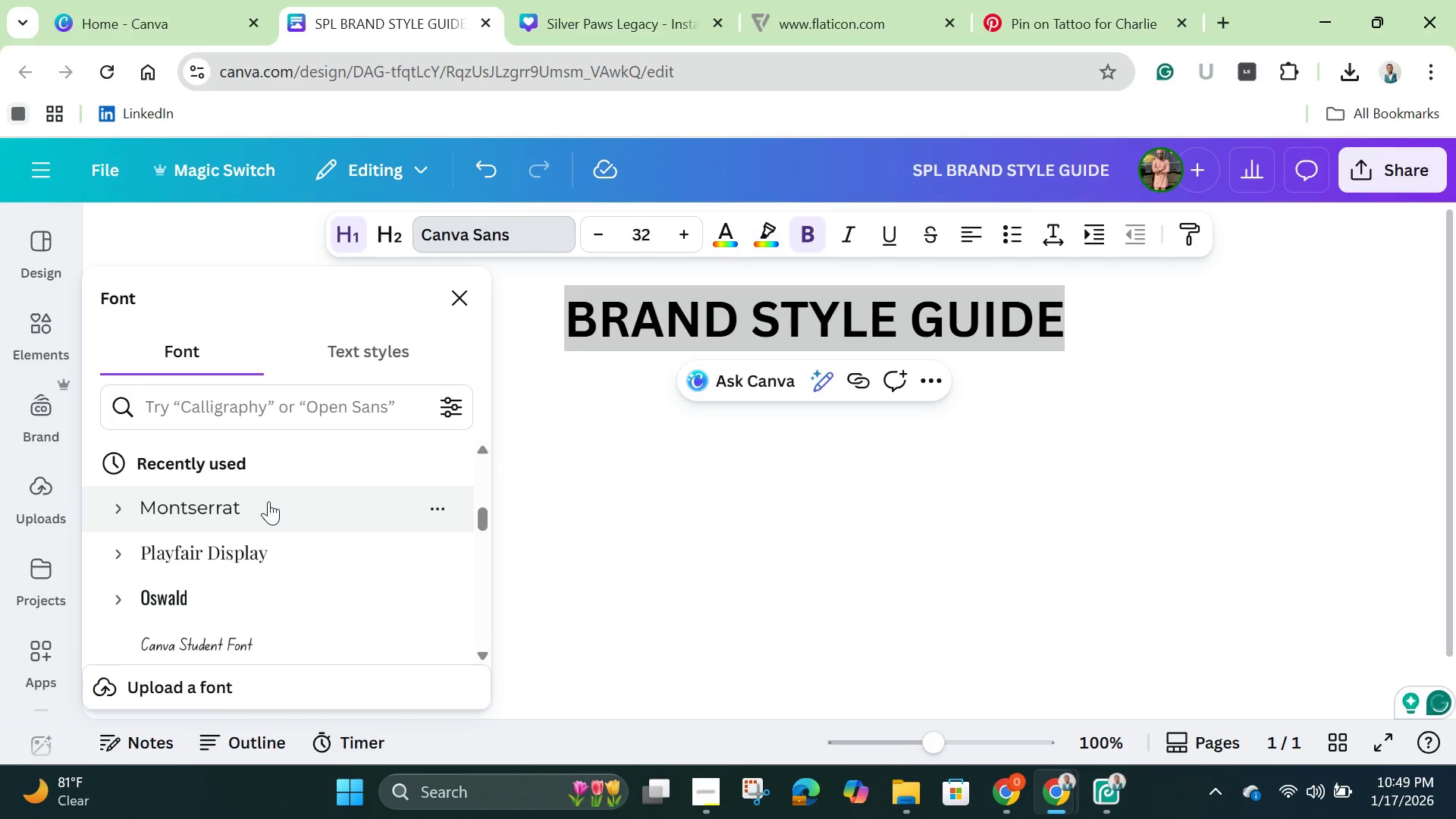 
left_click([267, 501])
 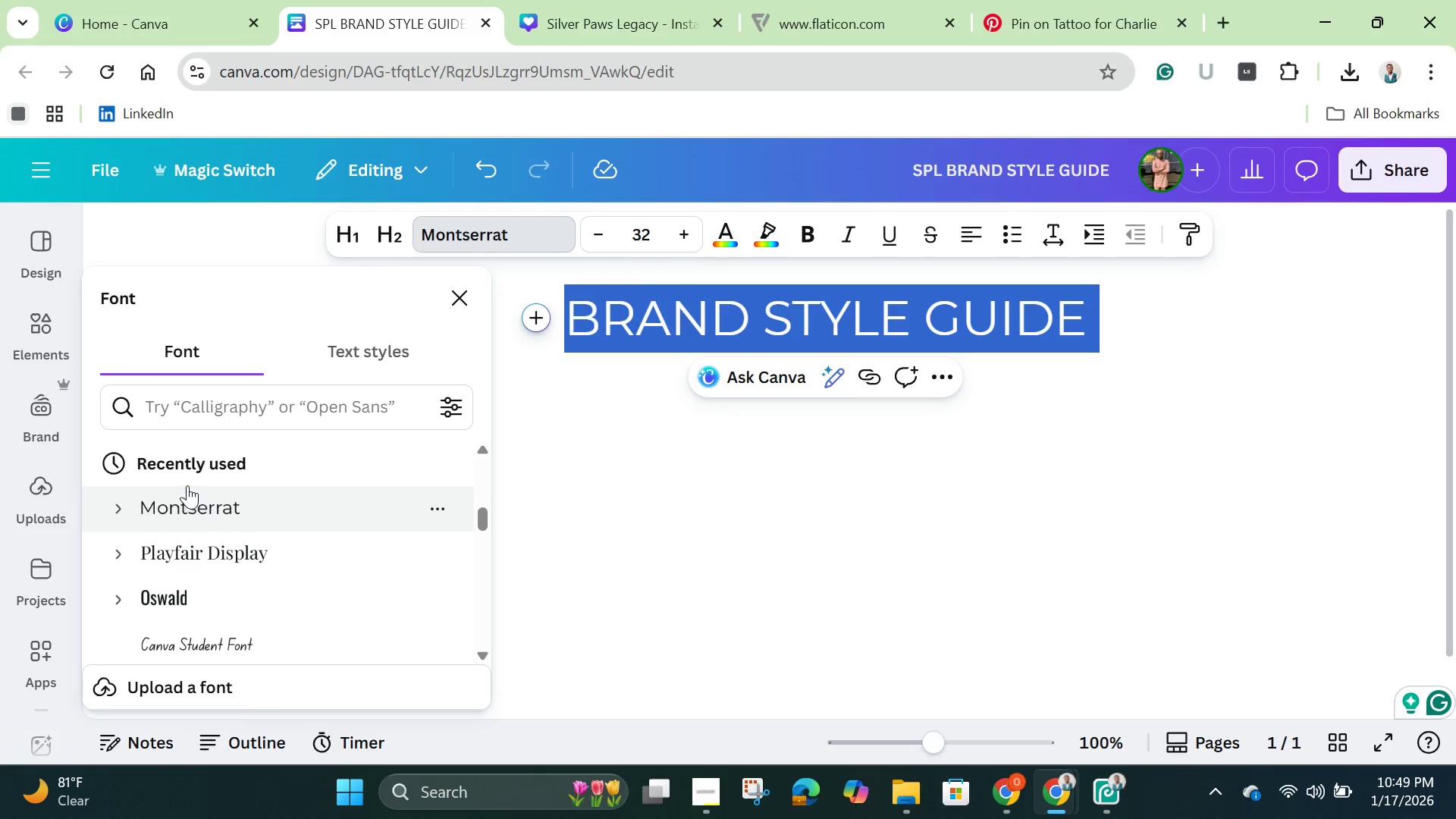 
left_click([179, 557])
 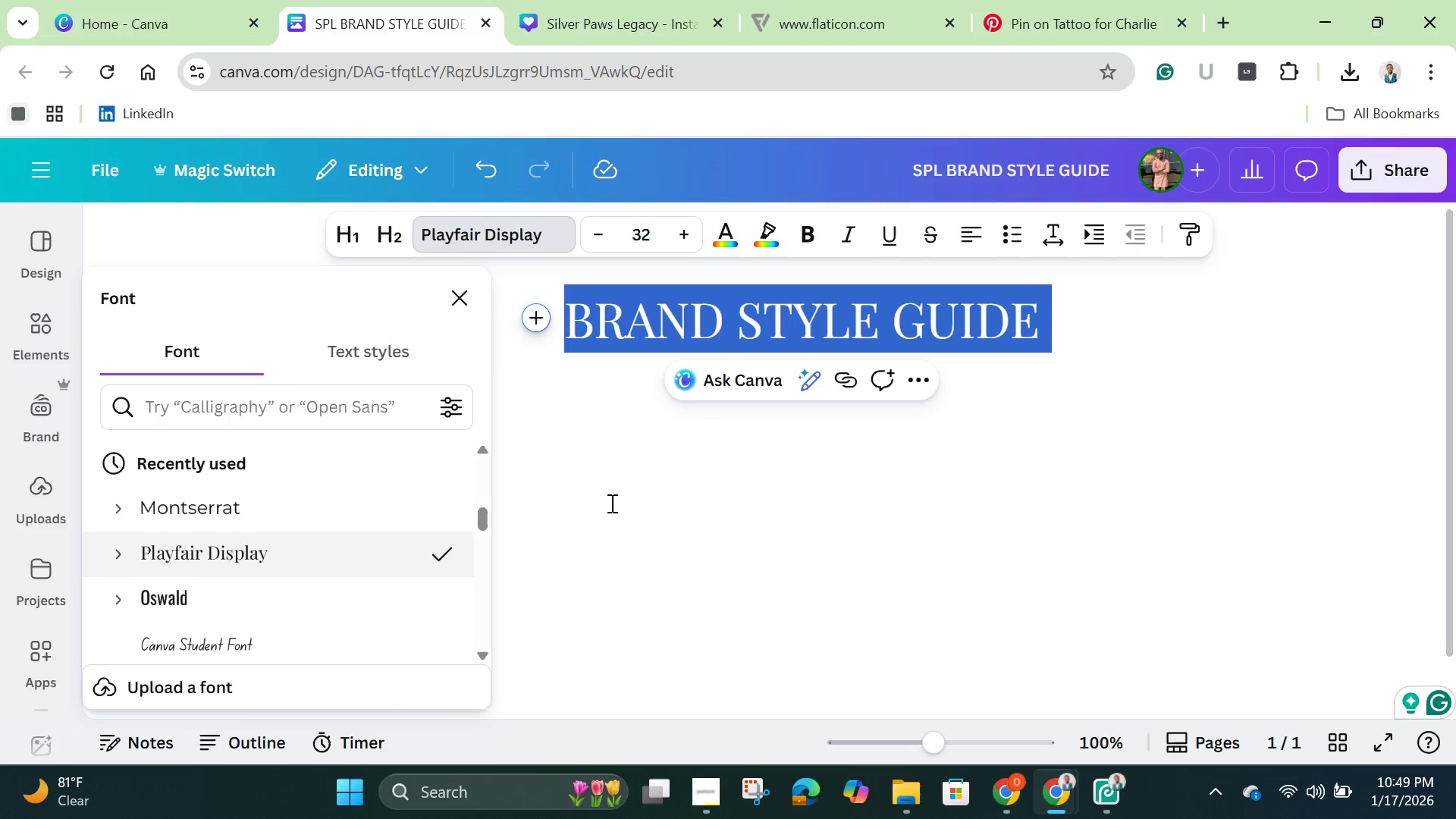 
left_click([640, 478])
 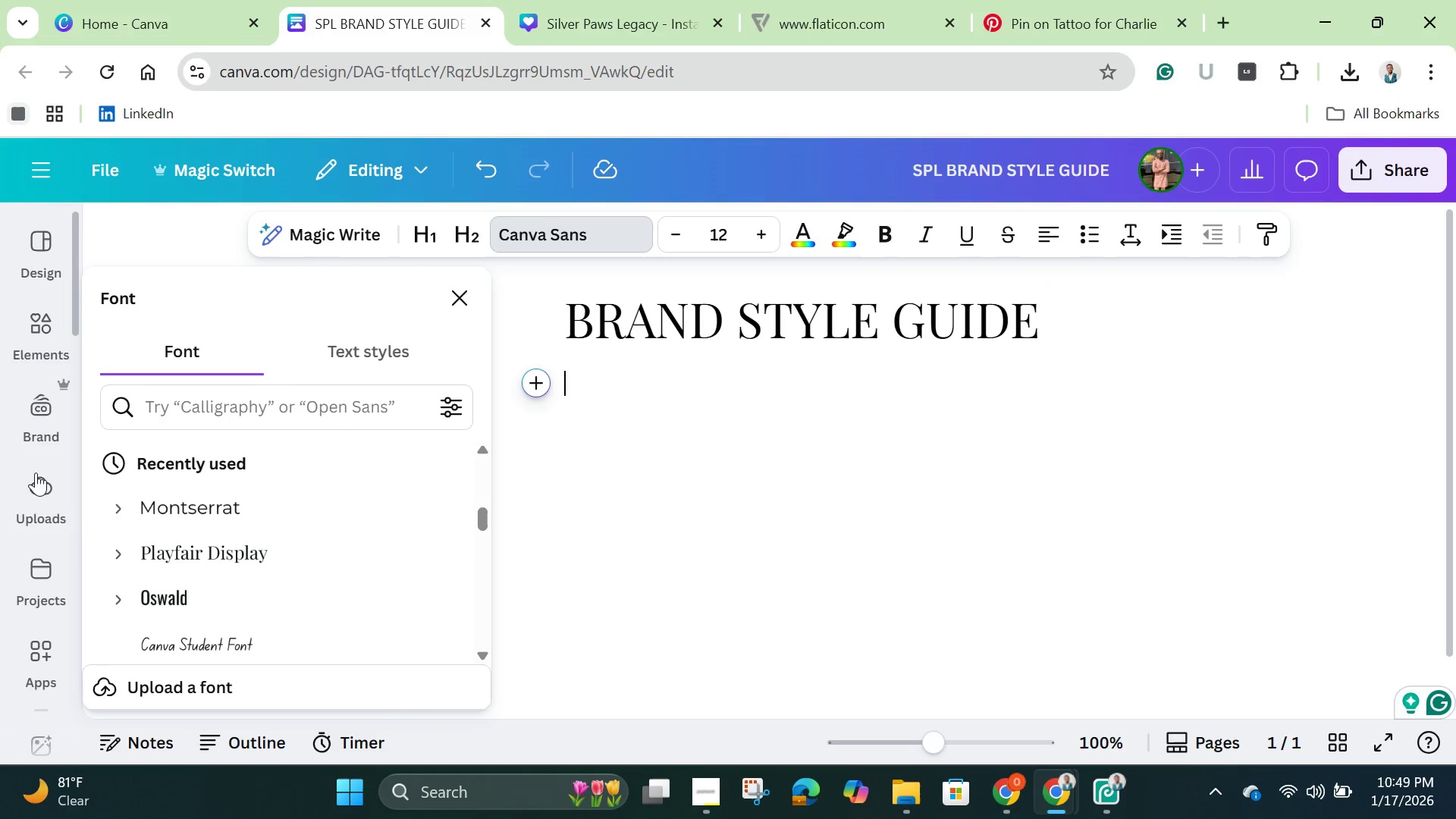 
left_click([41, 507])
 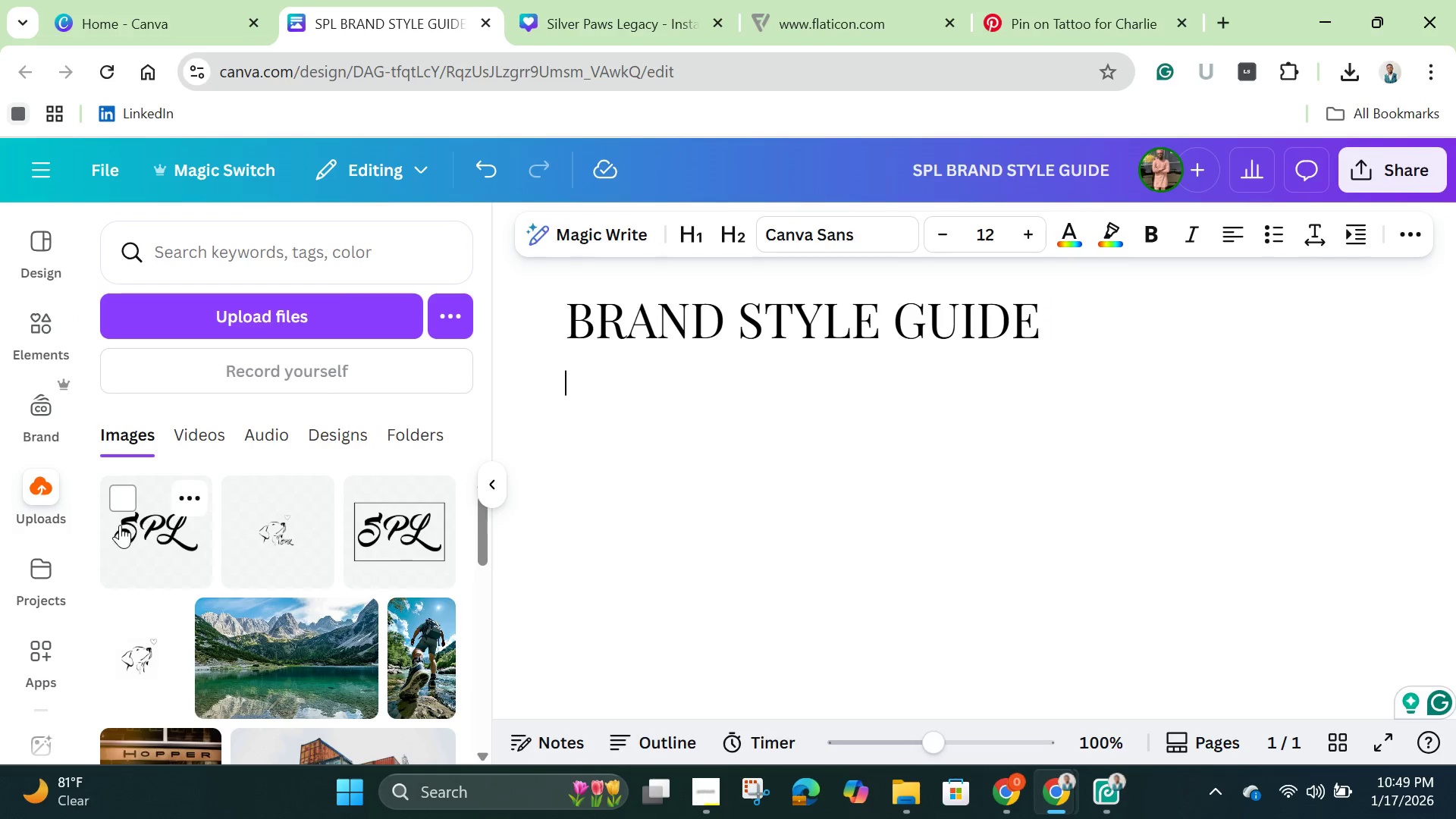 
scroll: coordinate [118, 528], scroll_direction: down, amount: 1.0
 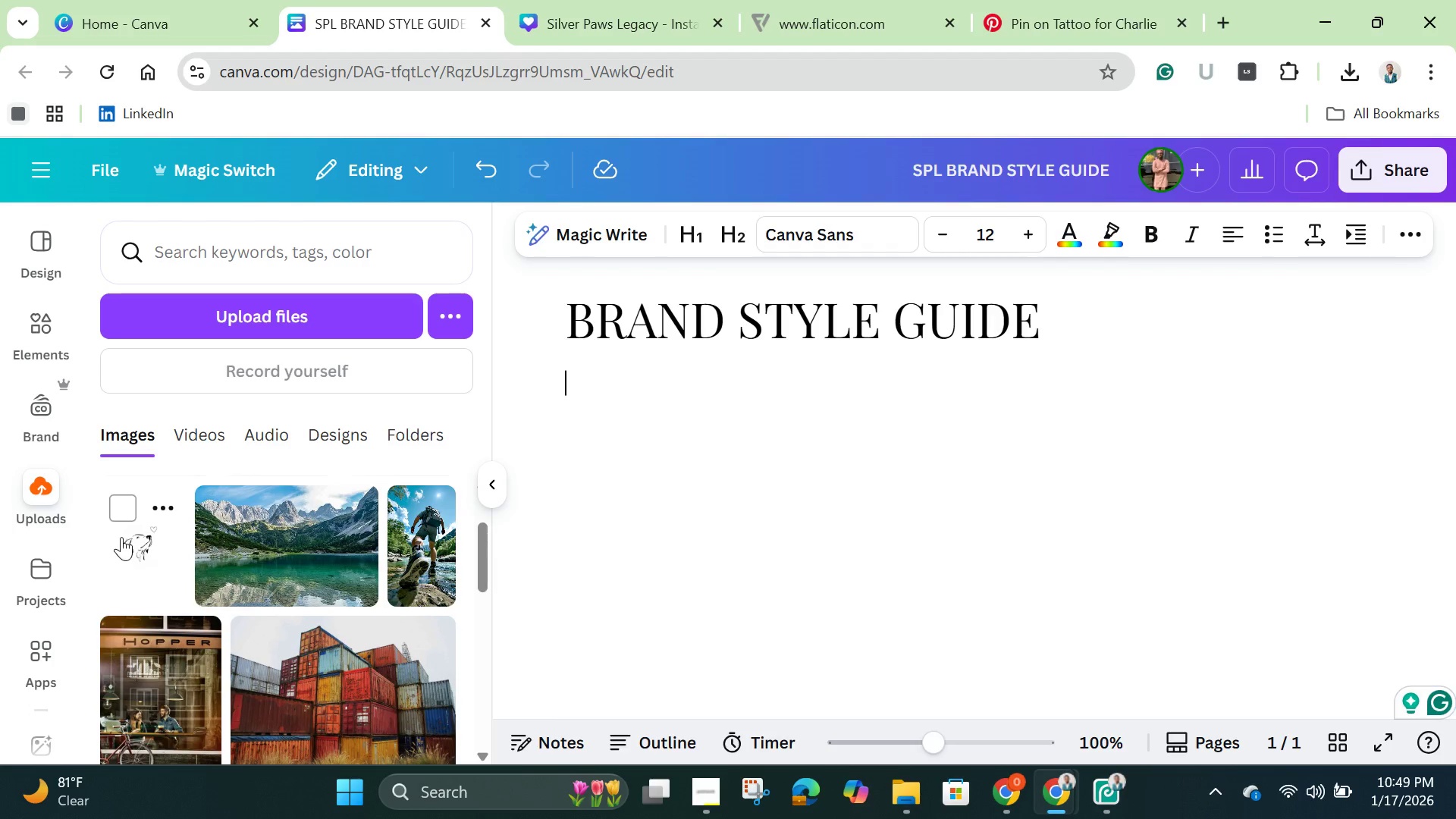 
scroll: coordinate [121, 537], scroll_direction: up, amount: 1.0
 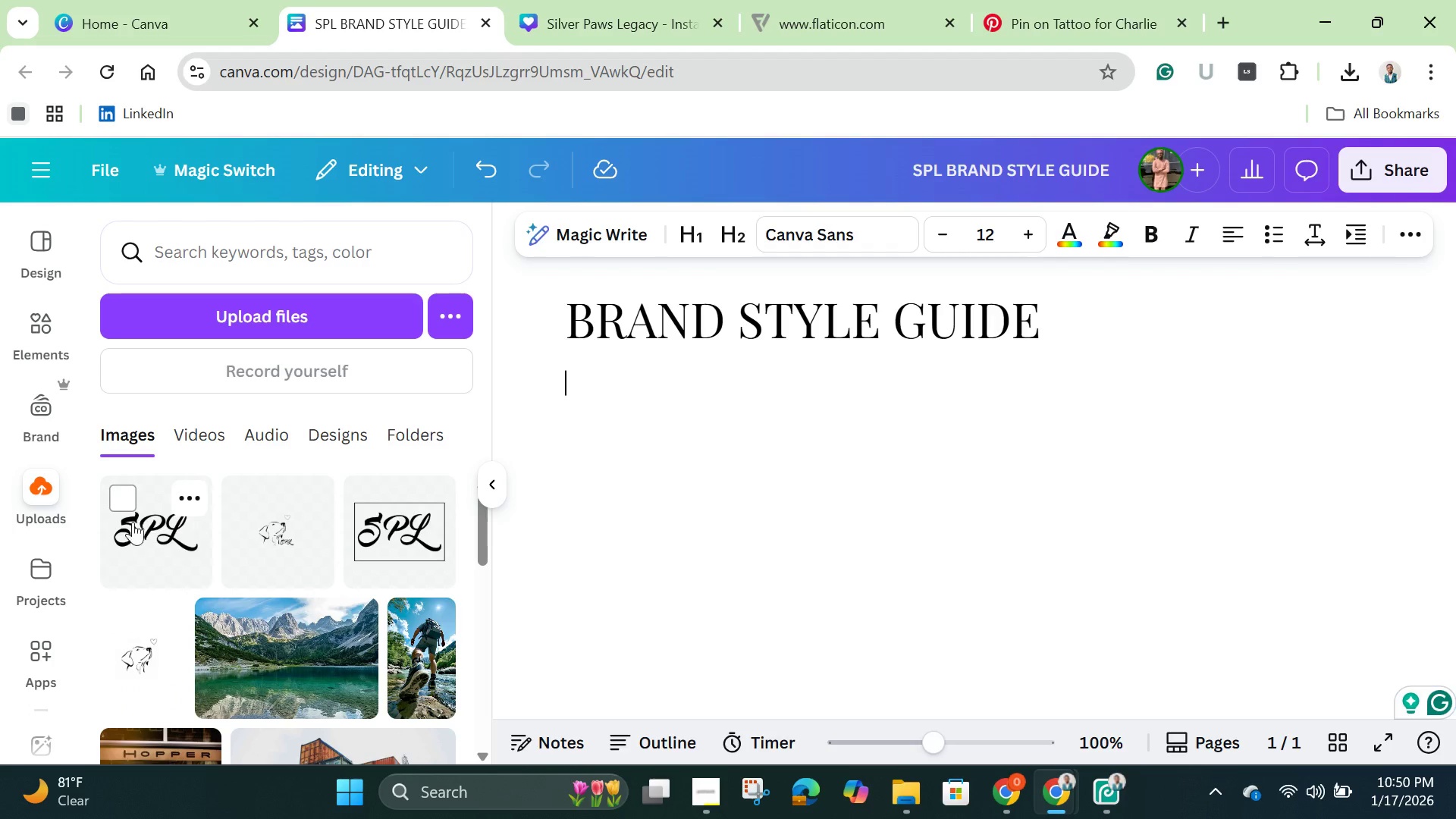 
left_click([132, 493])
 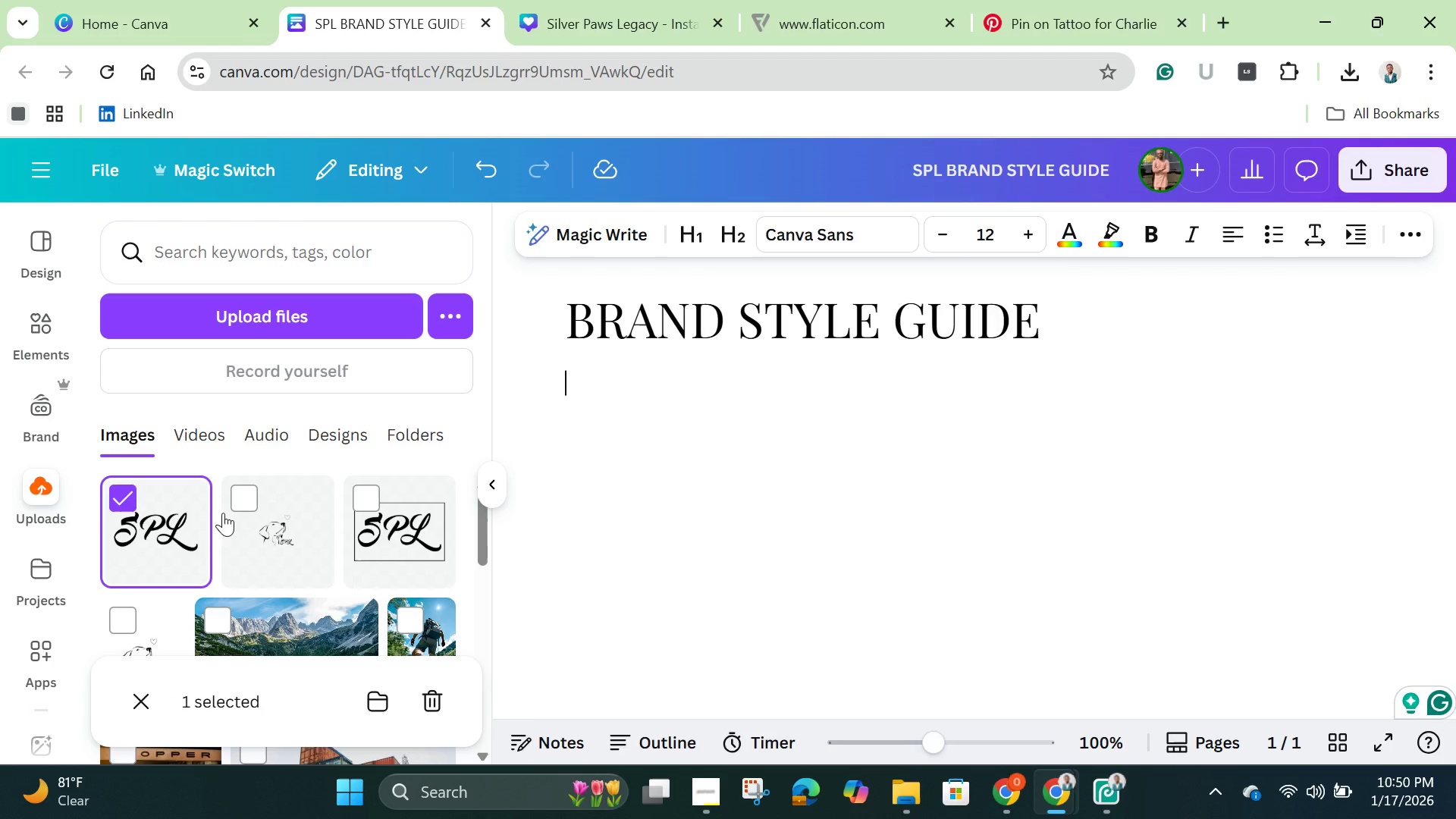 
hold_key(key=ShiftLeft, duration=1.52)
left_click([250, 494])
 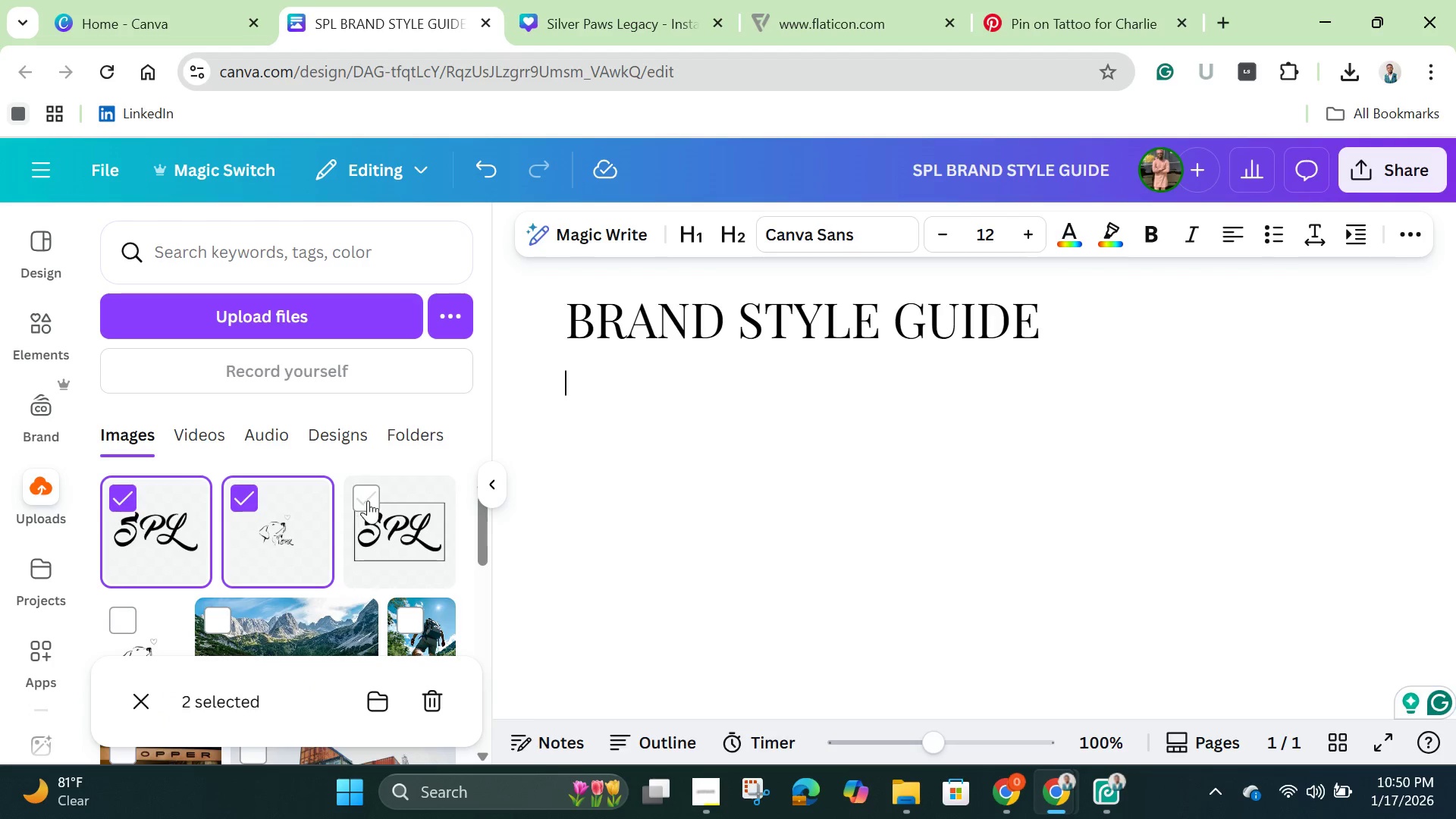 
hold_key(key=ShiftLeft, duration=0.45)
left_click([368, 500])
 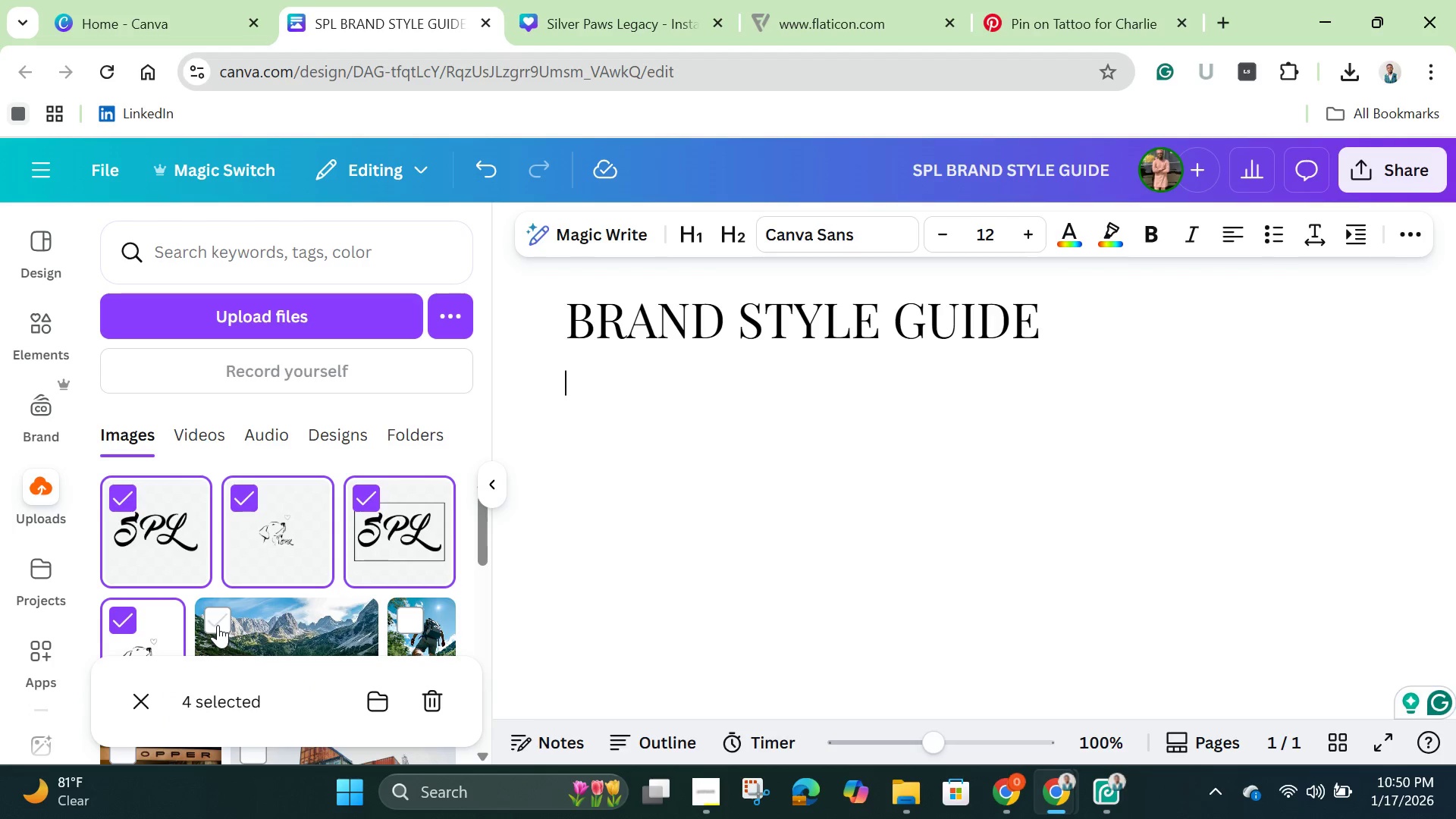 
double_click([219, 625])
 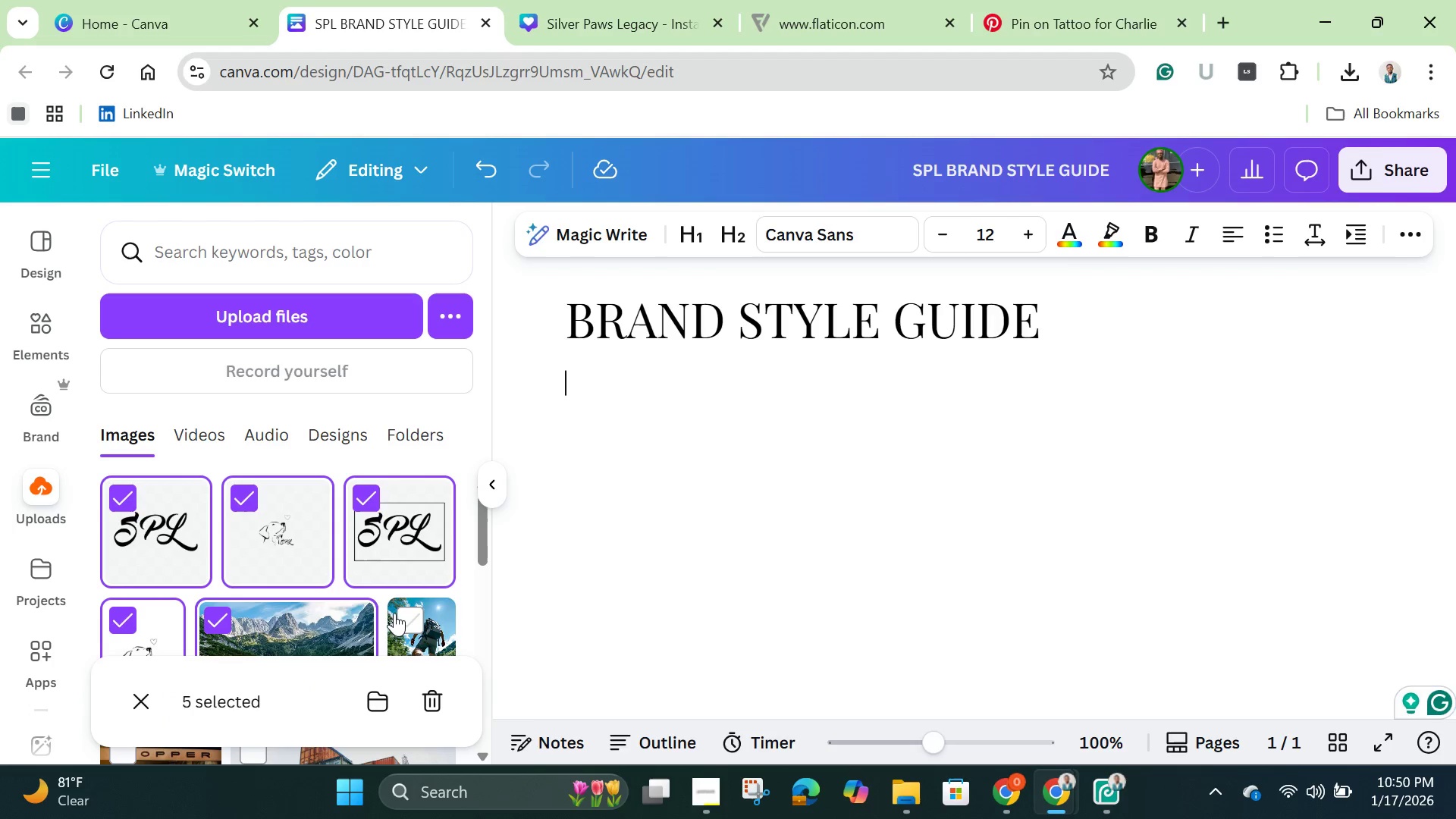 
left_click([396, 613])
 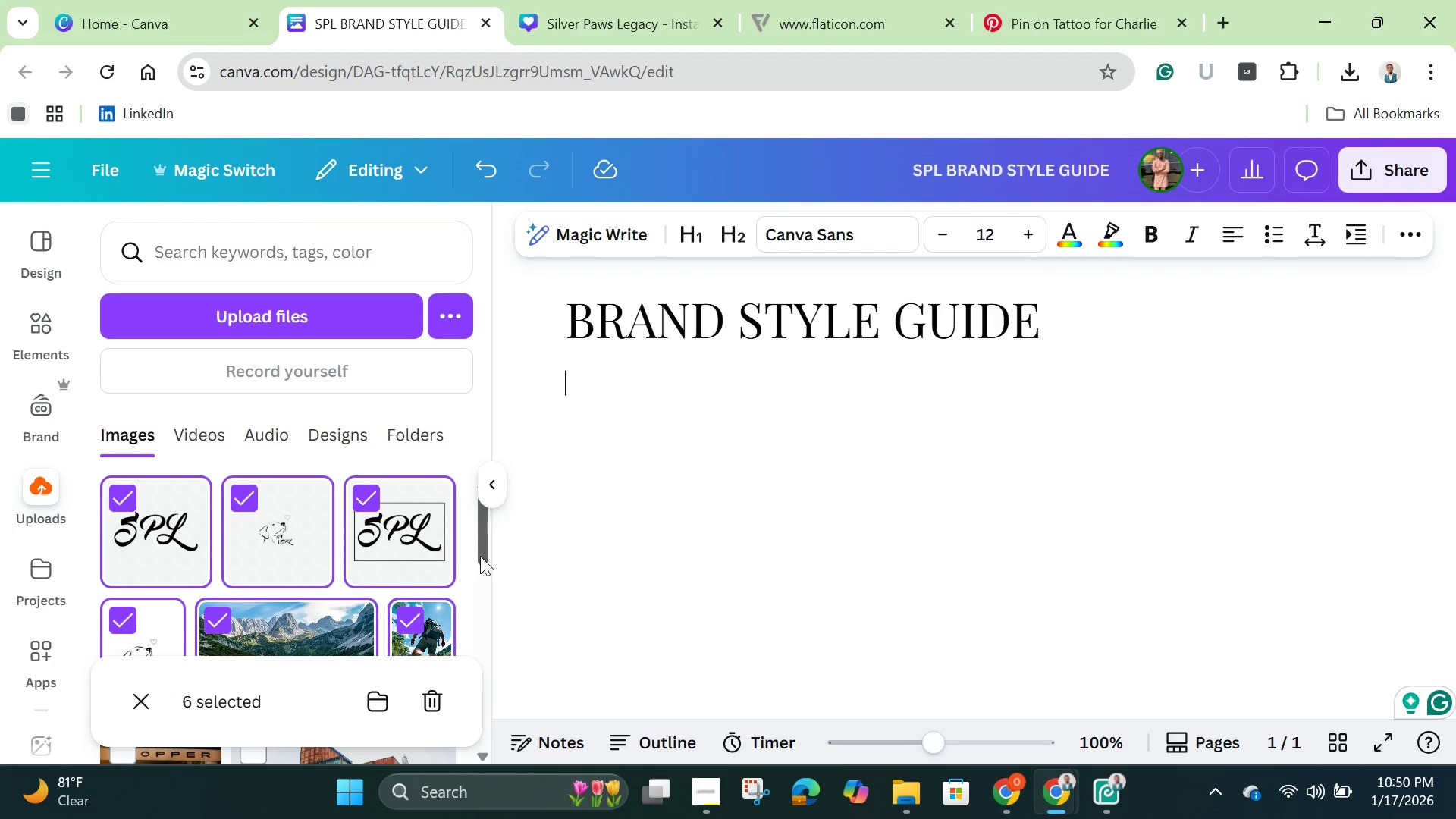 
left_click_drag(start_coordinate=[480, 556], to_coordinate=[478, 601])
 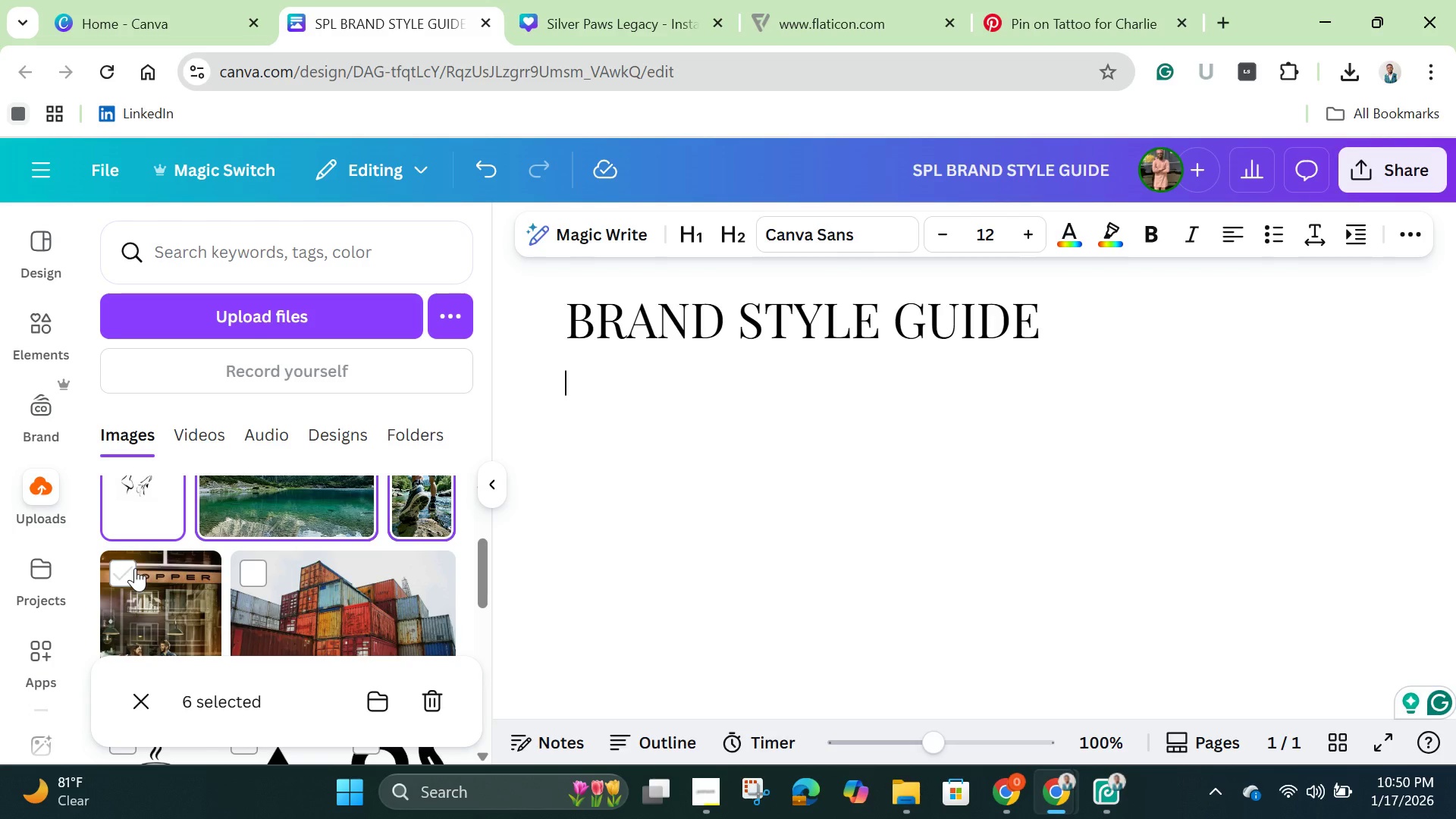 
left_click([135, 568])
 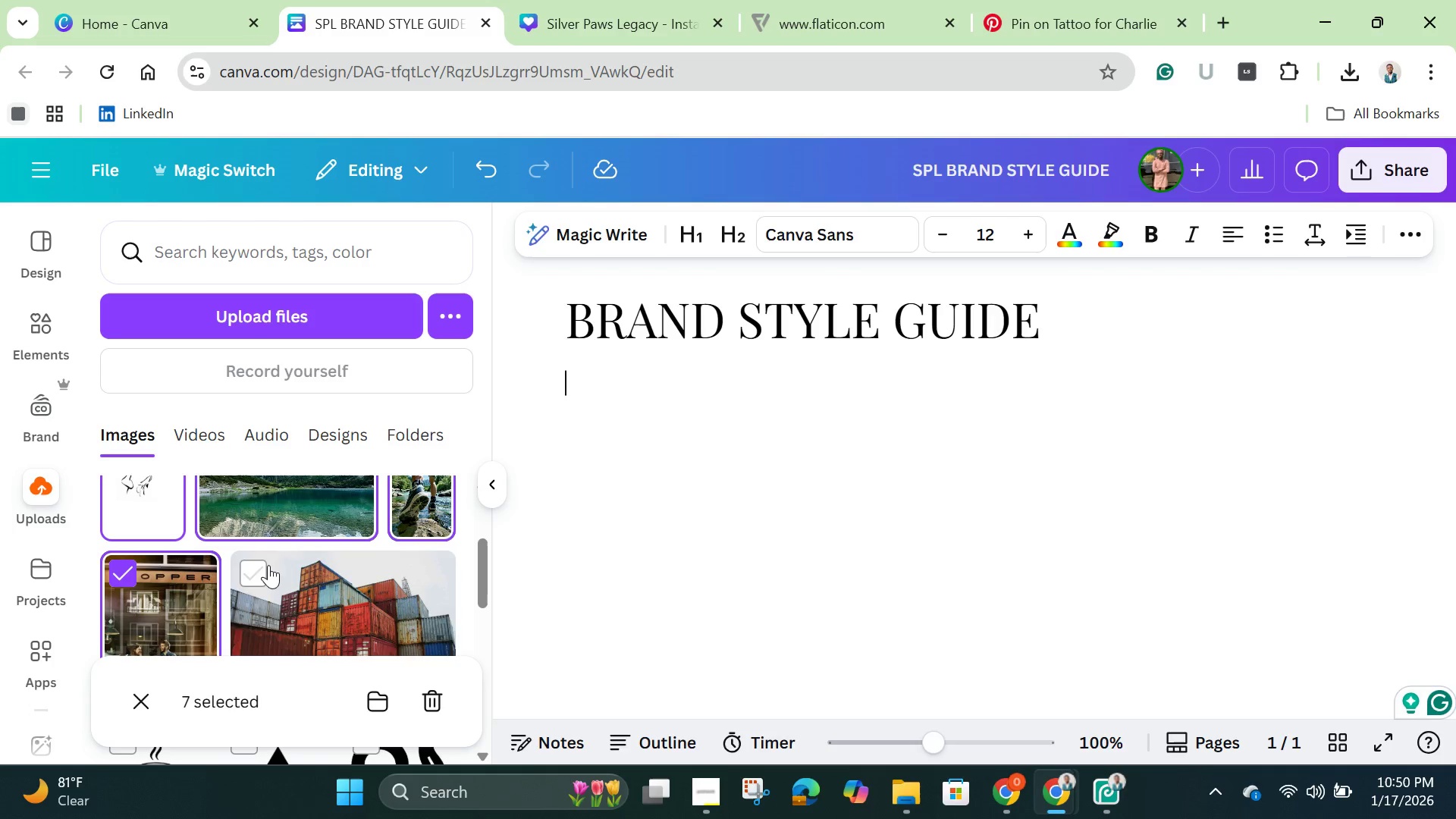 
left_click([268, 565])
 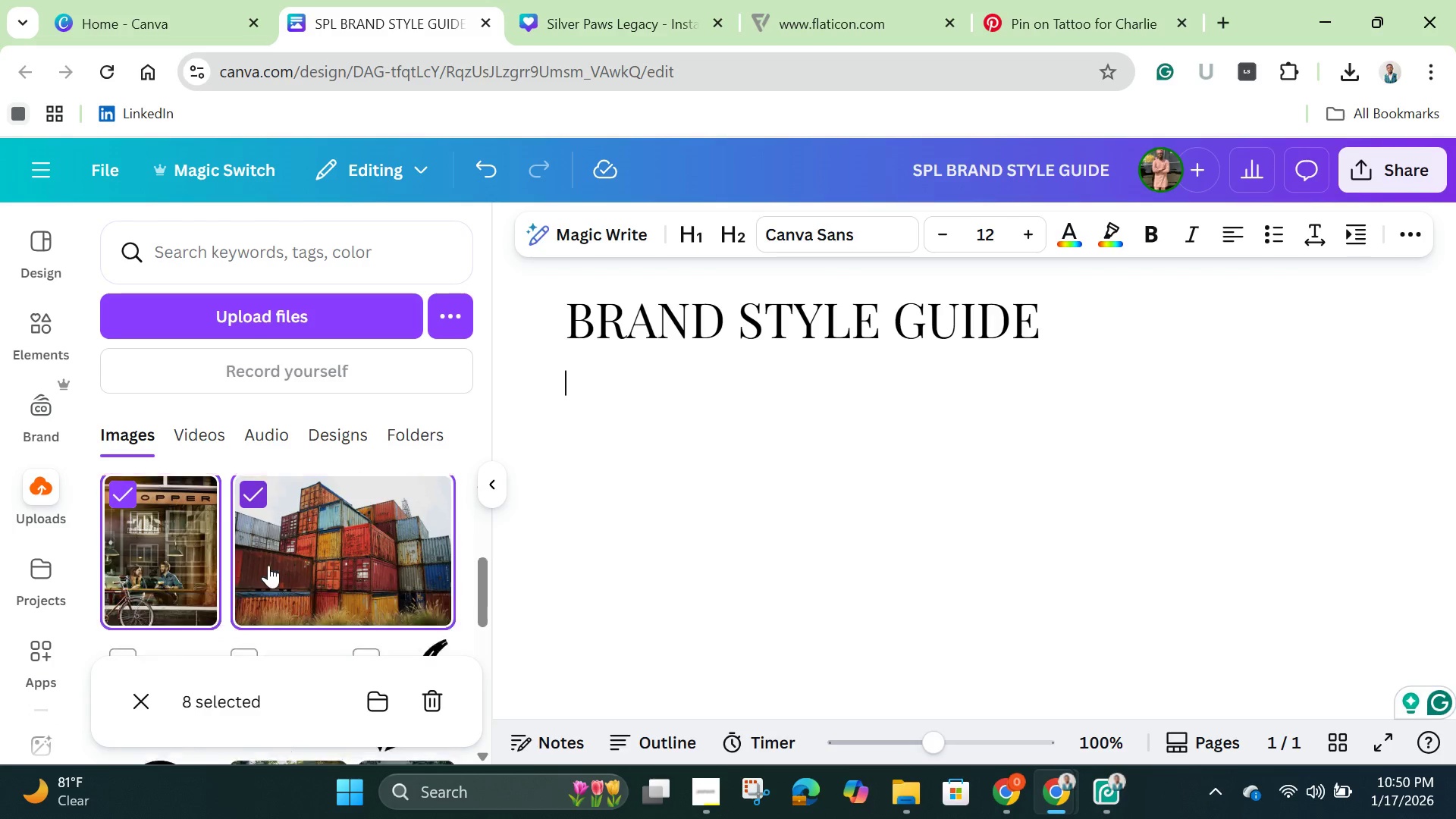 
scroll: coordinate [268, 565], scroll_direction: down, amount: 1.0
 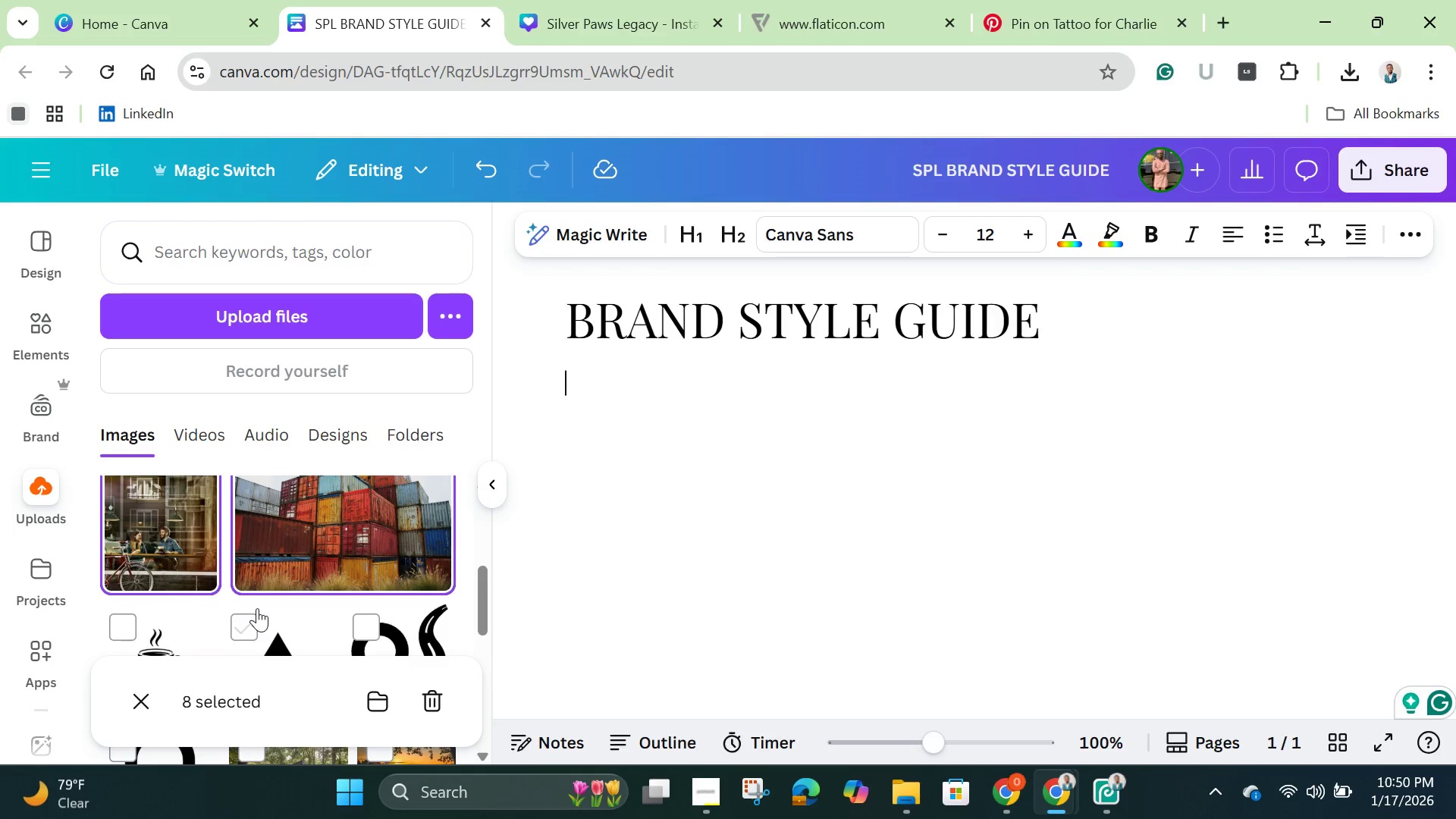 
left_click([257, 608])
 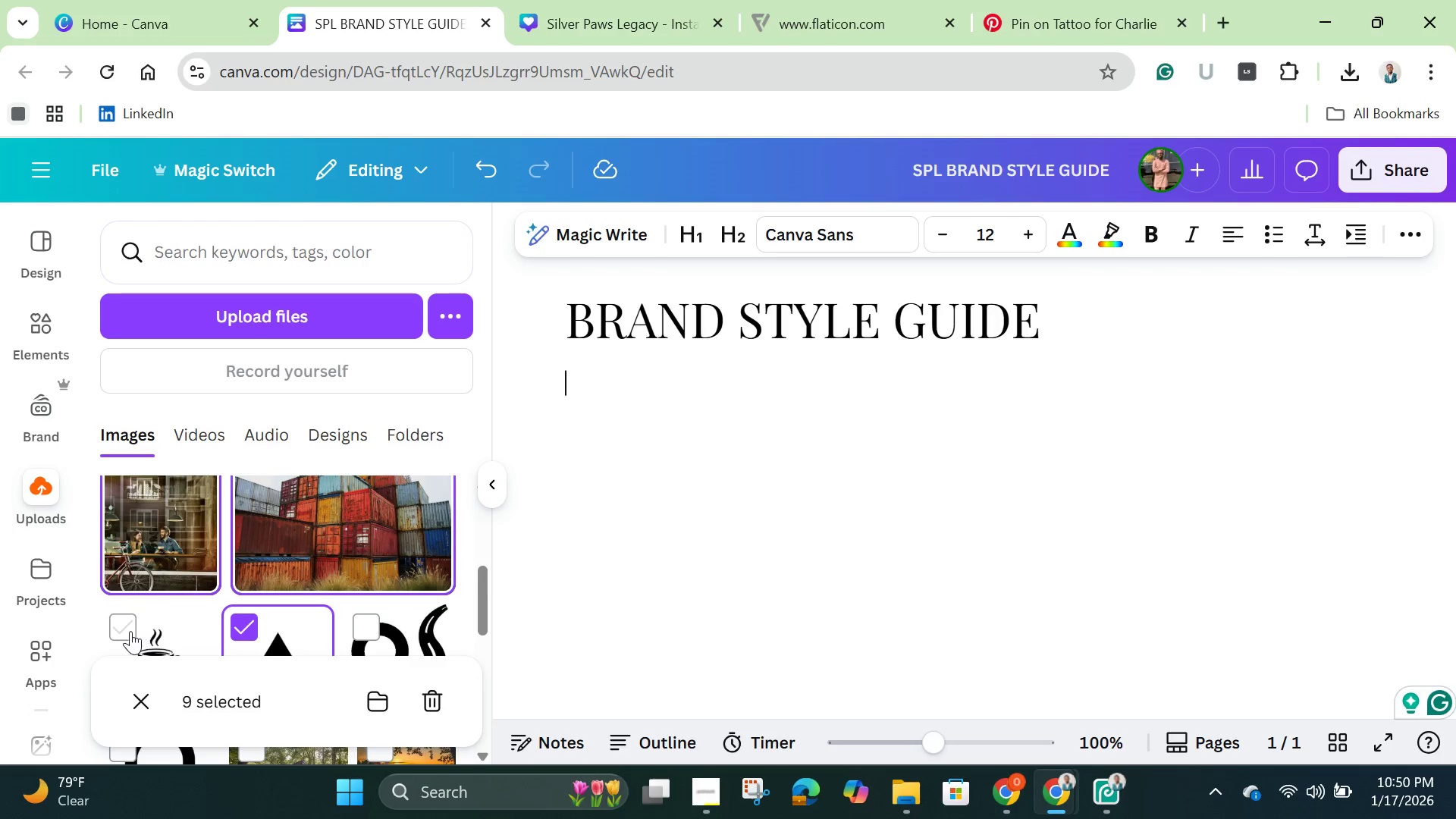 
left_click([130, 631])
 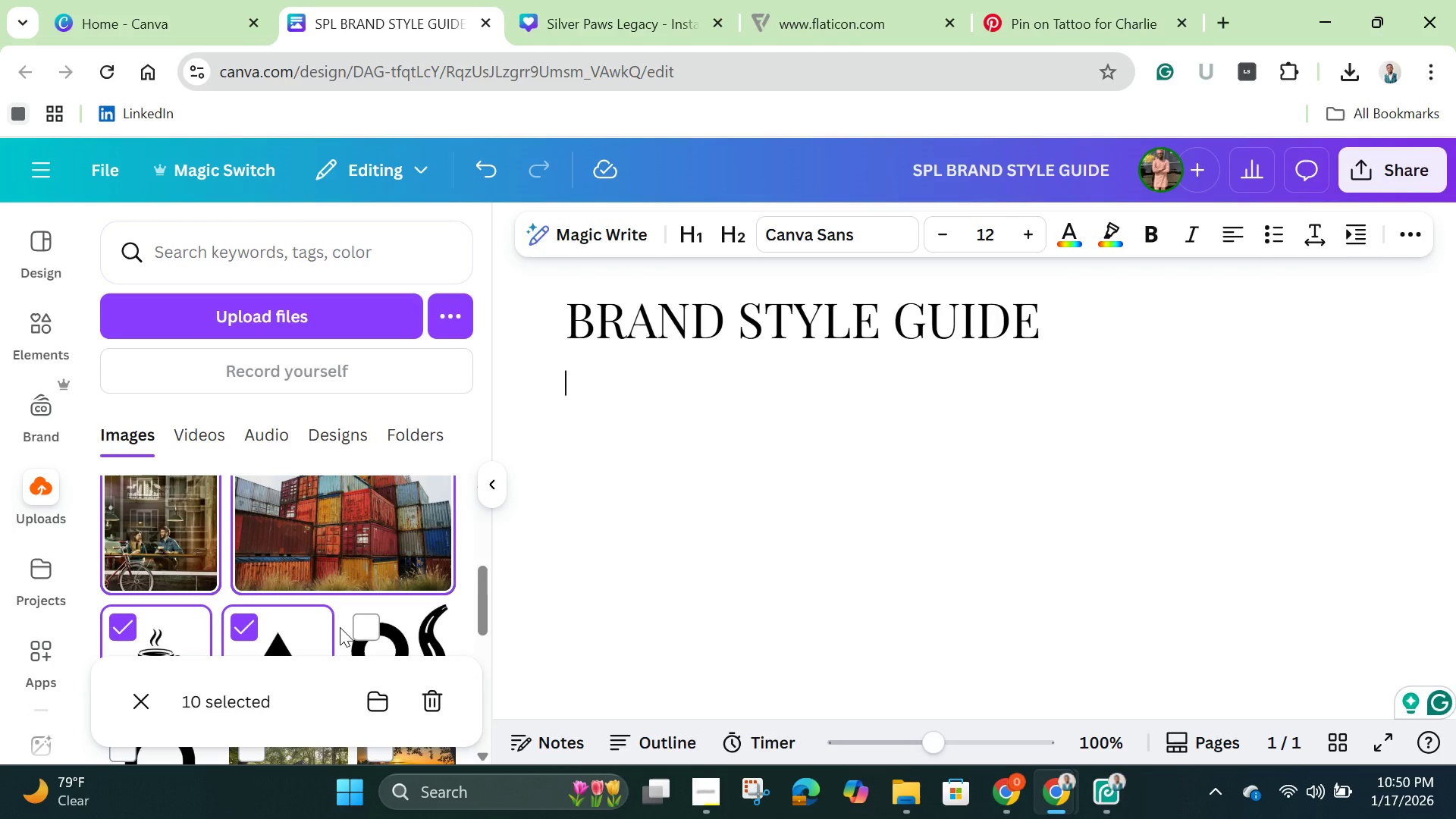 
left_click([340, 627])
 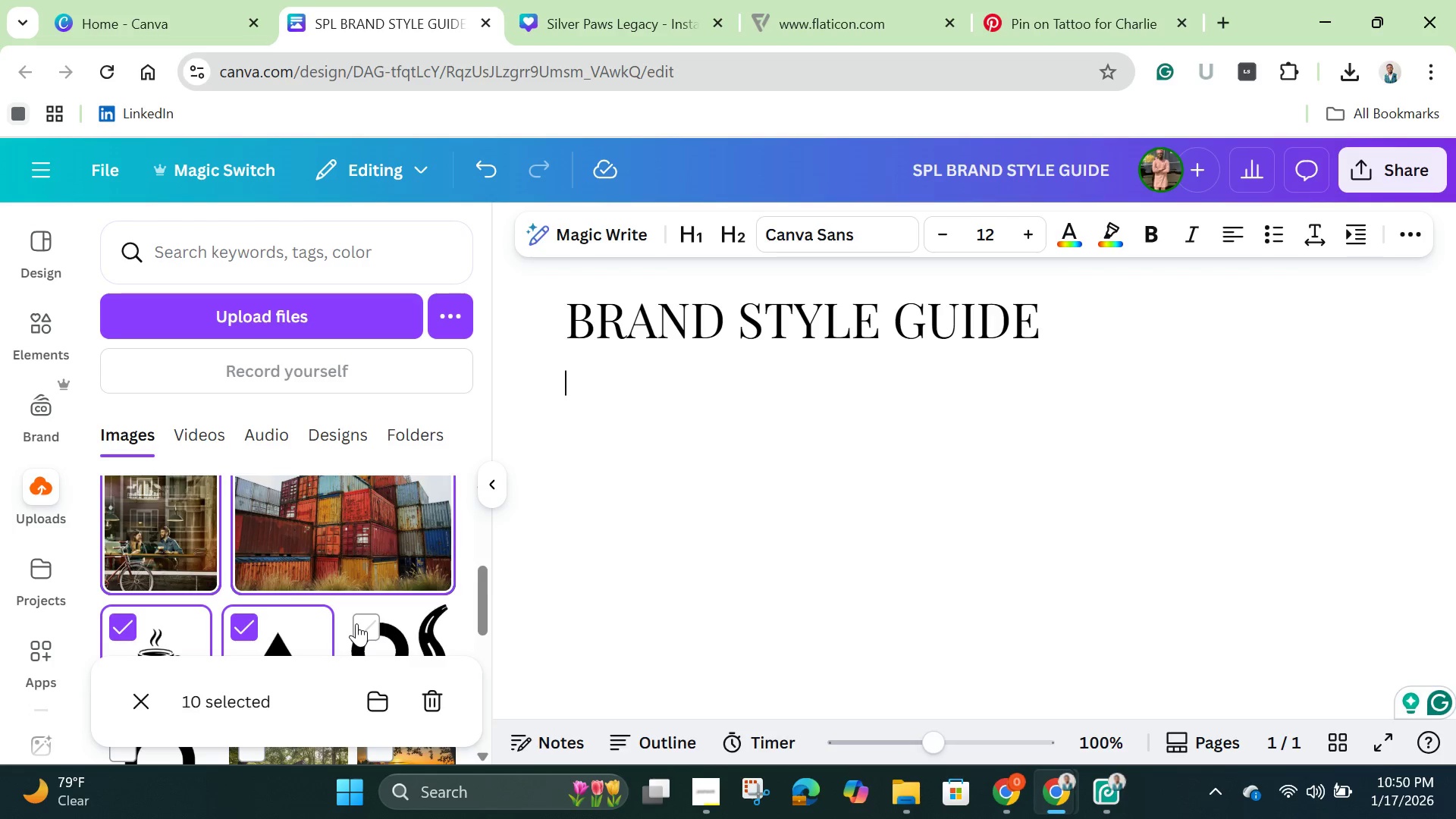 
left_click([356, 623])
 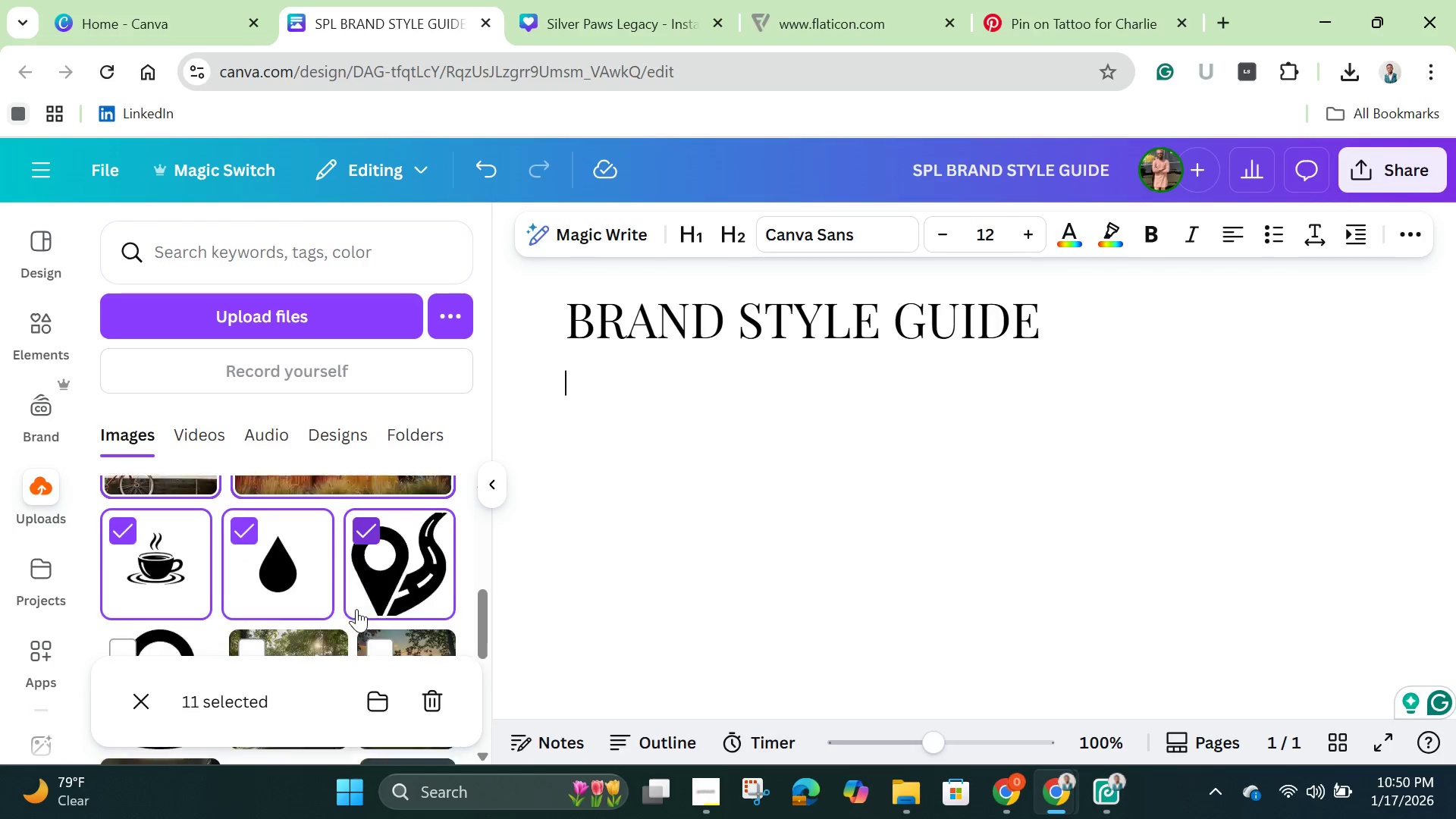 
scroll: coordinate [356, 609], scroll_direction: down, amount: 1.0
 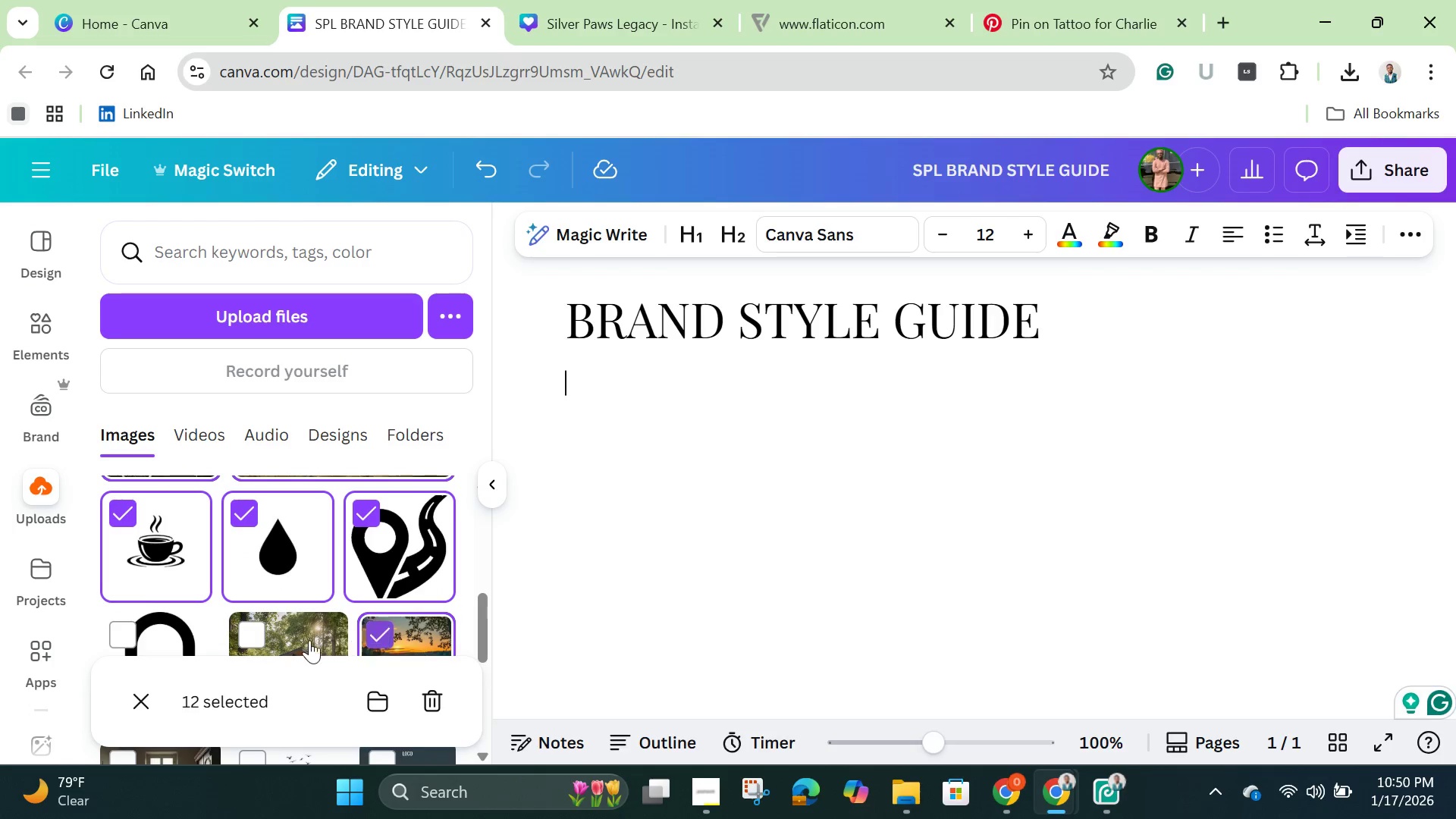 
double_click([302, 640])
 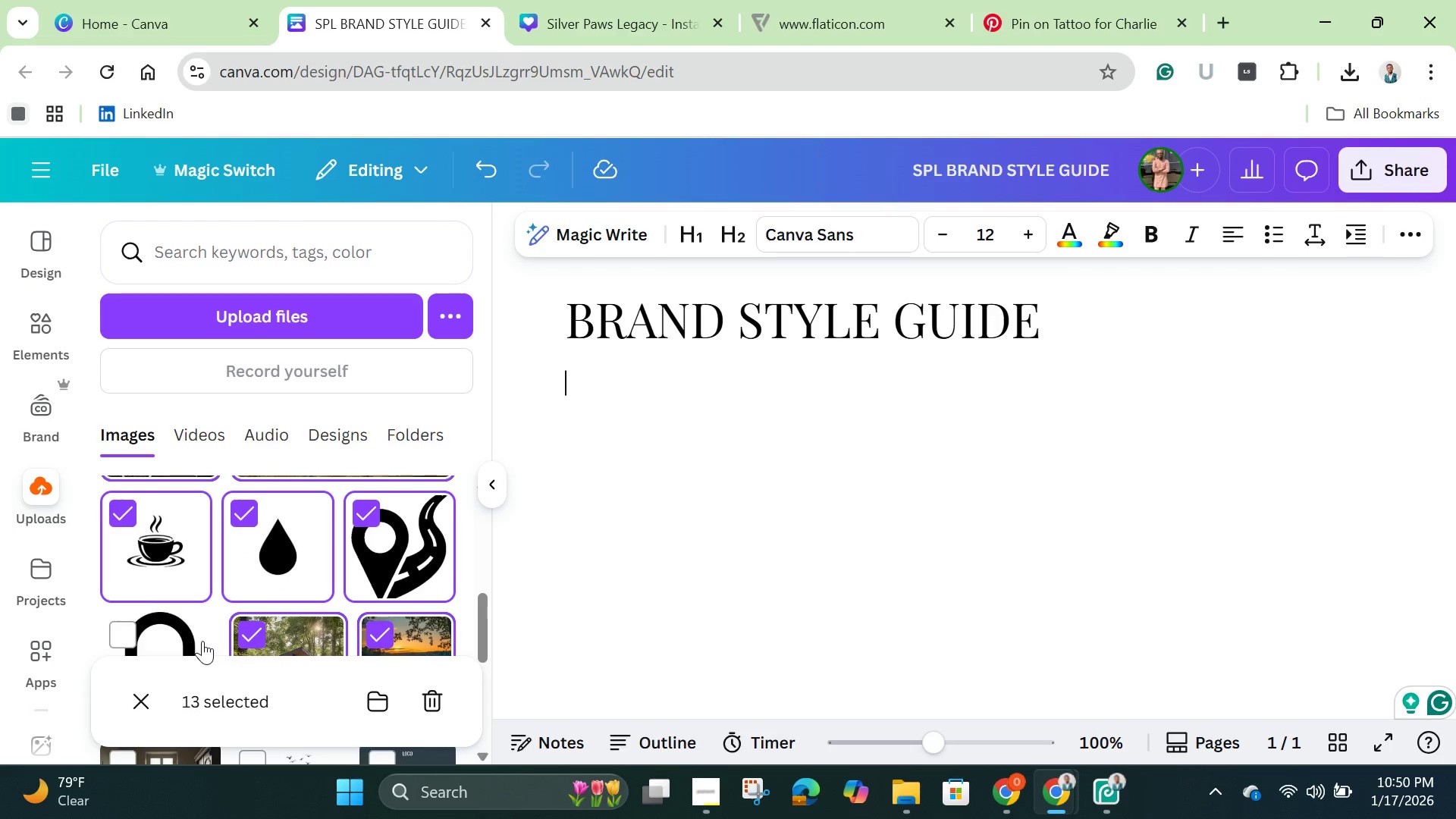 
left_click([202, 641])
 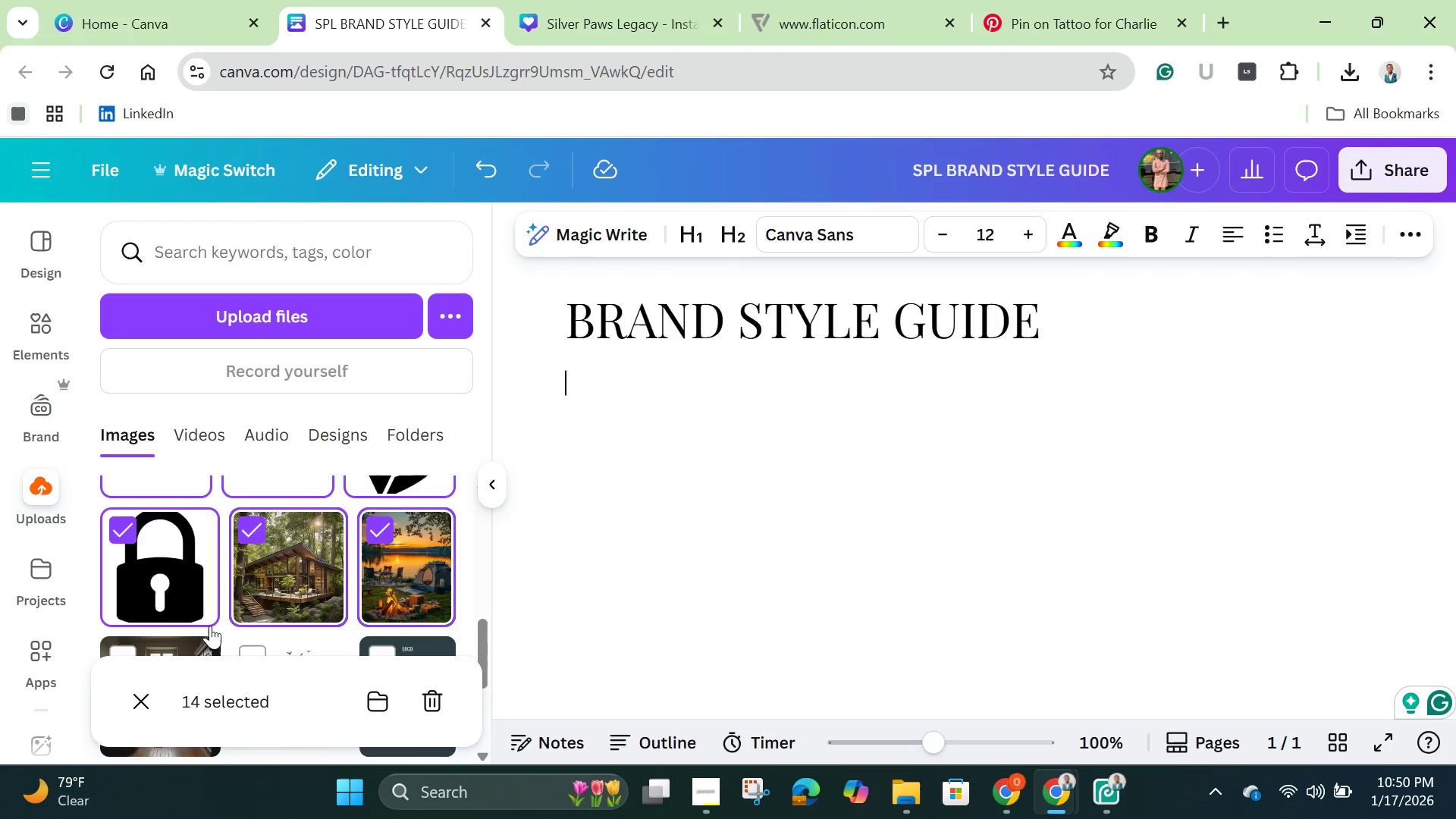 
scroll: coordinate [209, 626], scroll_direction: down, amount: 1.0
 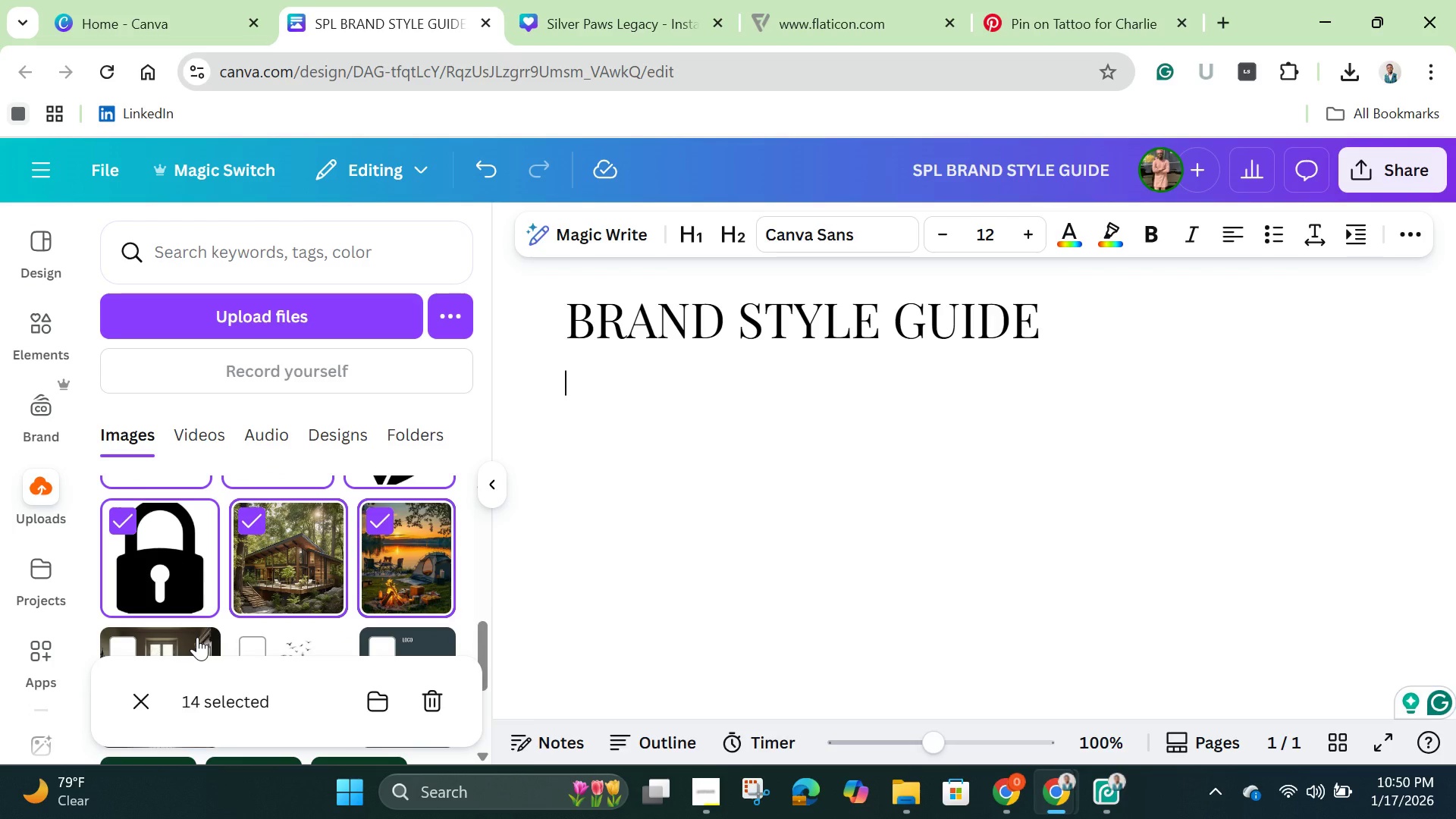 
left_click([197, 637])
 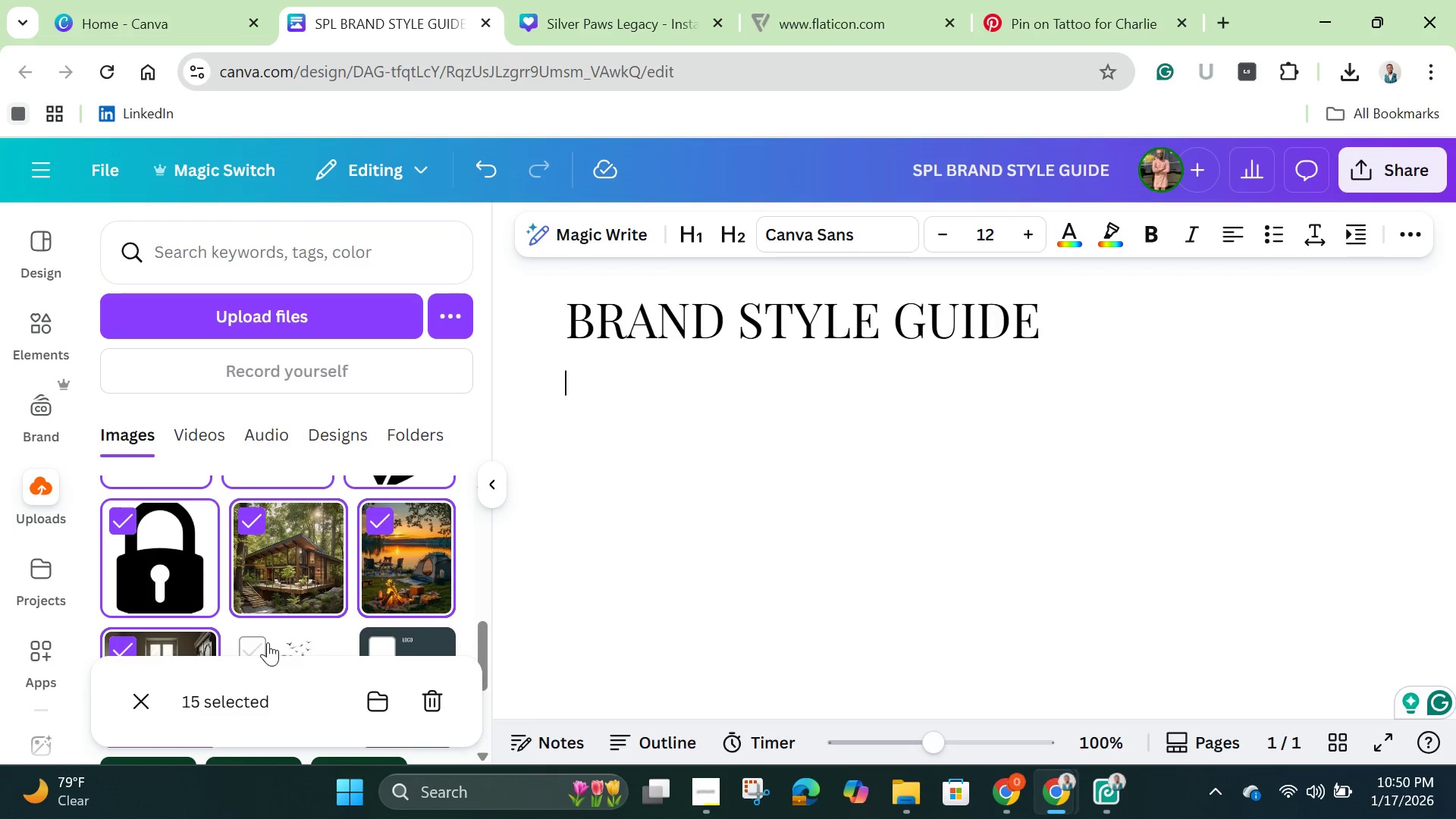 
double_click([268, 642])
 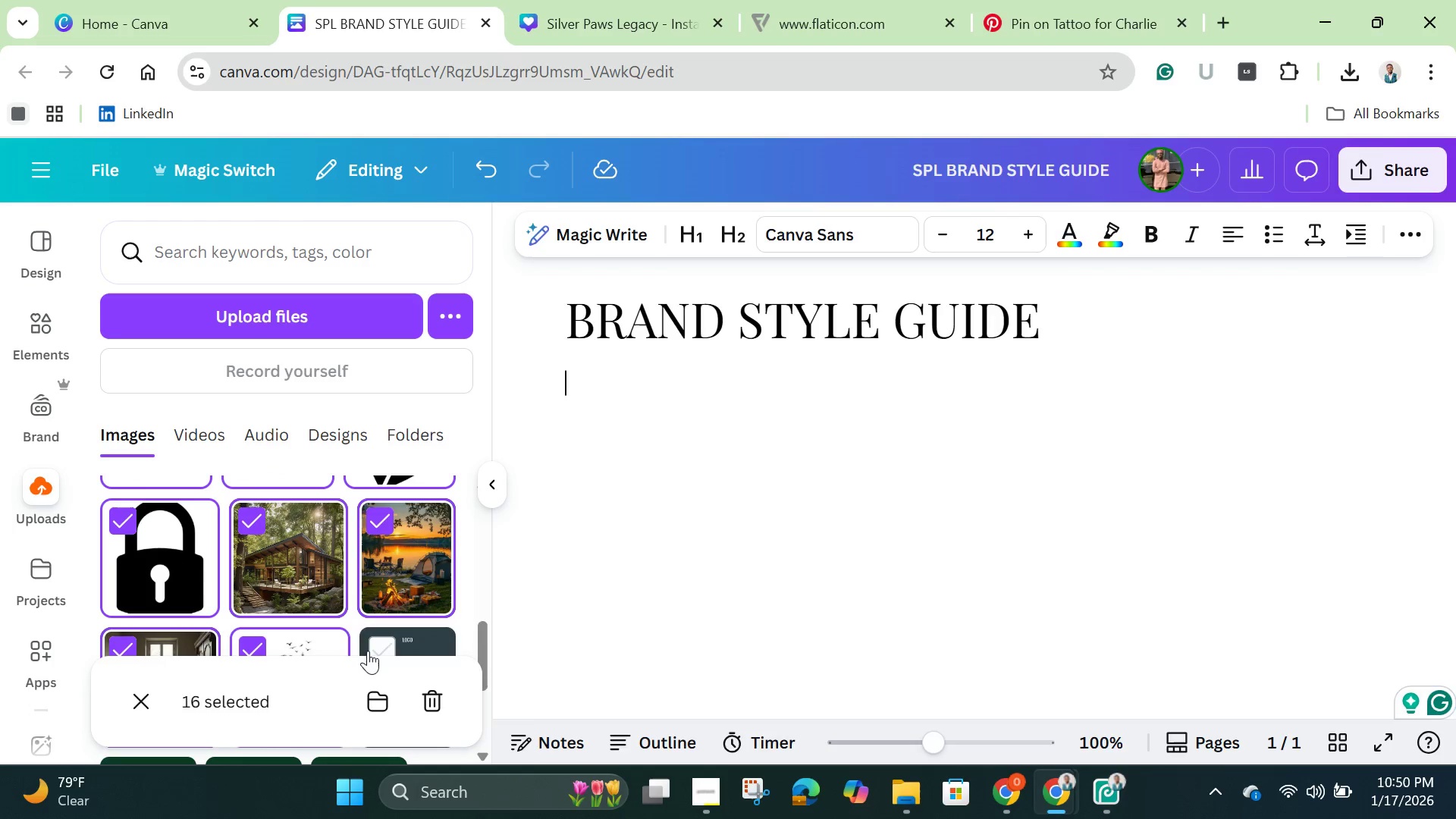 
left_click([368, 651])
 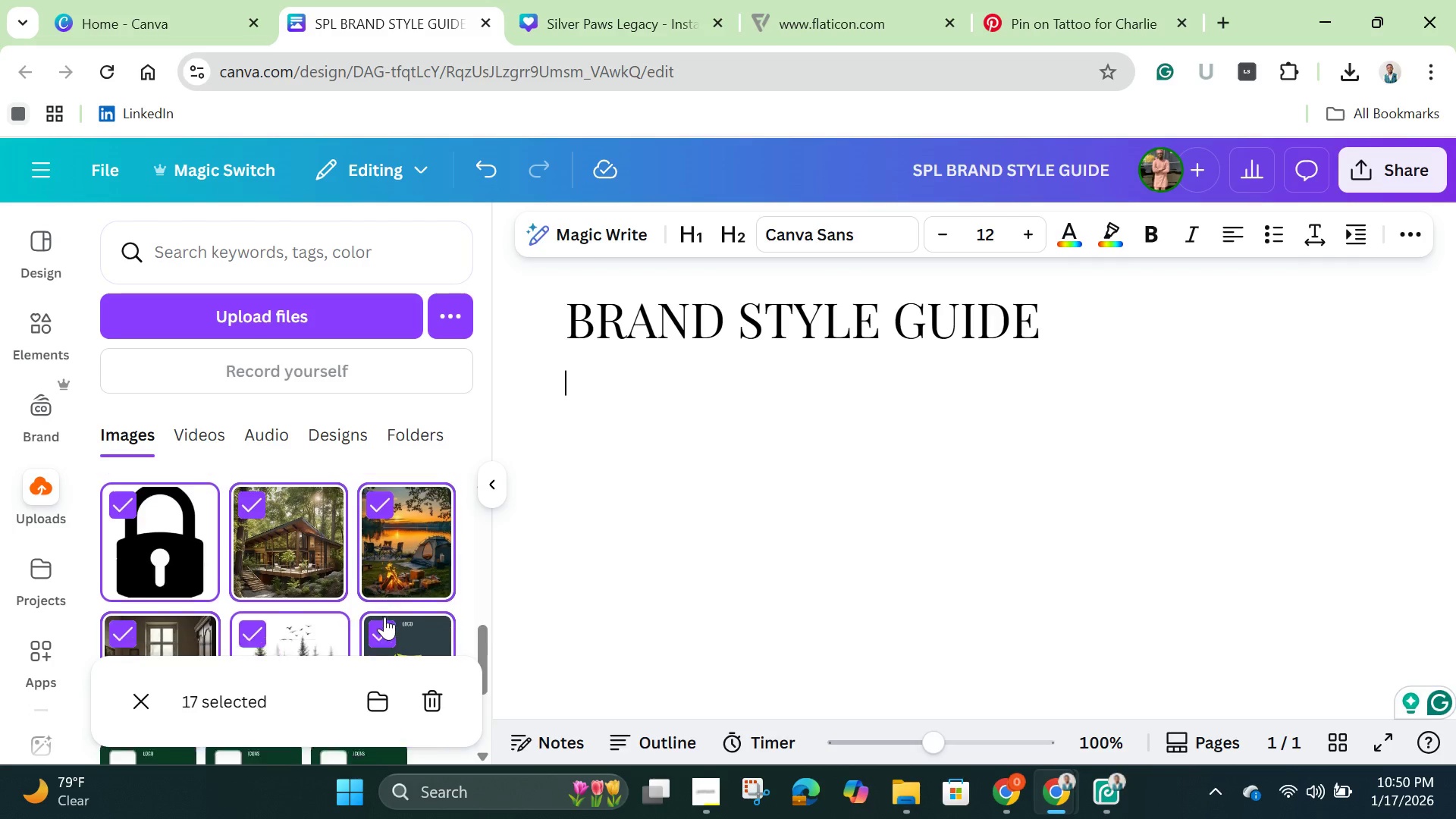 
scroll: coordinate [384, 617], scroll_direction: down, amount: 2.0
 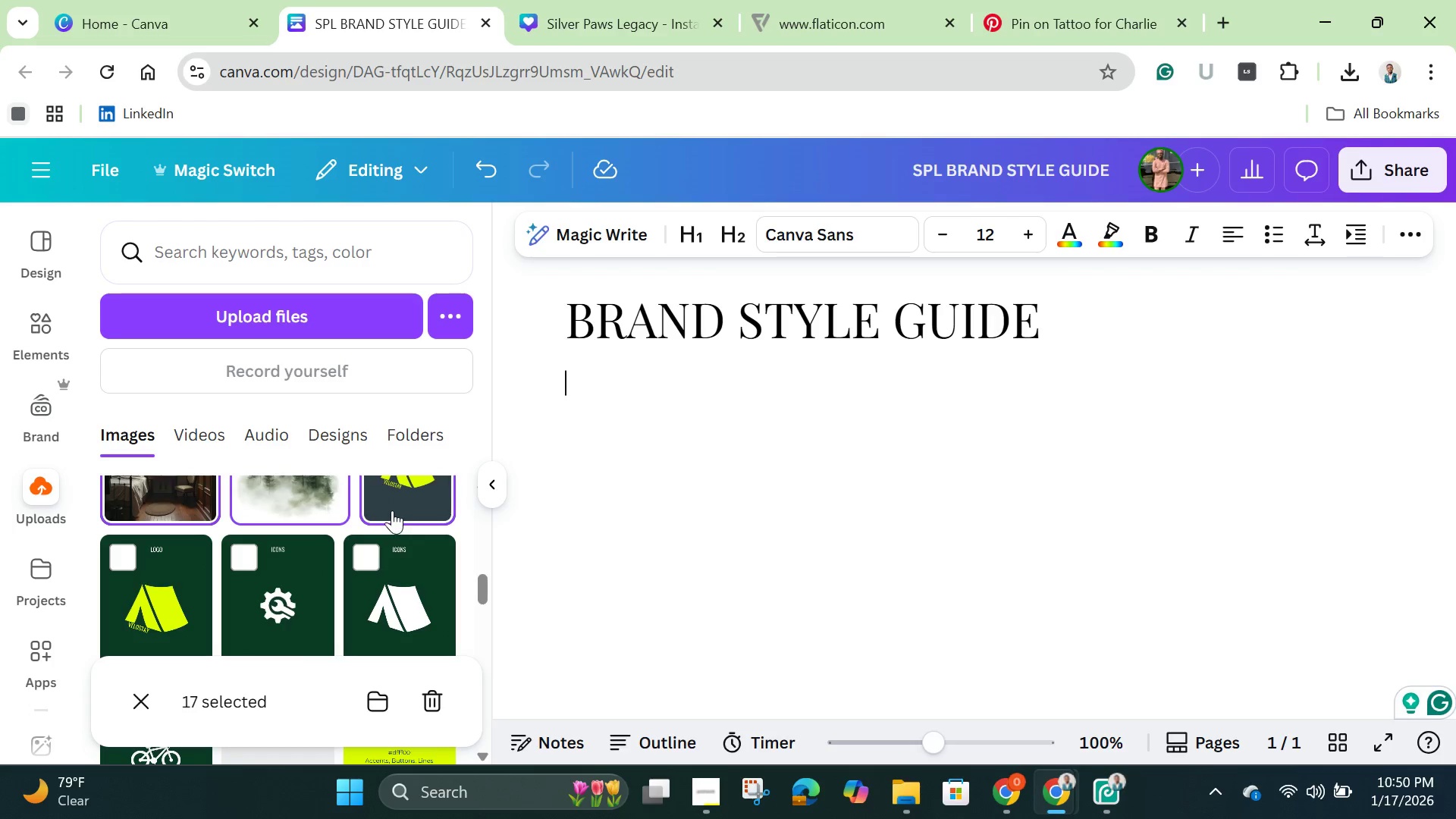 
left_click([392, 510])
 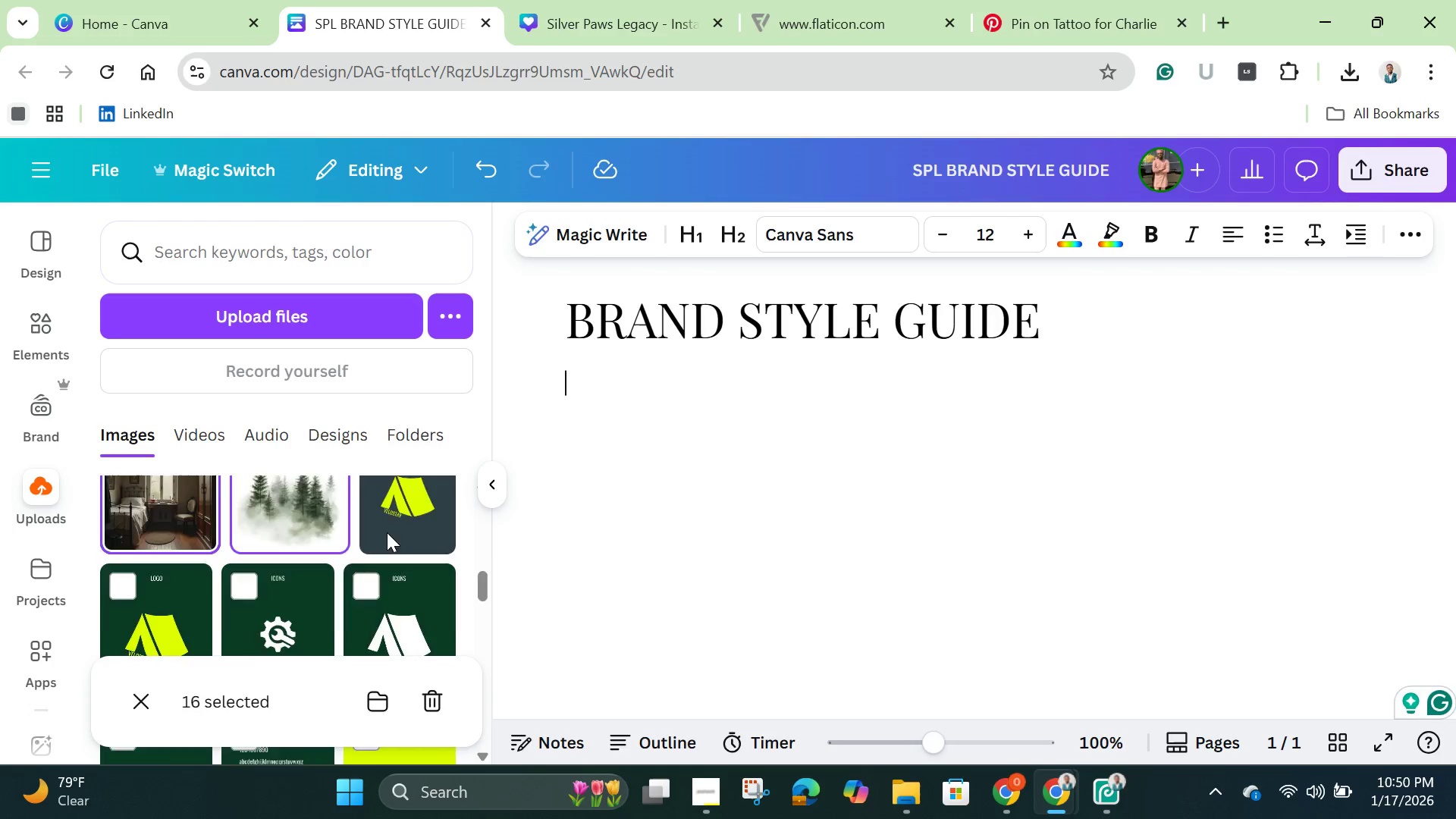 
scroll: coordinate [387, 532], scroll_direction: up, amount: 1.0
 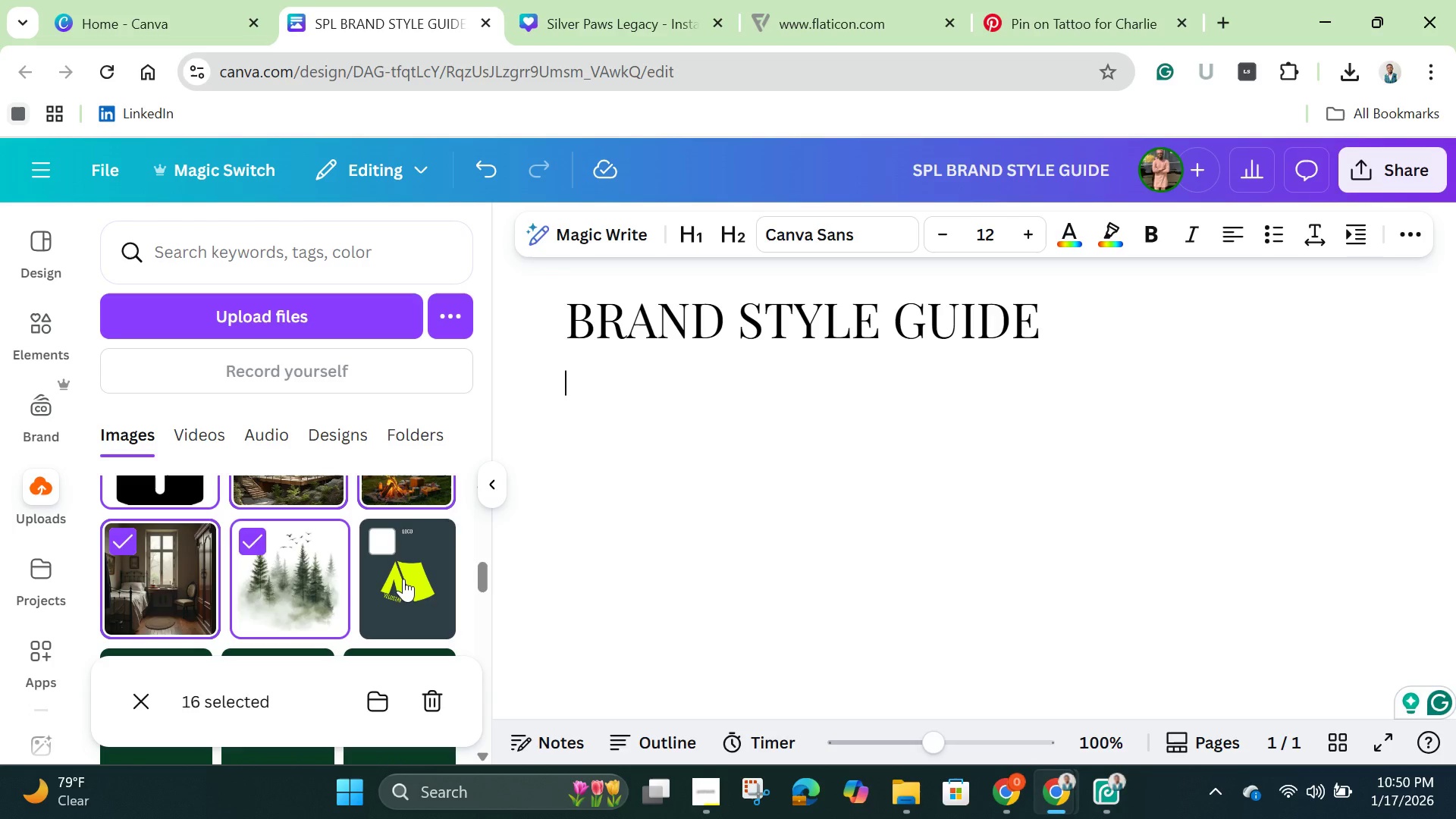 
left_click([403, 579])
 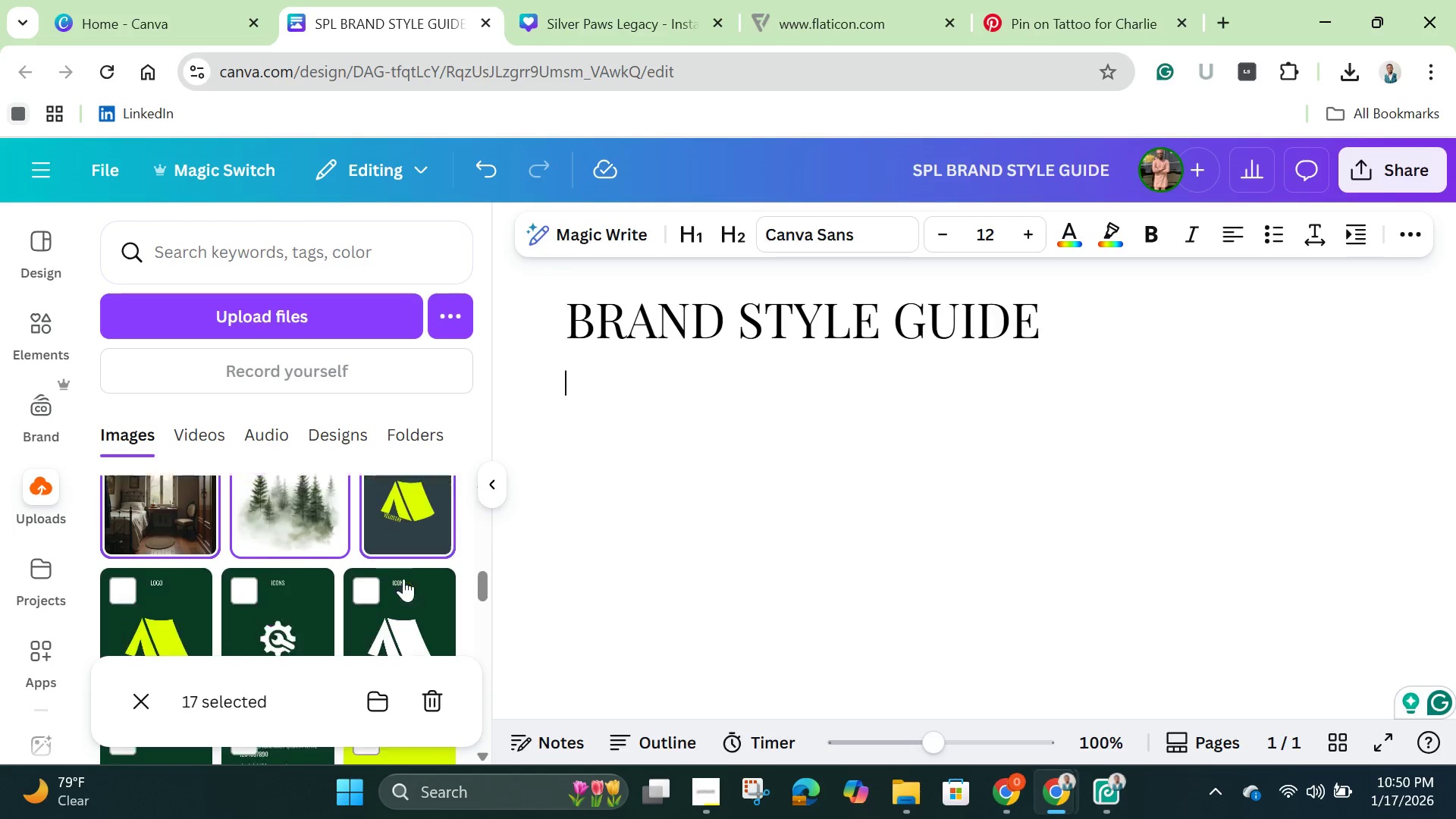 
scroll: coordinate [403, 579], scroll_direction: down, amount: 1.0
 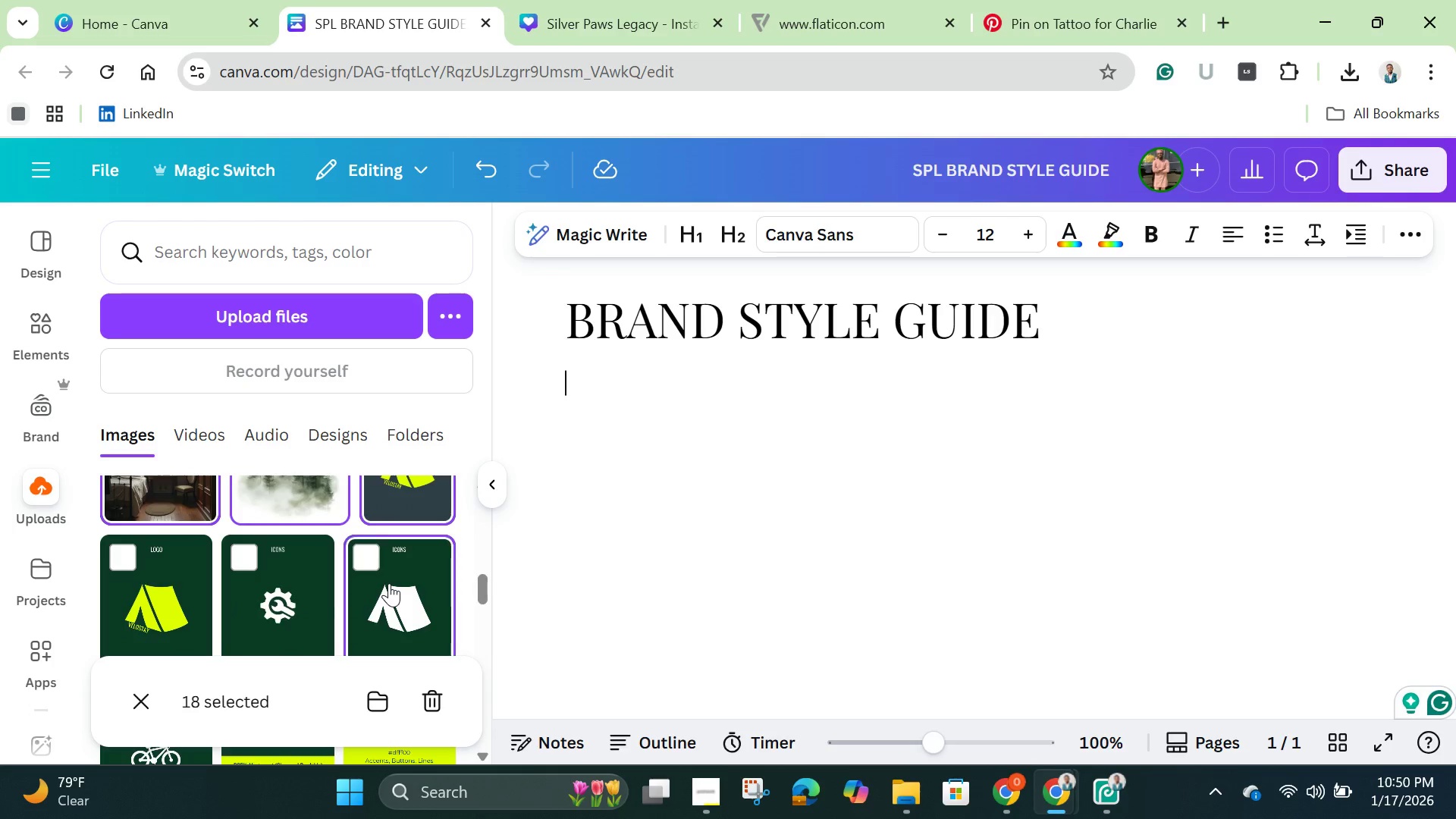 
left_click([389, 583])
 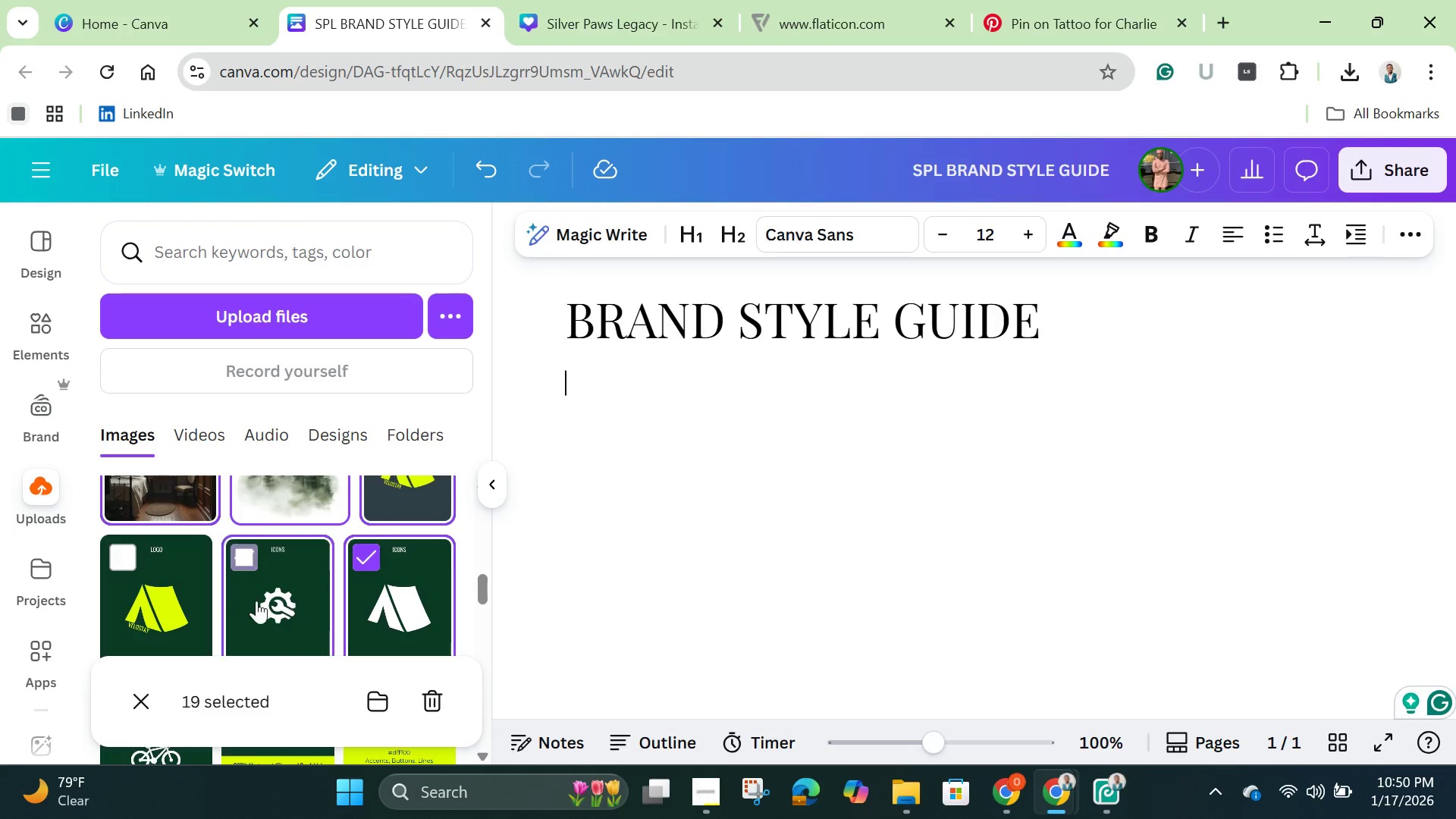 
double_click([293, 597])
 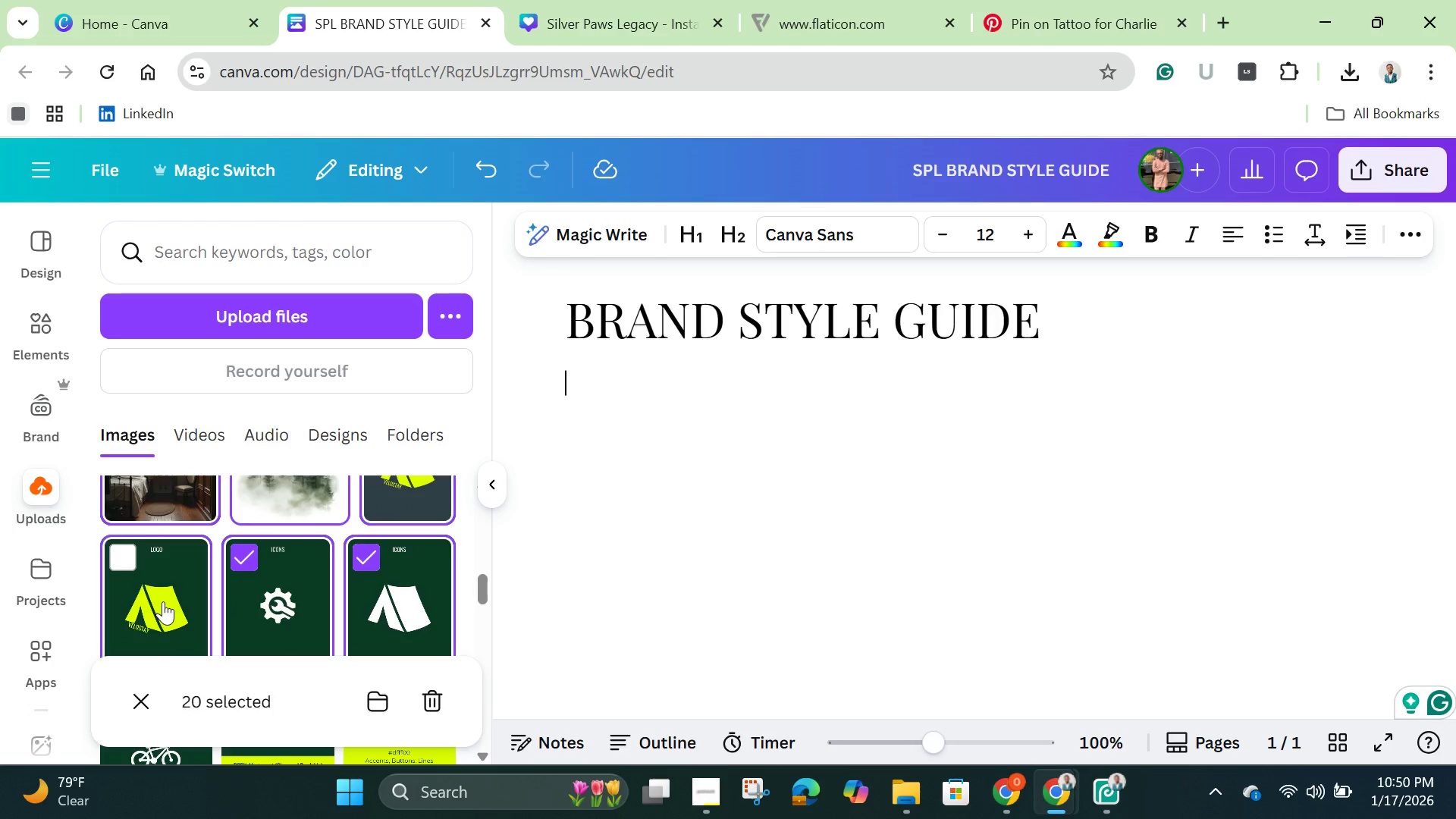 
triple_click([163, 601])
 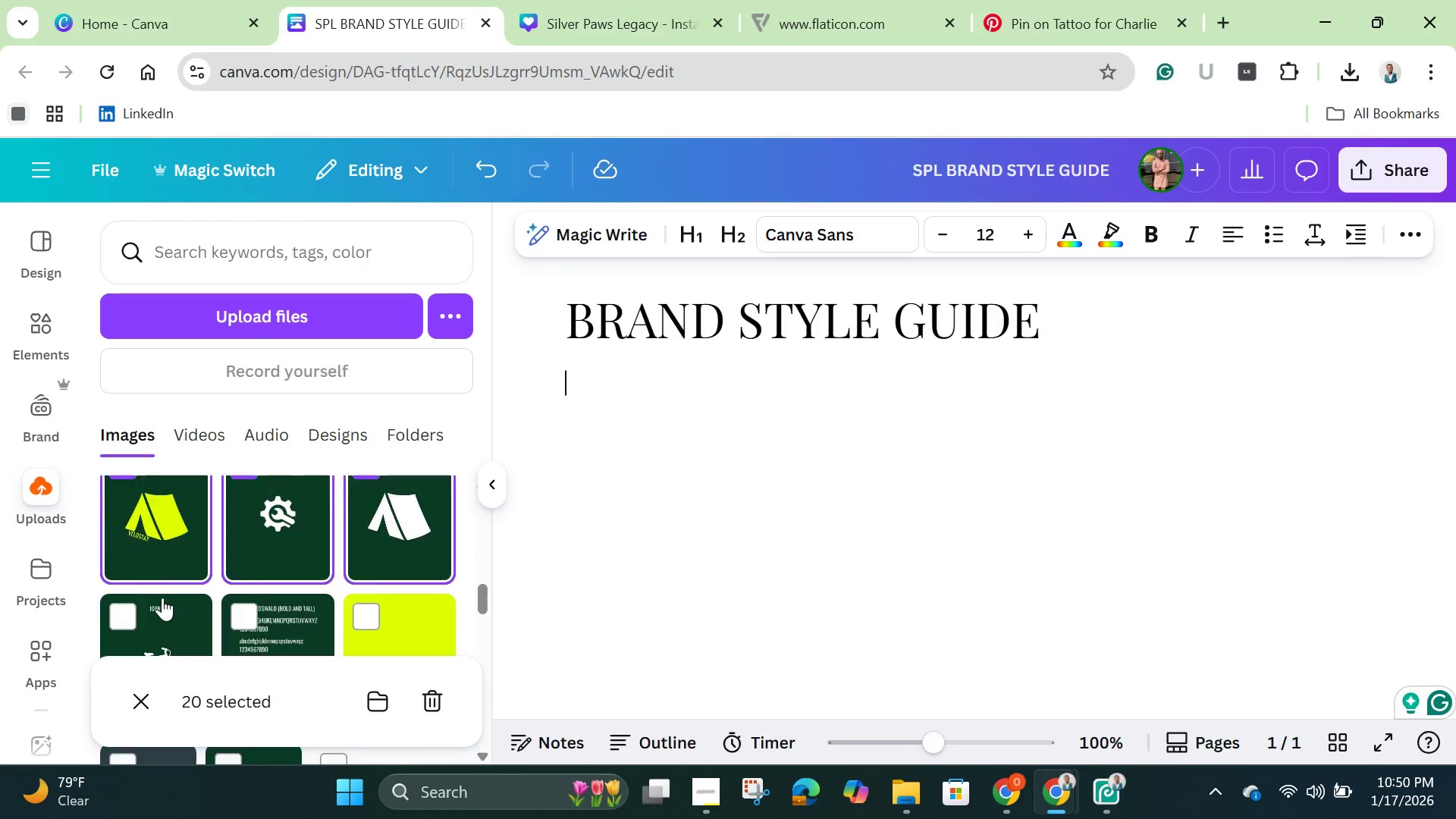 
scroll: coordinate [162, 598], scroll_direction: down, amount: 1.0
 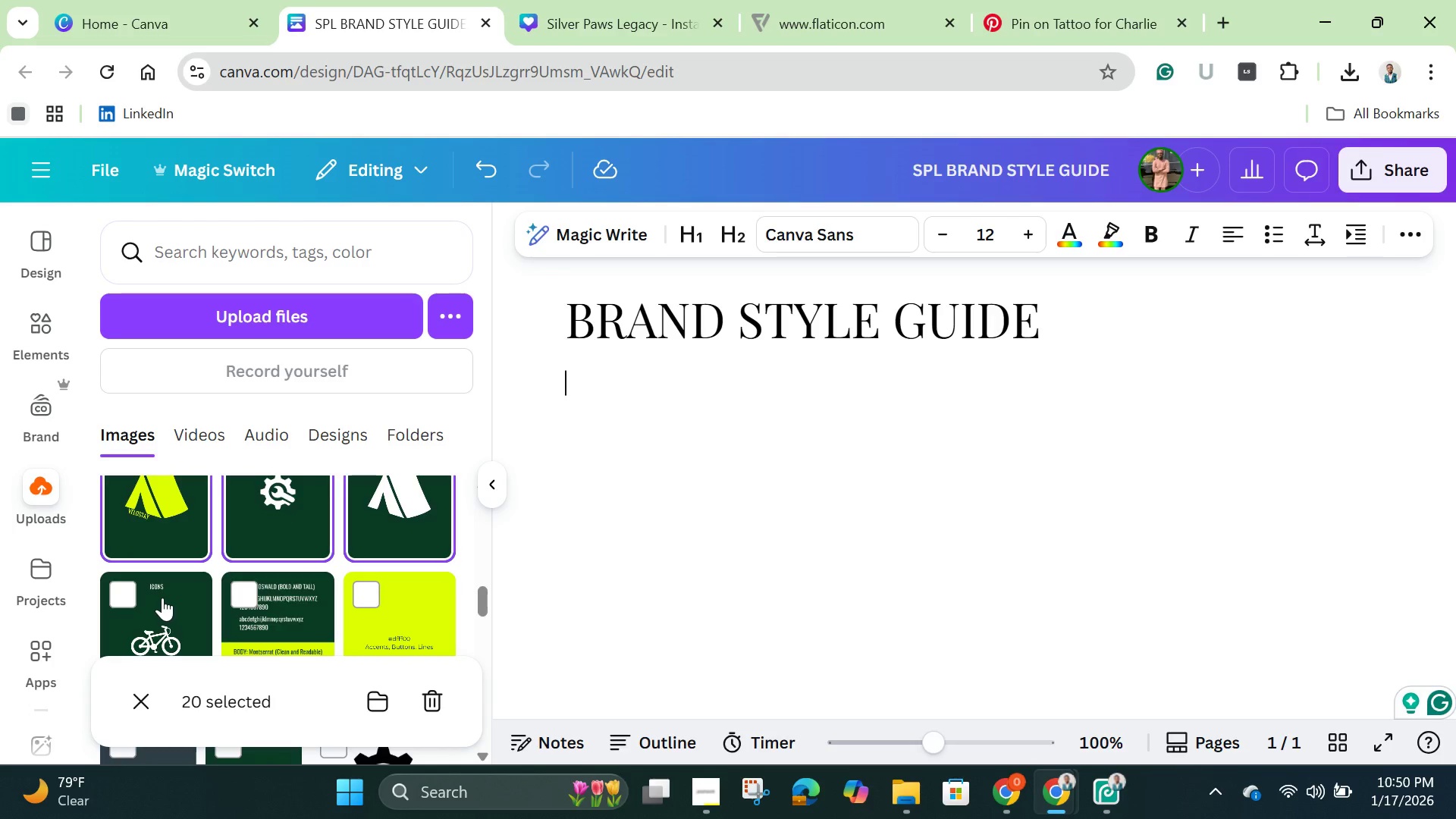 
left_click([162, 598])
 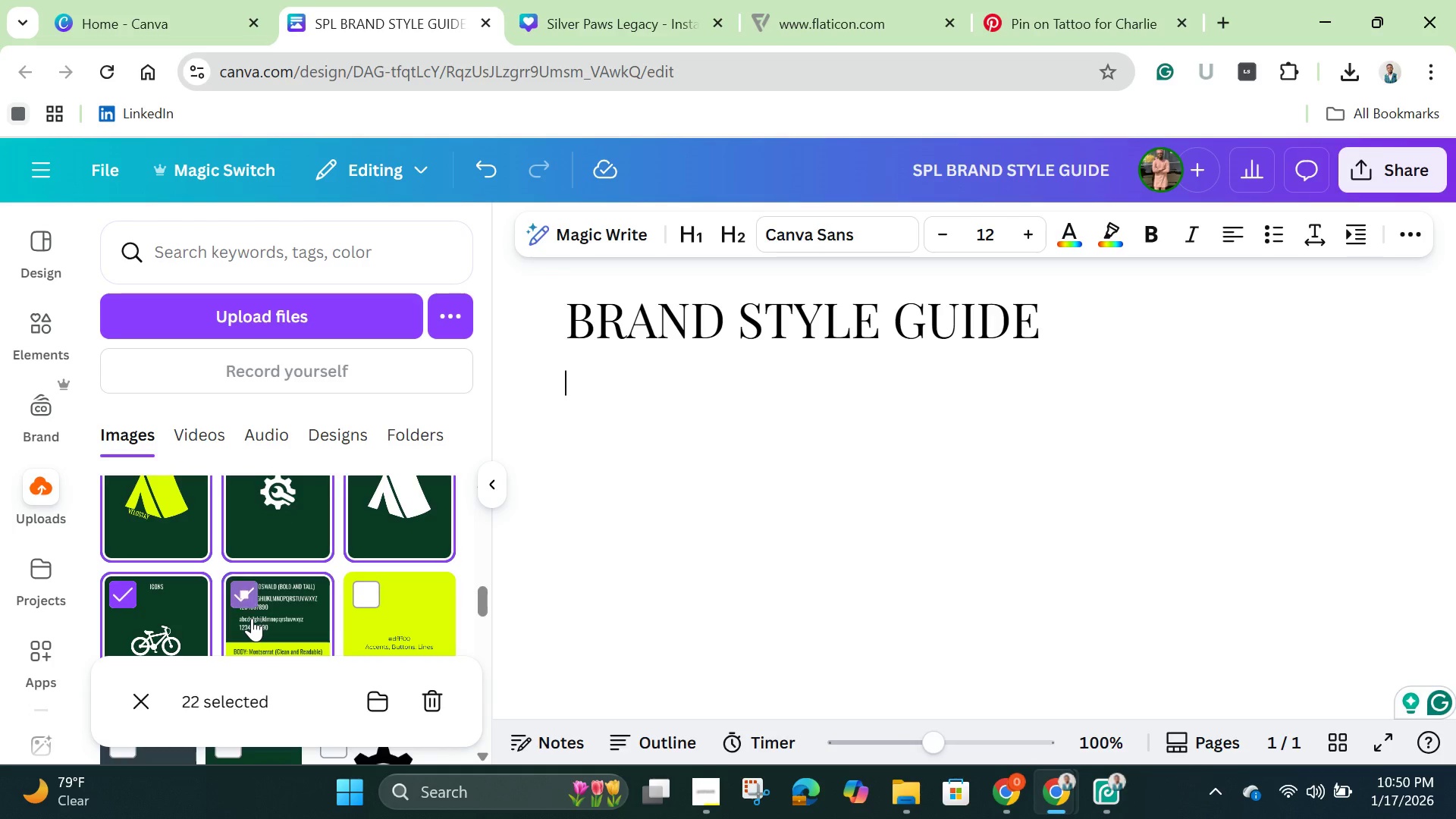 
double_click([252, 618])
 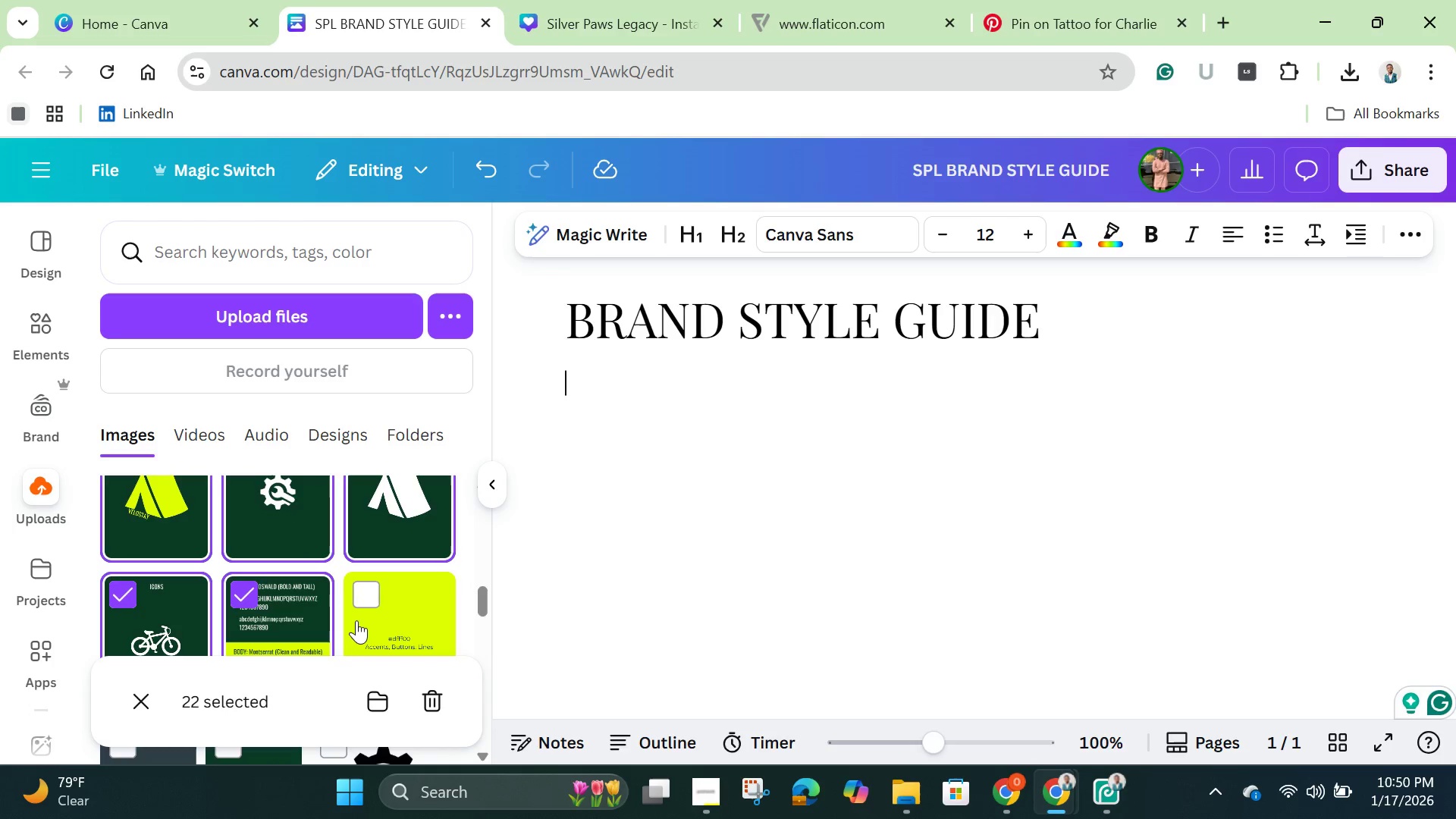 
triple_click([356, 620])
 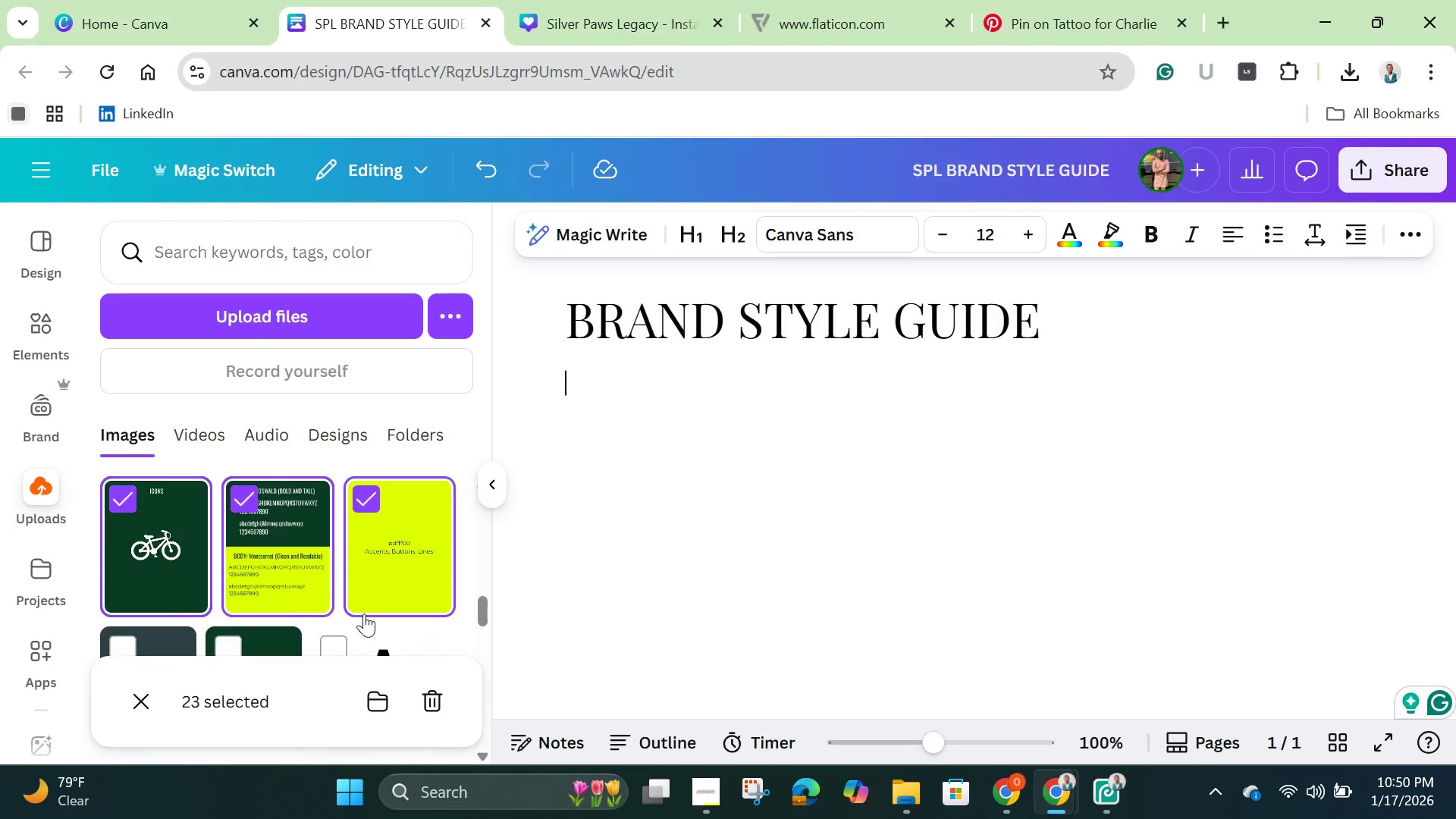 
scroll: coordinate [364, 613], scroll_direction: down, amount: 2.0
 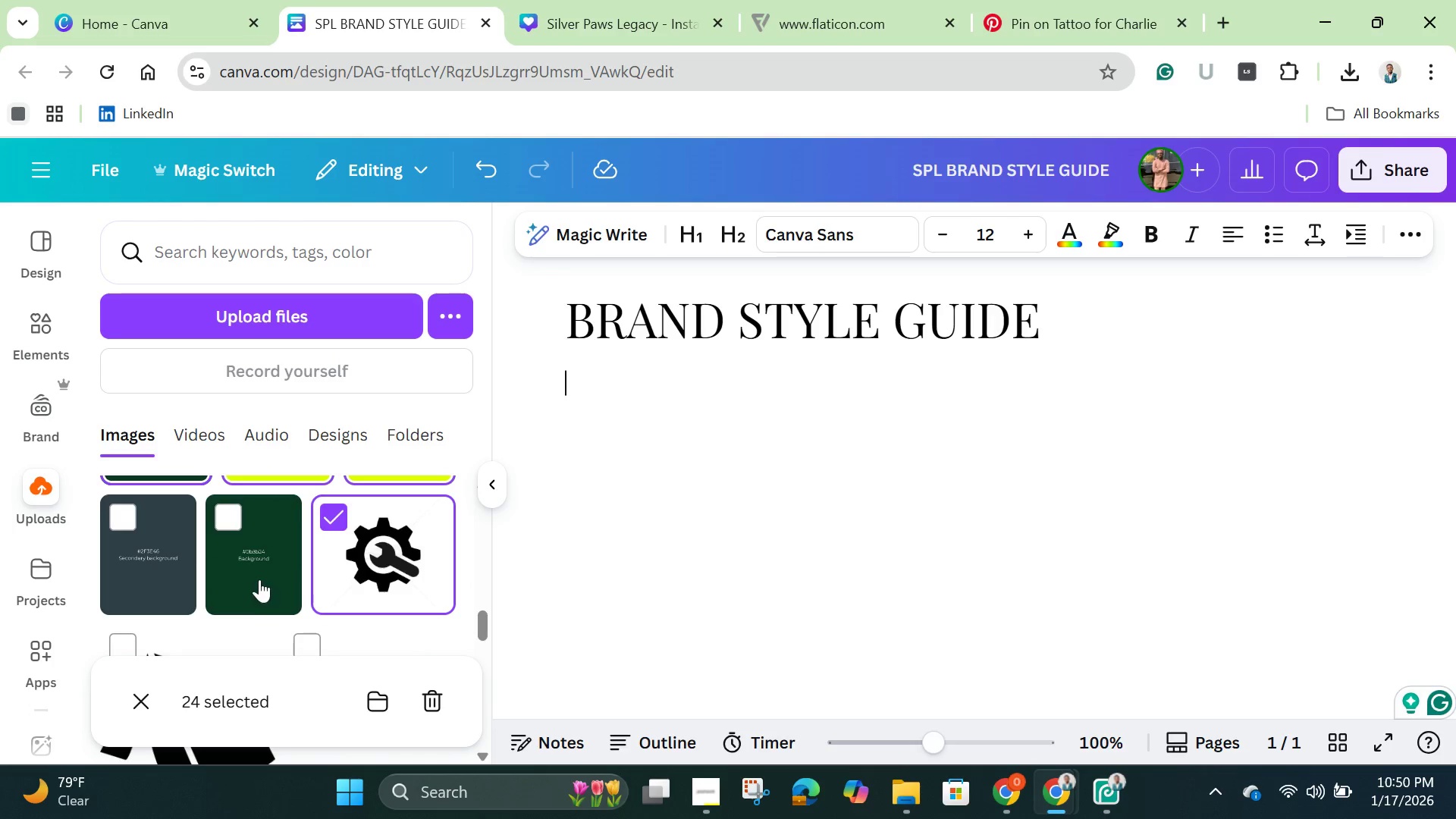 
double_click([259, 579])
 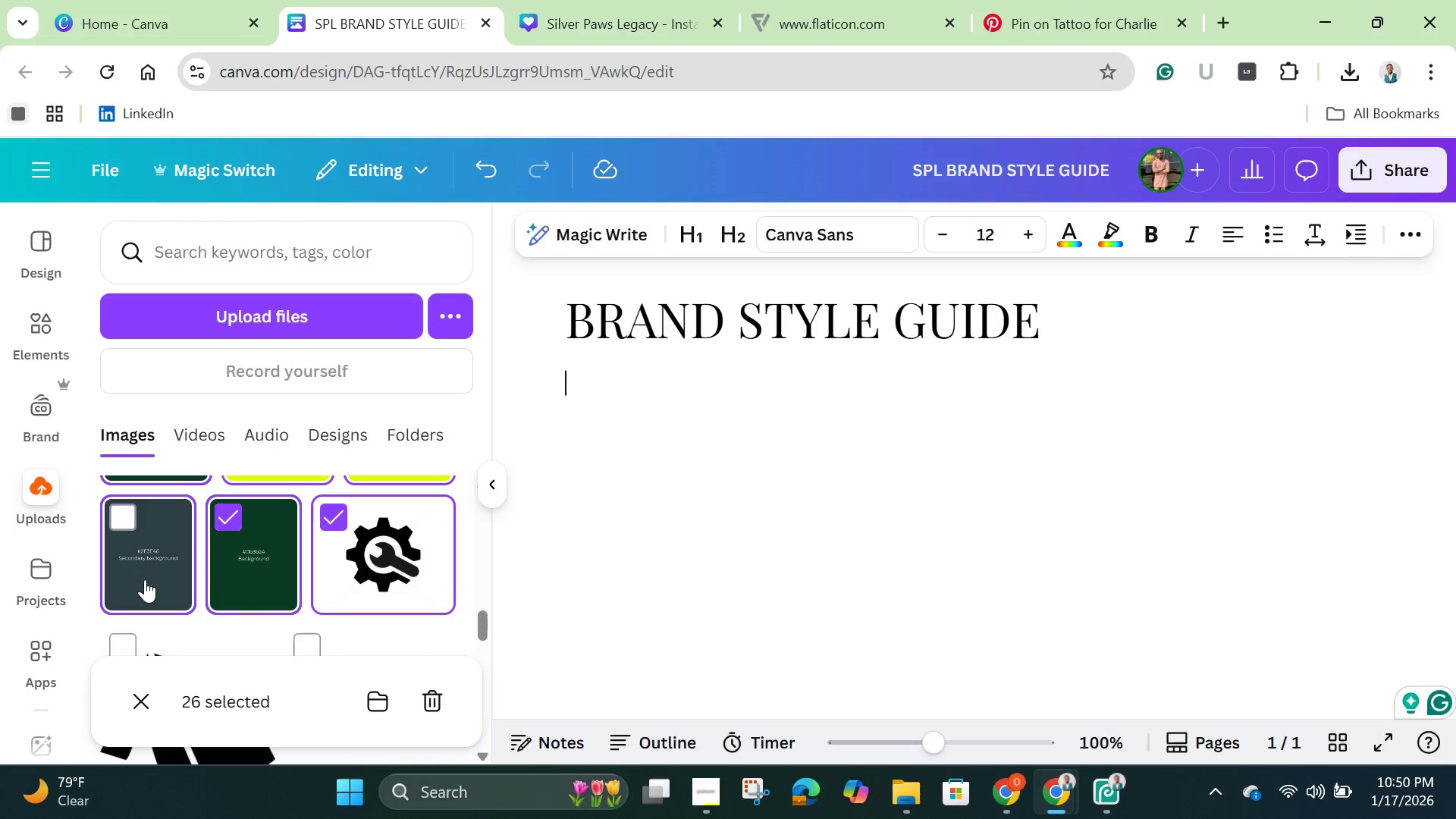 
triple_click([145, 579])
 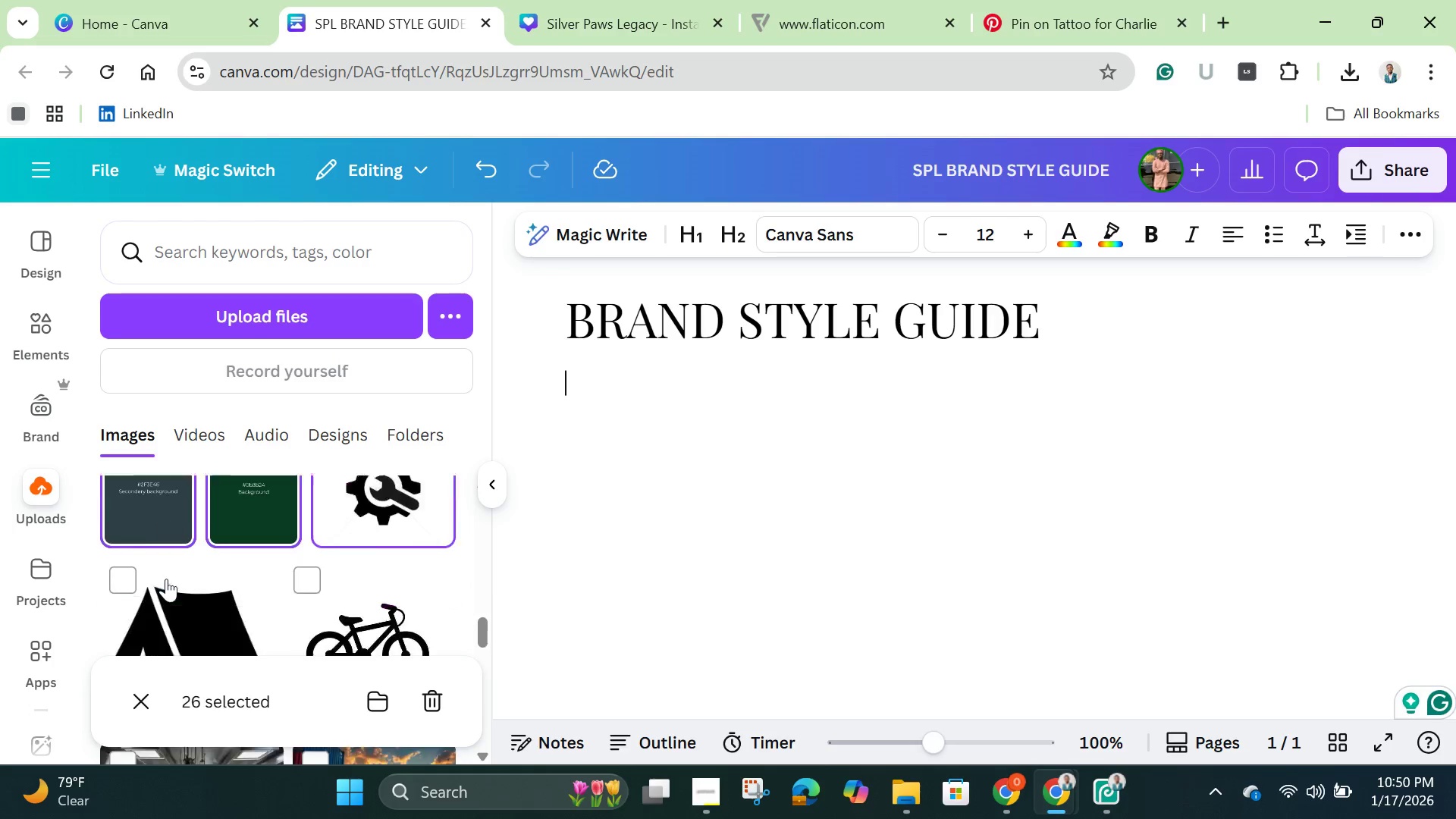 
scroll: coordinate [166, 579], scroll_direction: down, amount: 2.0
 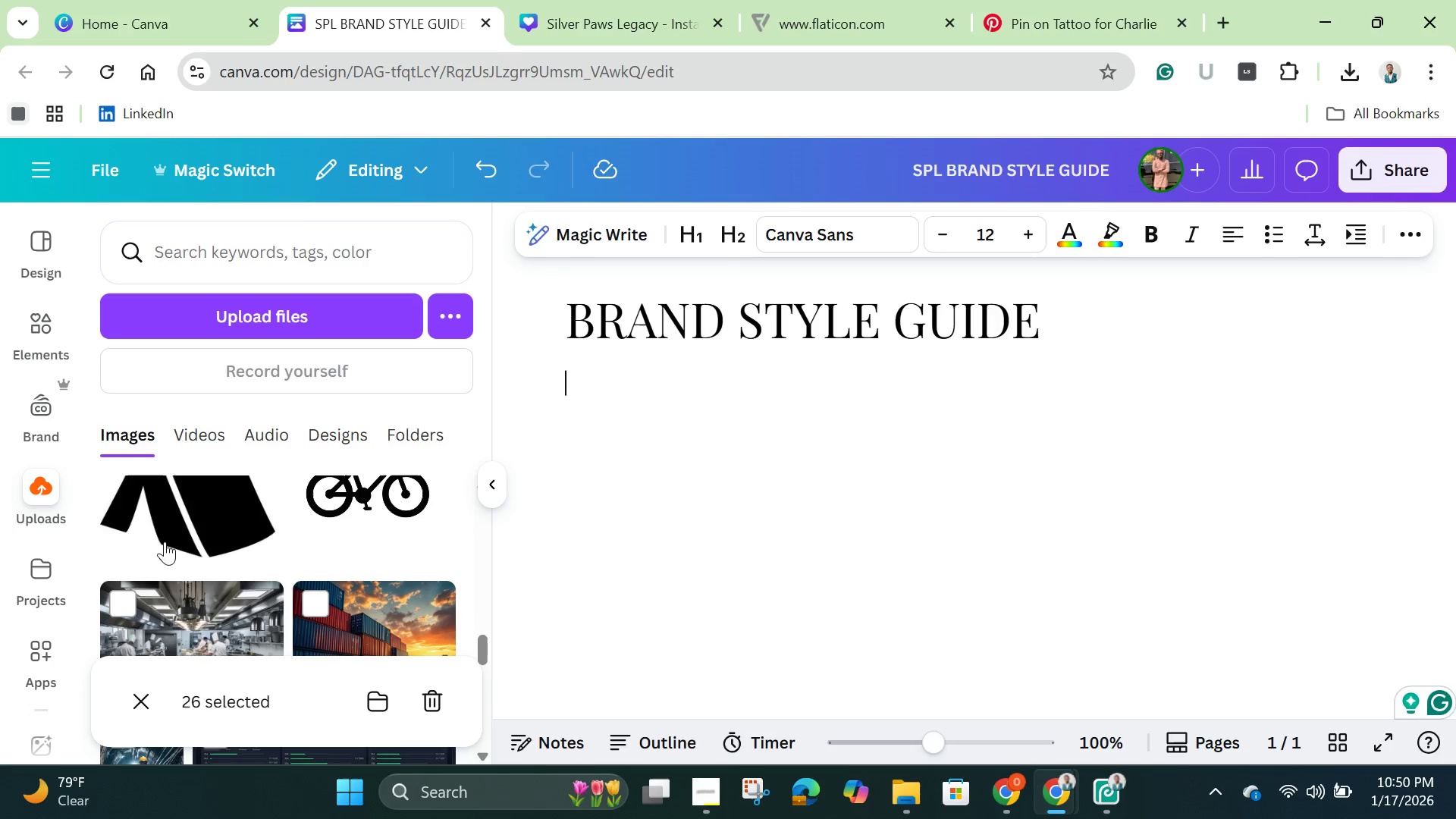 
left_click([165, 541])
 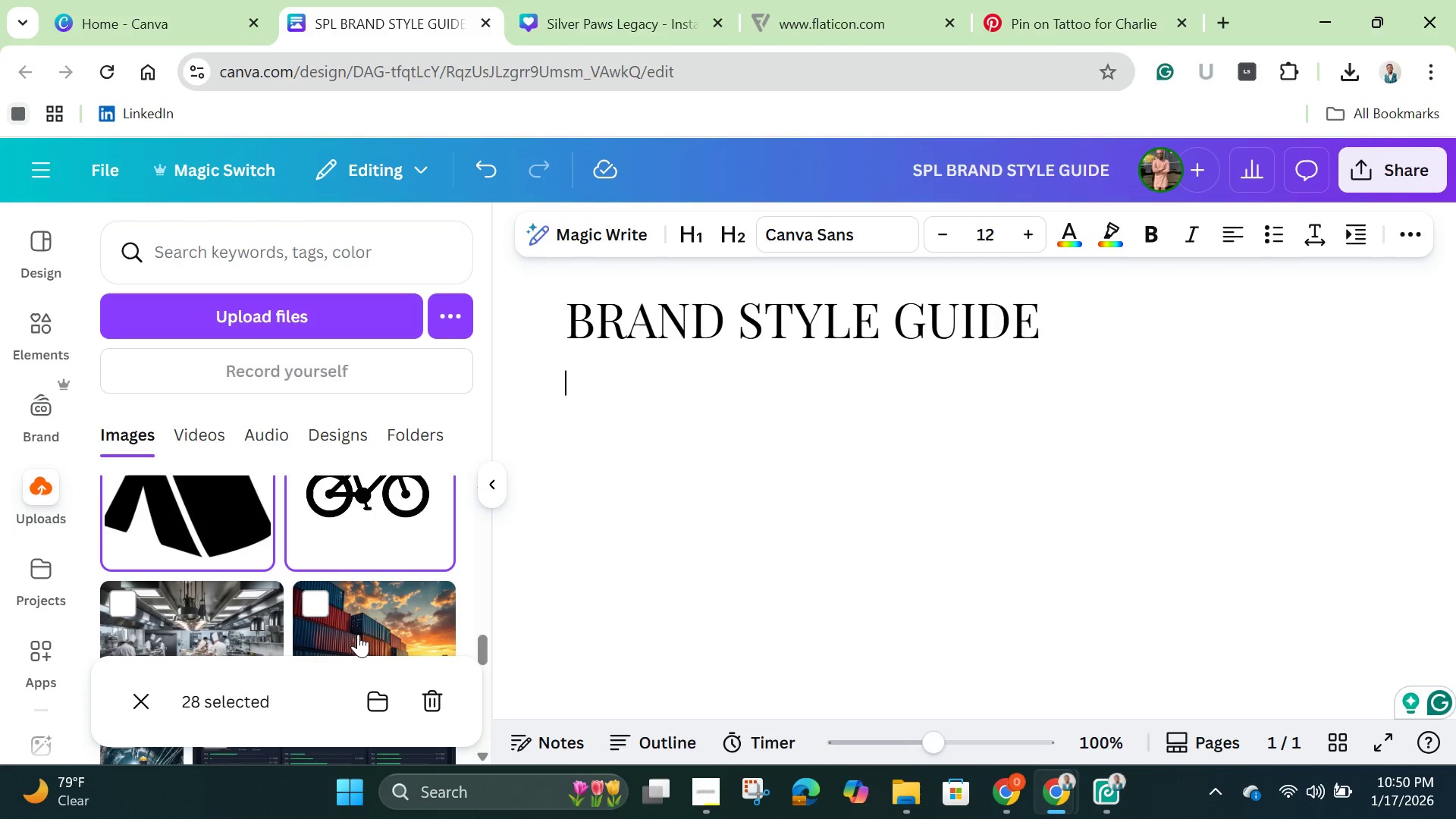 
double_click([358, 634])
 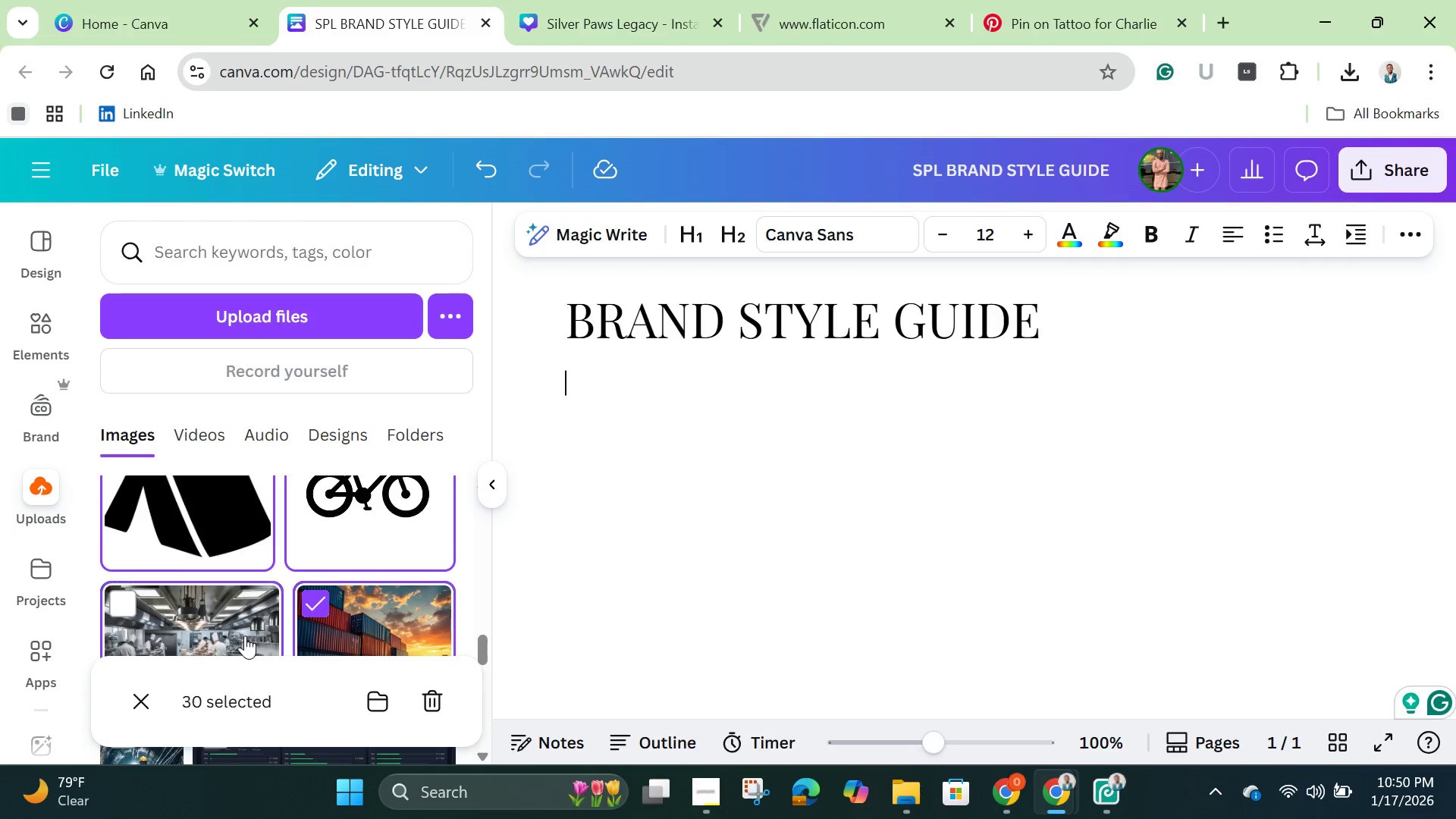 
triple_click([245, 635])
 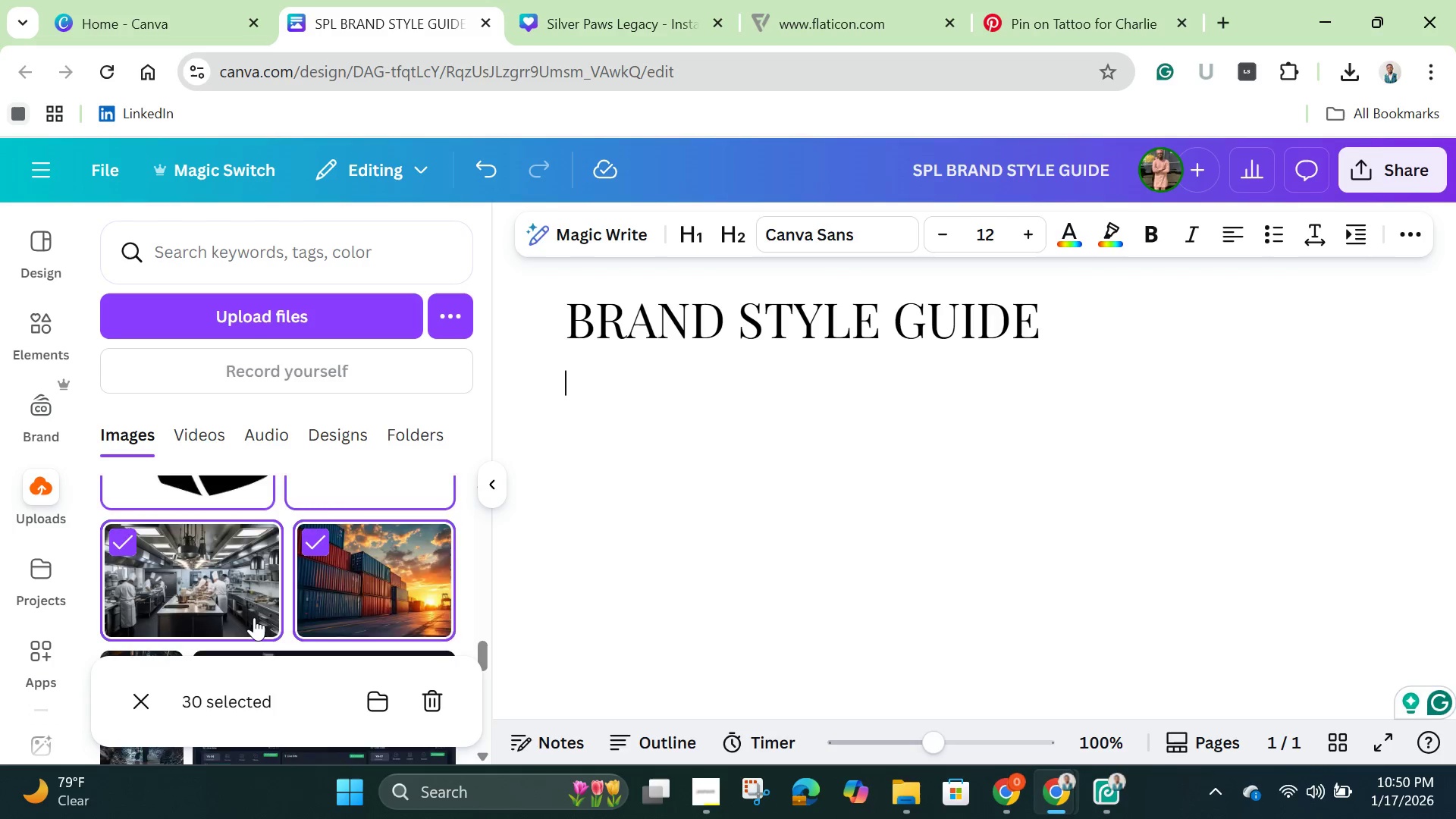 
scroll: coordinate [253, 617], scroll_direction: down, amount: 2.0
 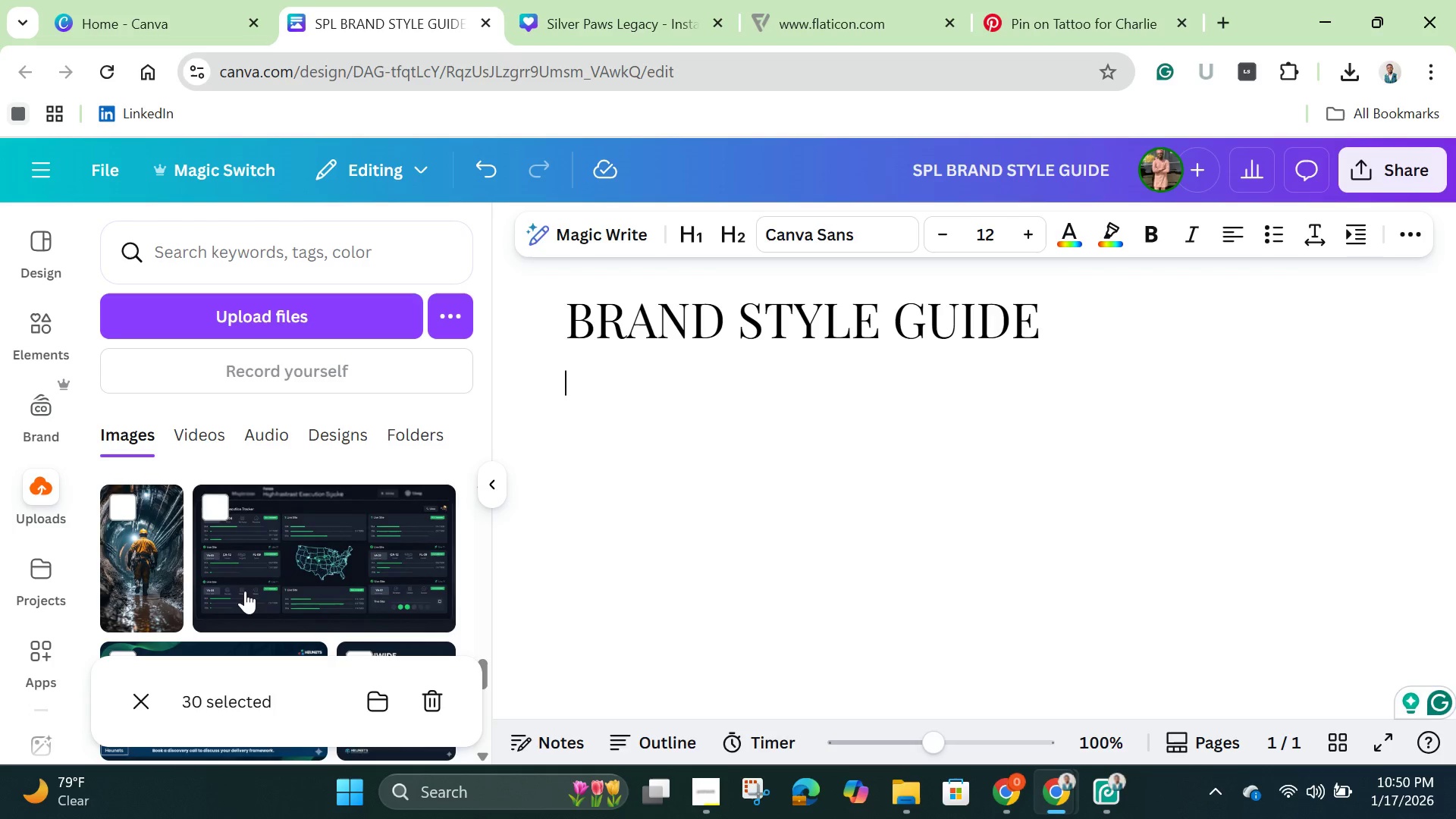 
left_click([245, 591])
 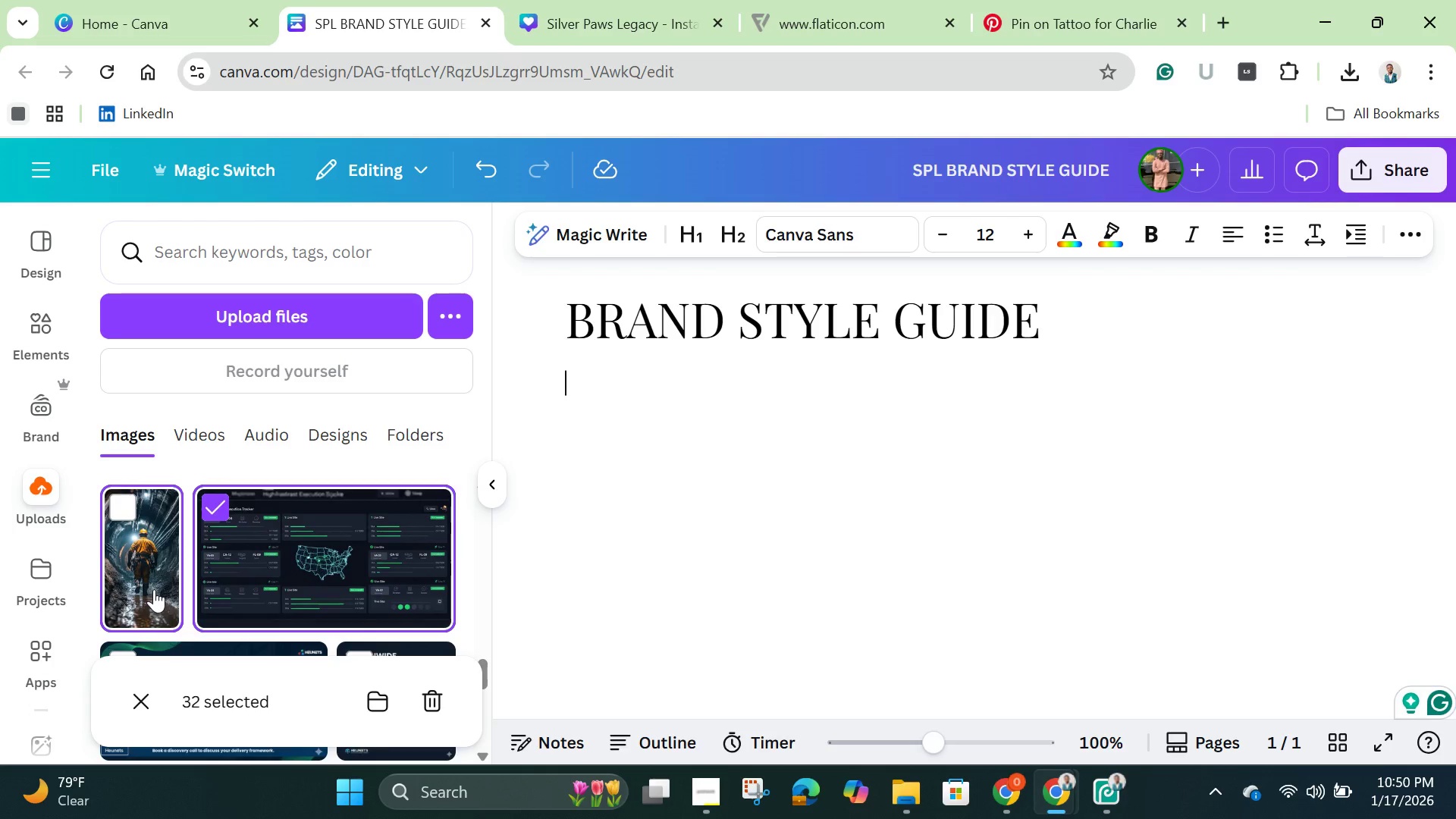 
left_click([154, 589])
 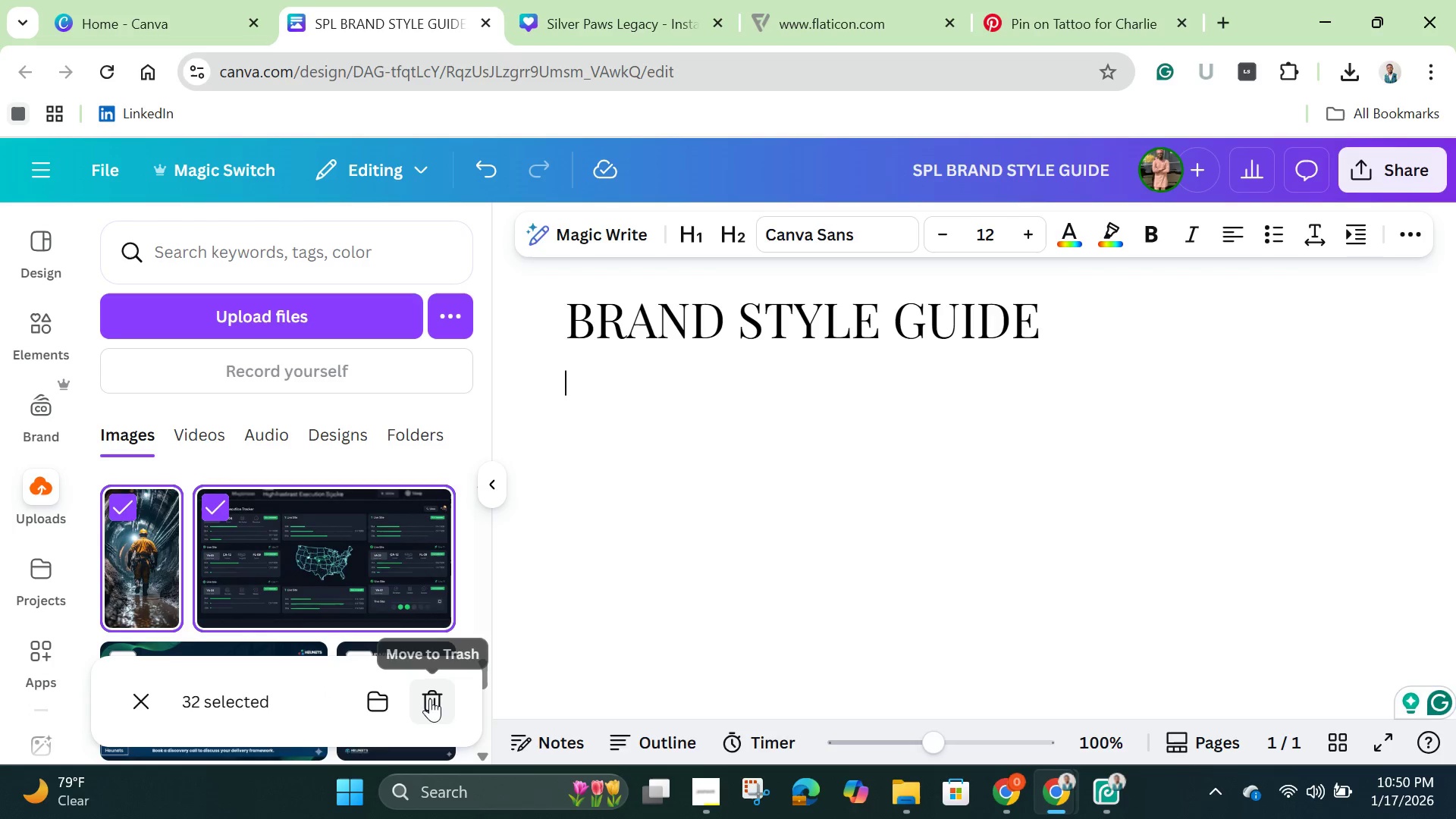 
left_click([431, 698])
 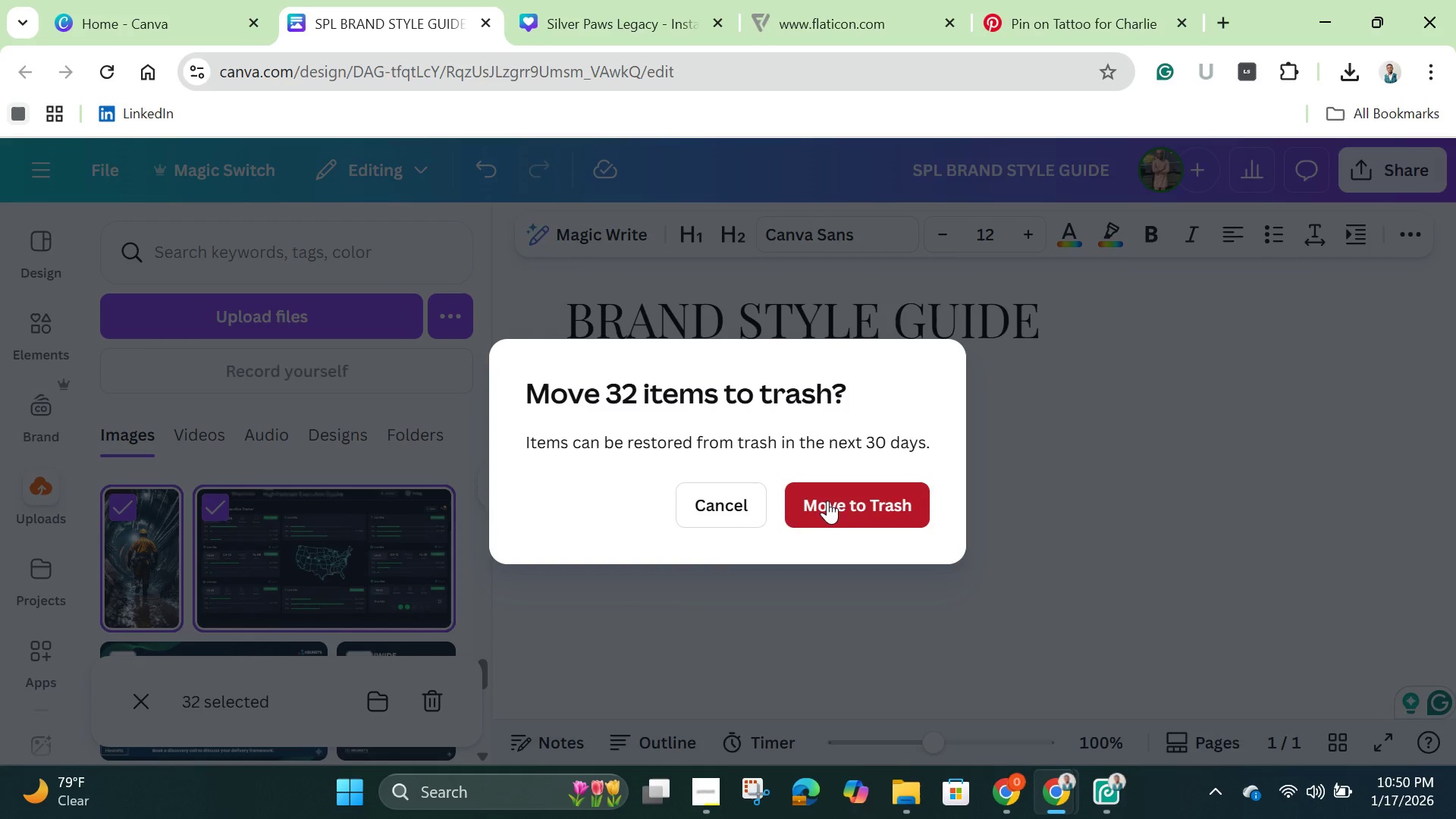 
left_click([829, 496])